 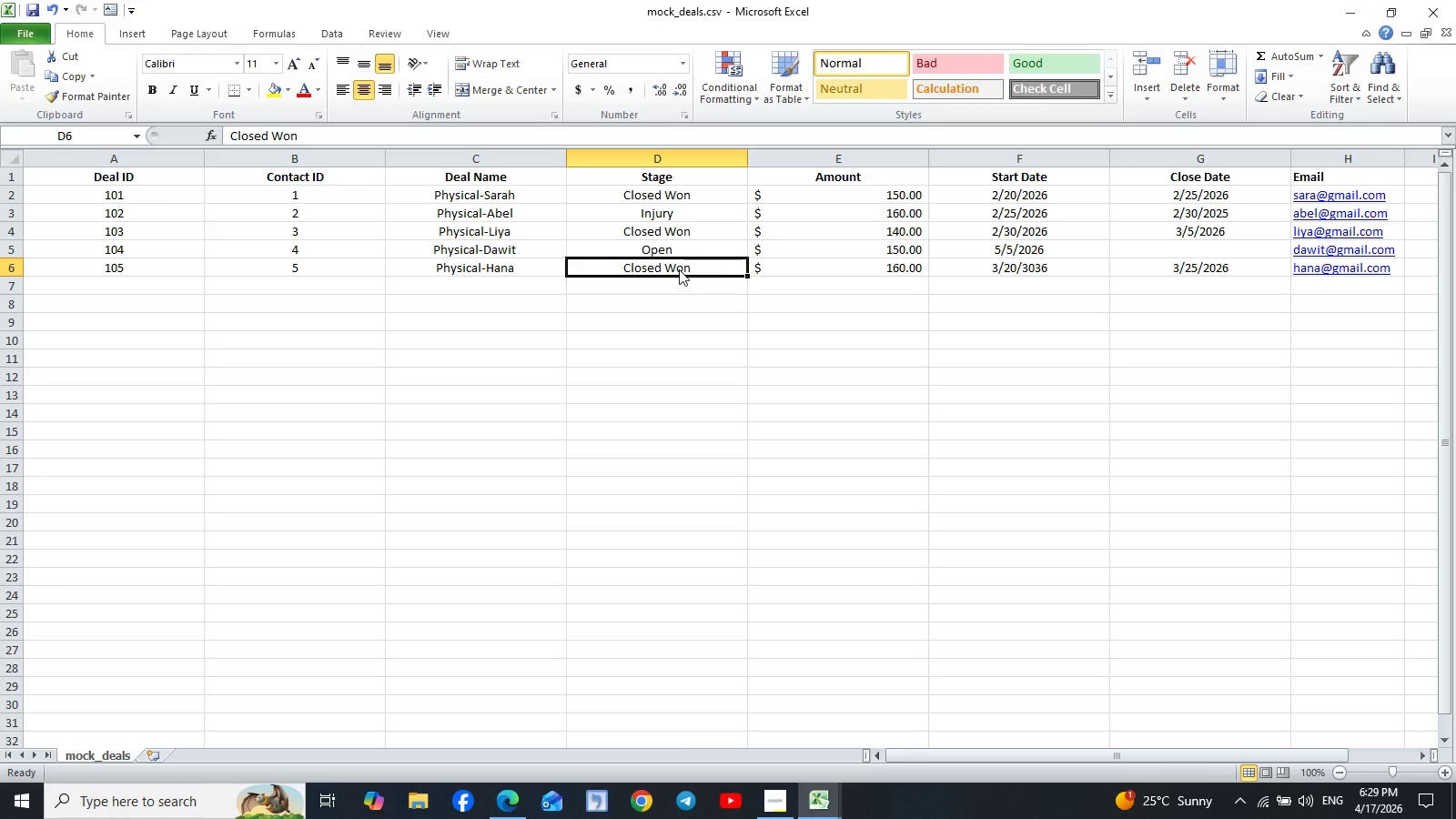 
type(Scheduled Appointment)
 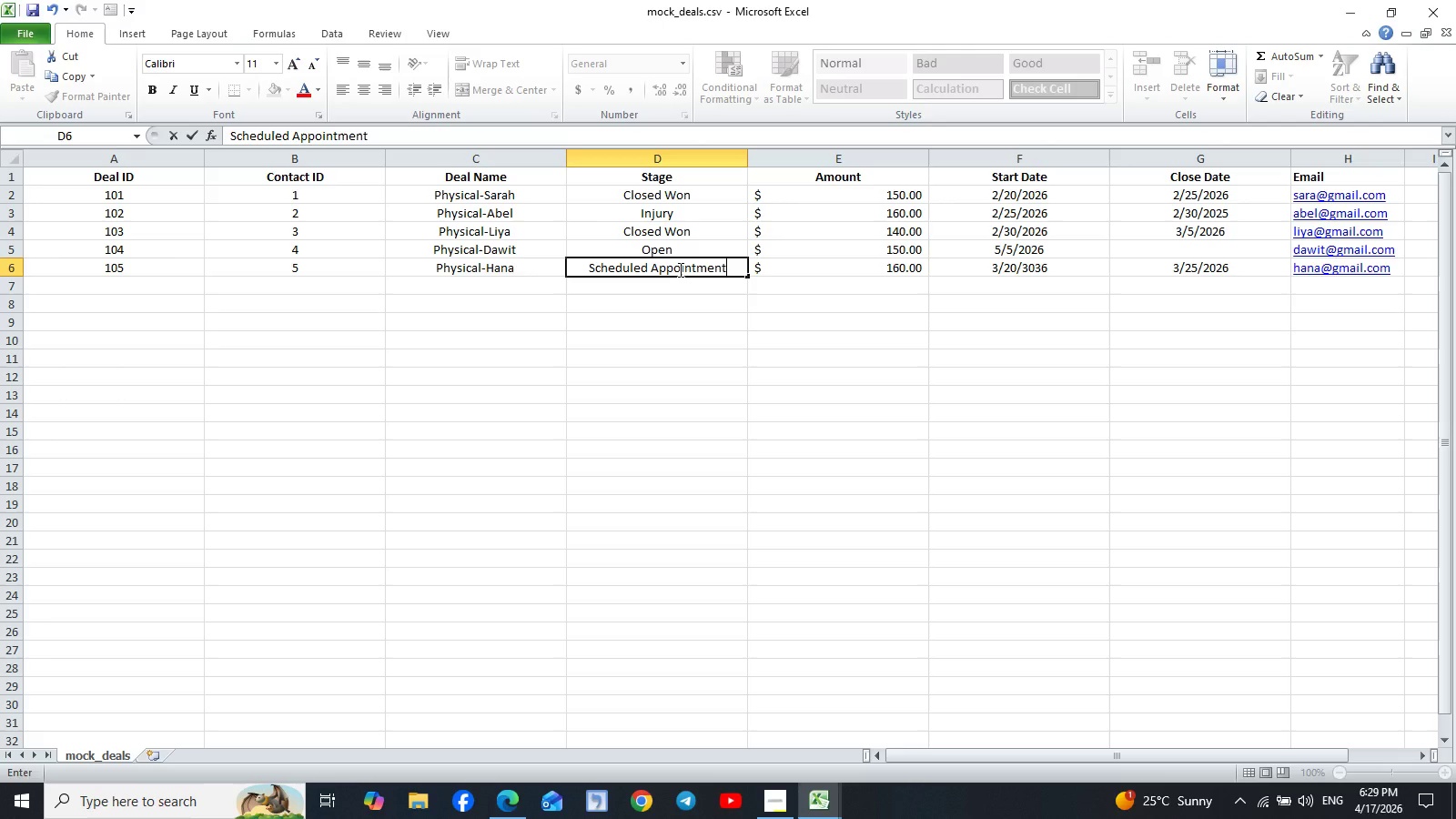 
key(Control+S)
 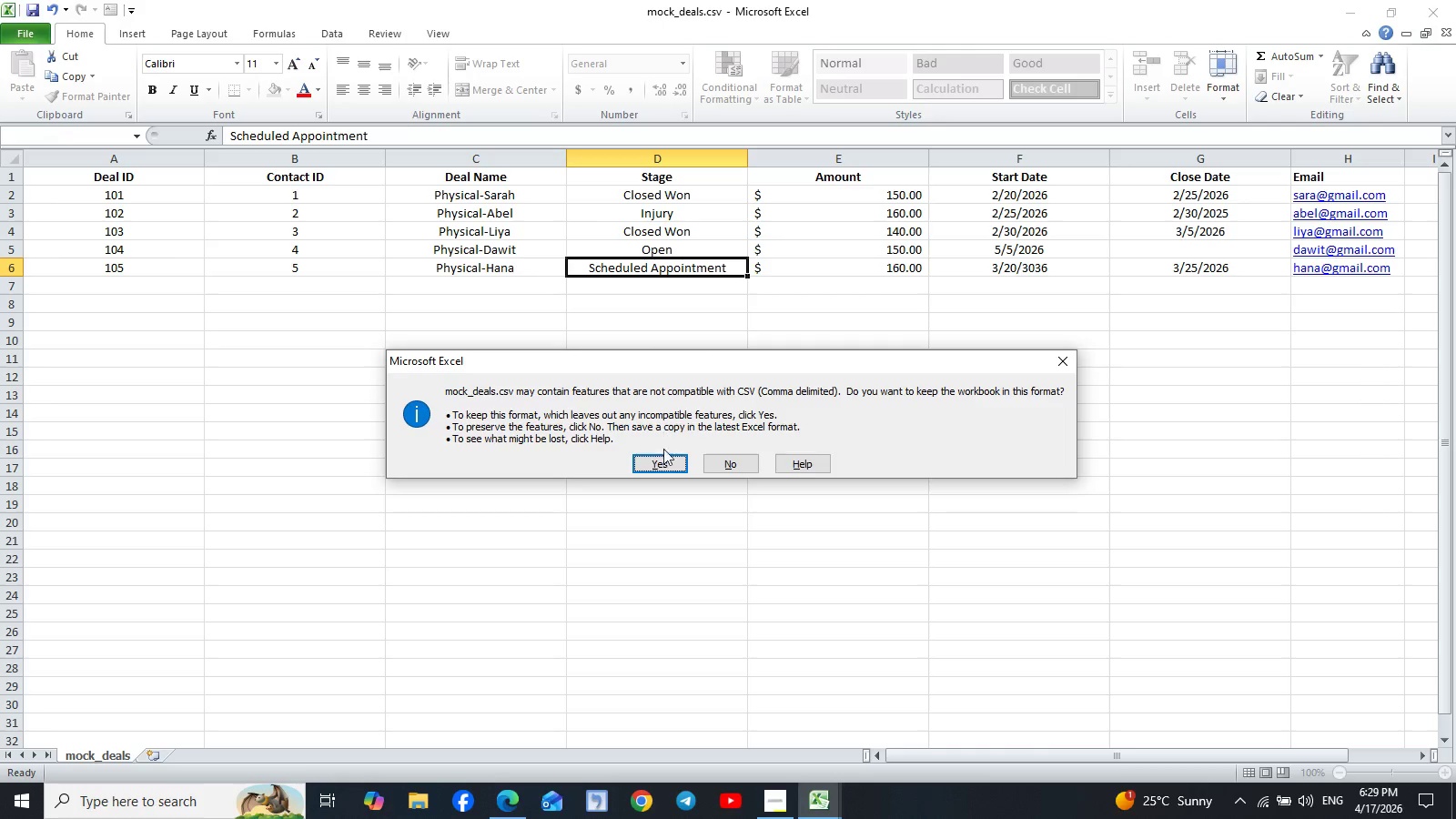 
left_click([655, 466])
 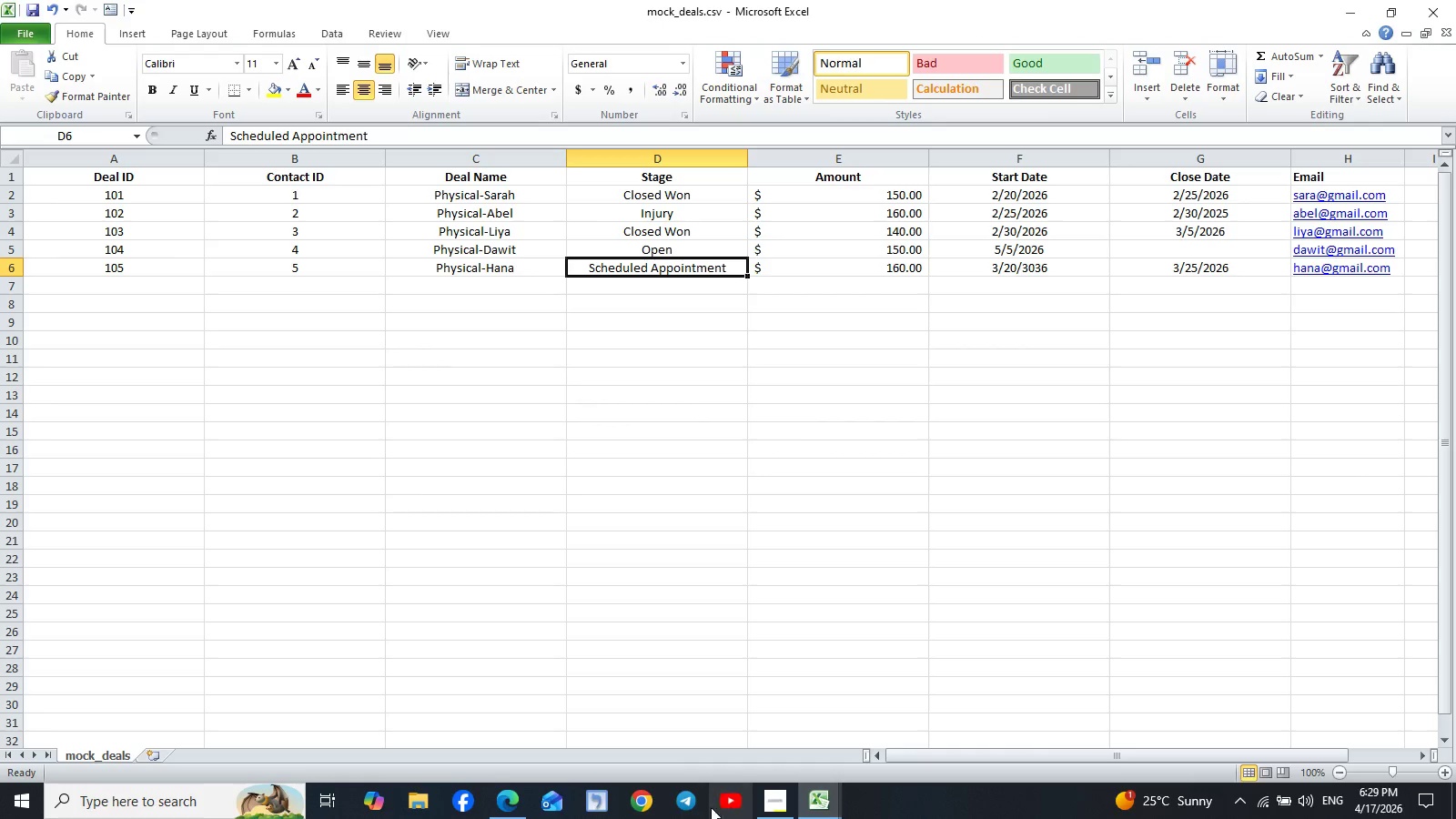 
left_click([508, 801])
 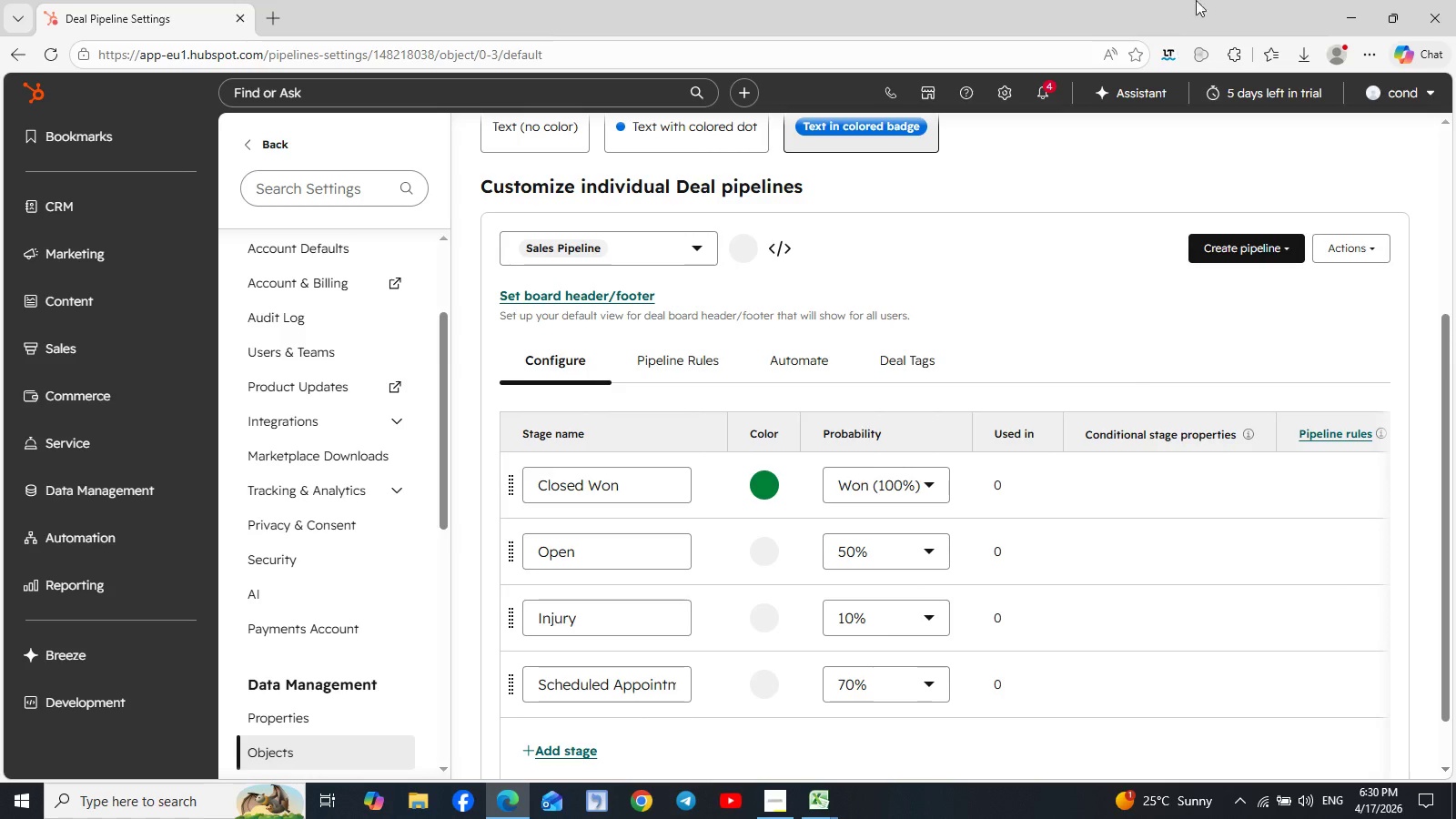 
wait(38.52)
 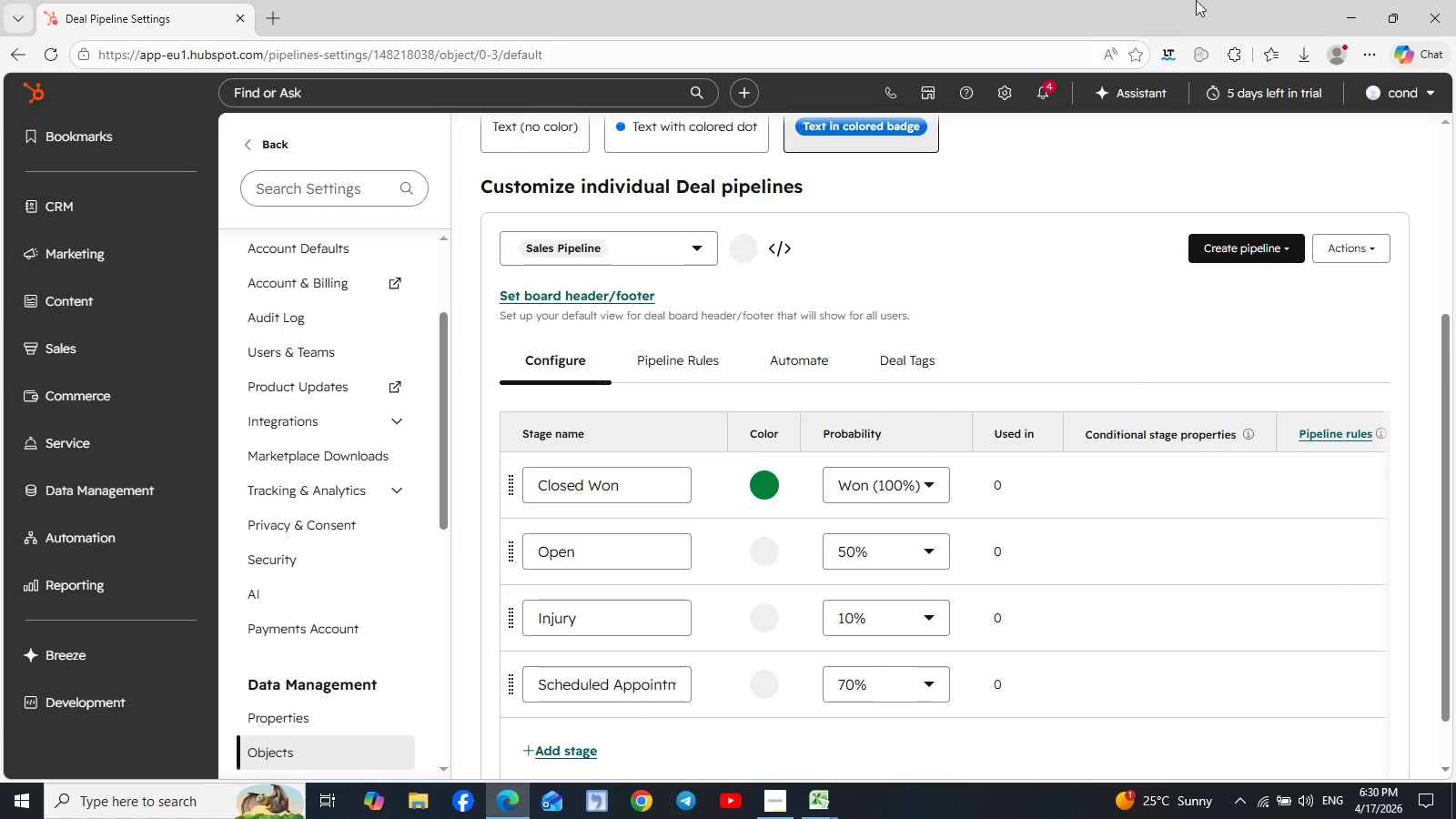 
left_click([701, 248])
 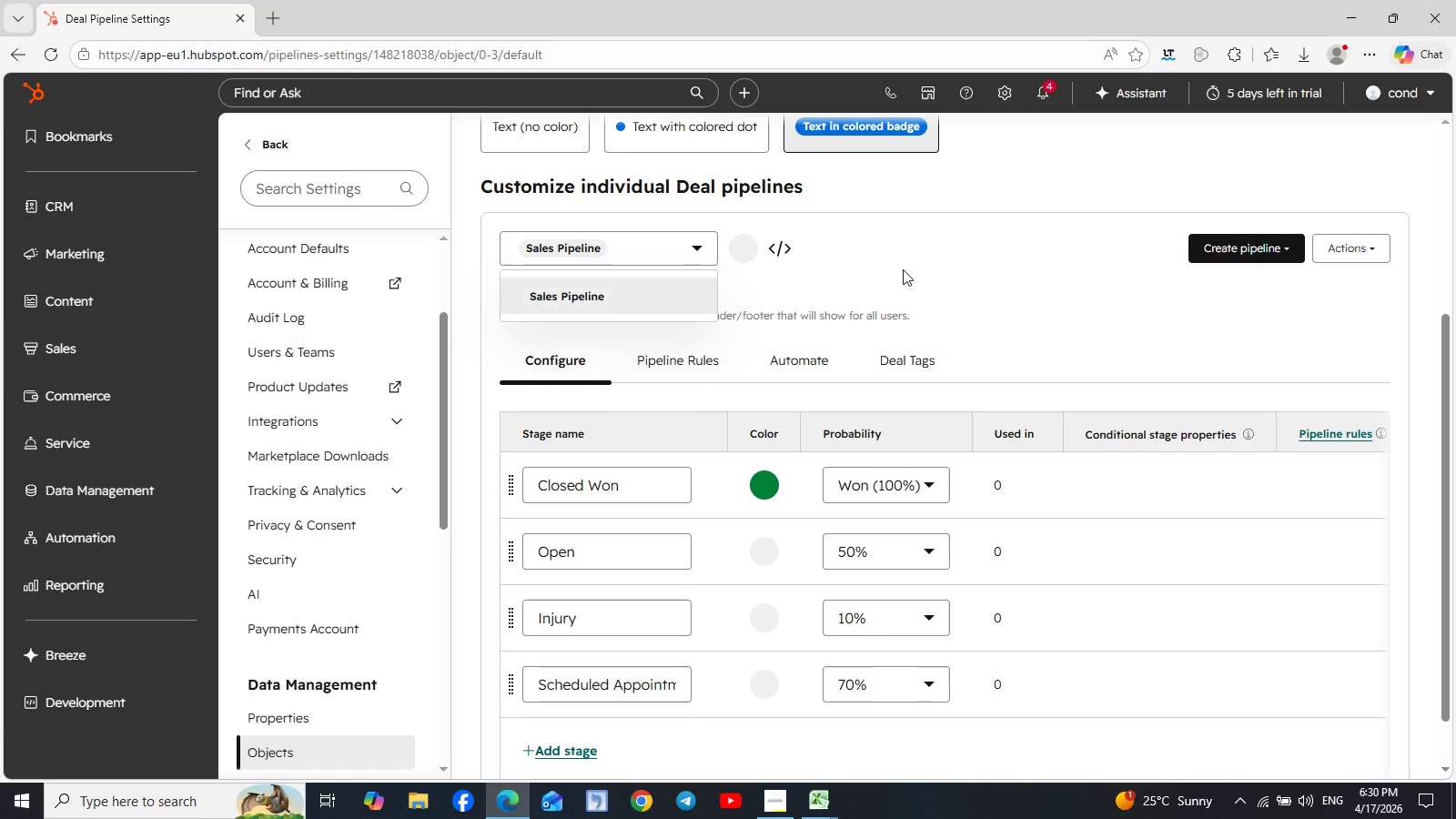 
left_click([903, 269])
 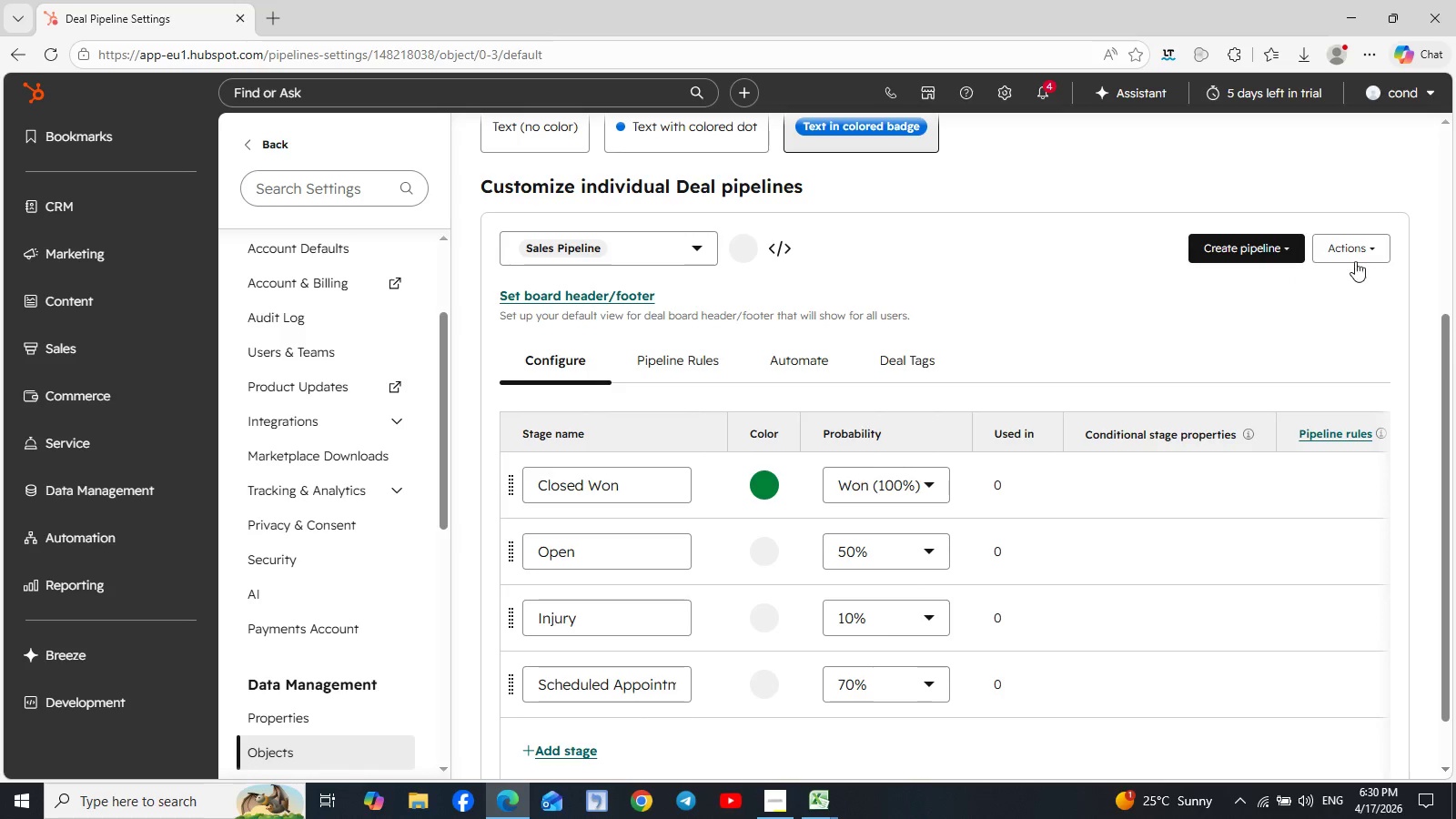 
left_click([1359, 260])
 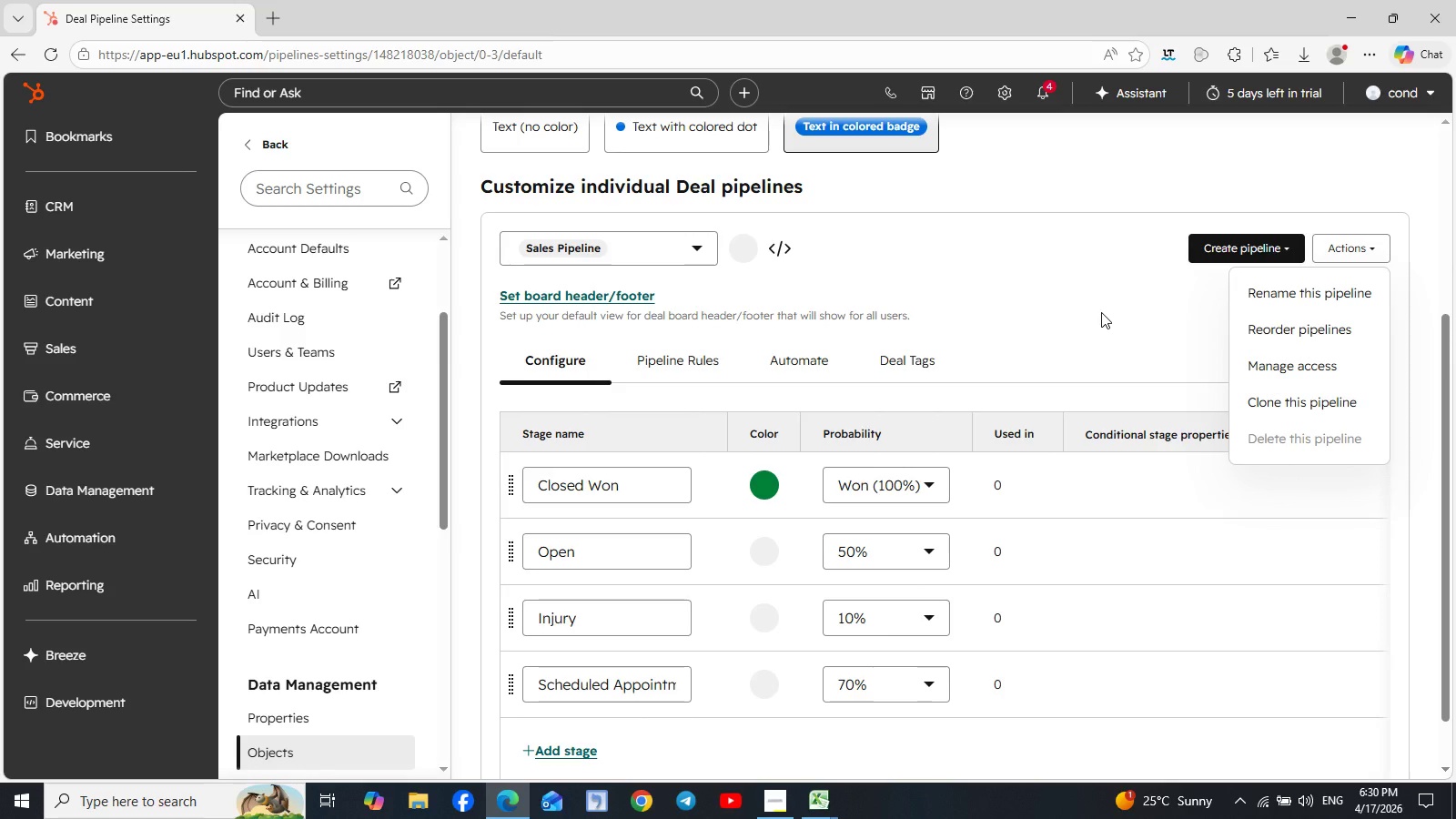 
left_click([1101, 312])
 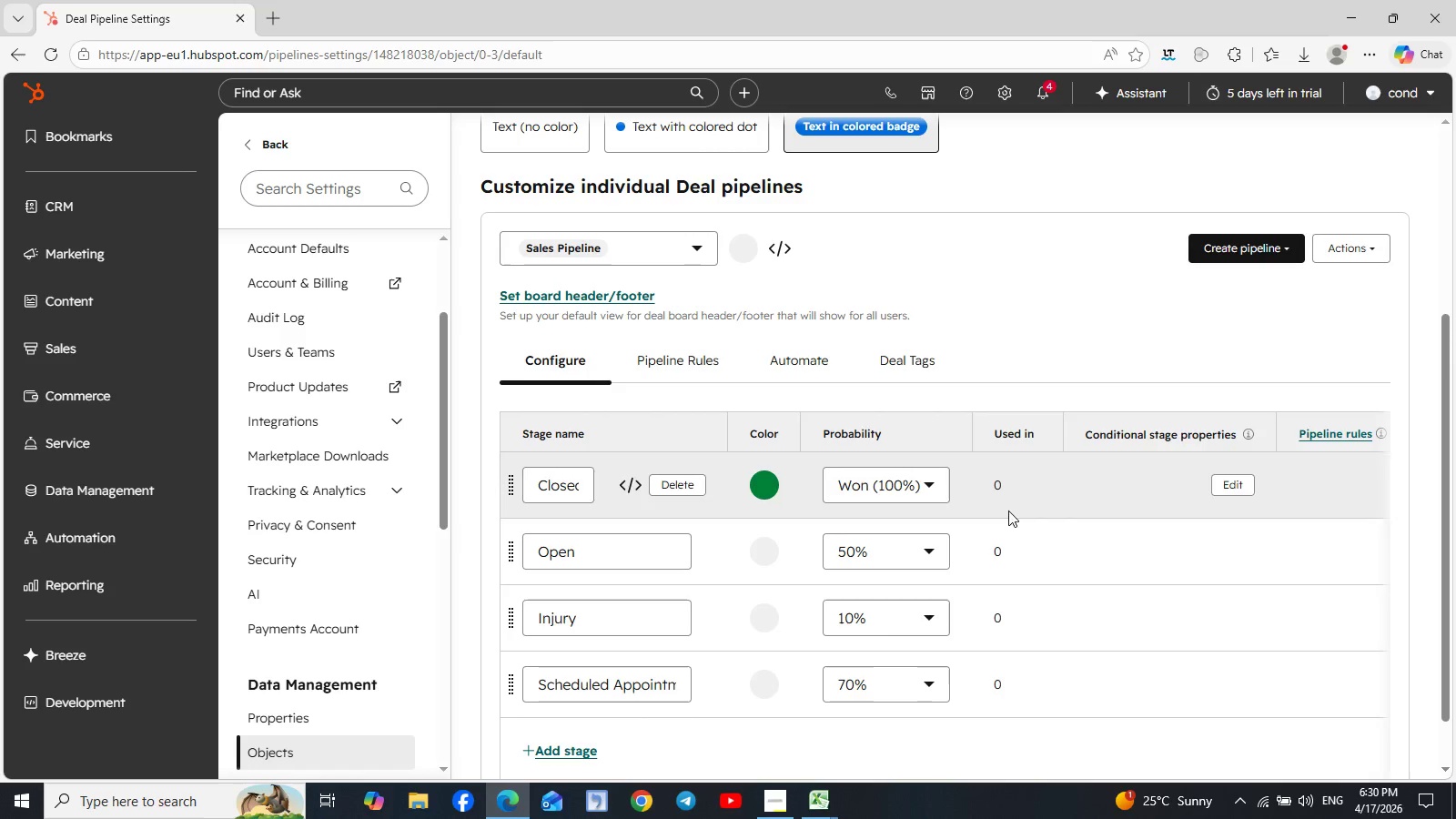 
left_click([1236, 259])
 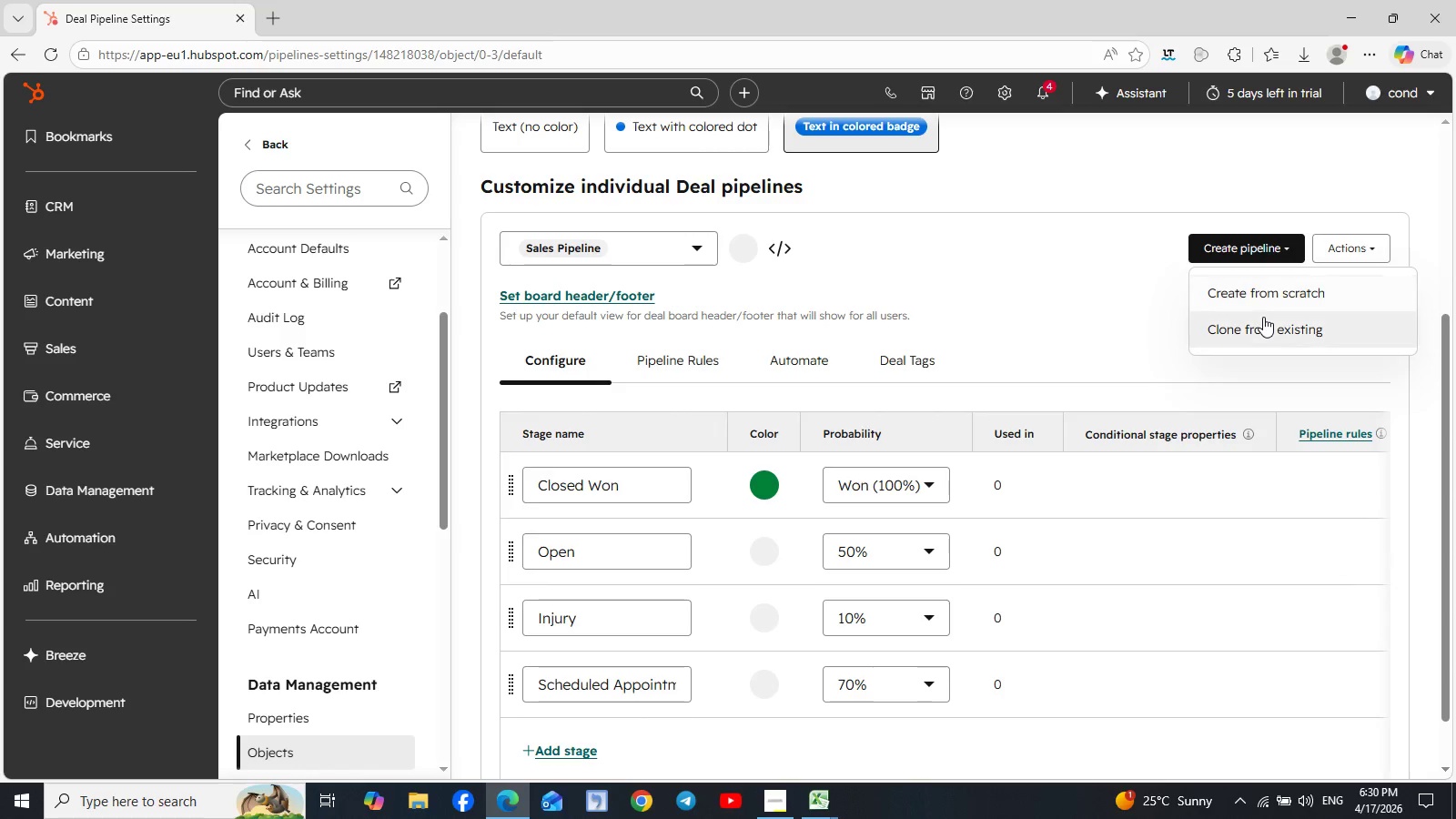 
left_click([1265, 294])
 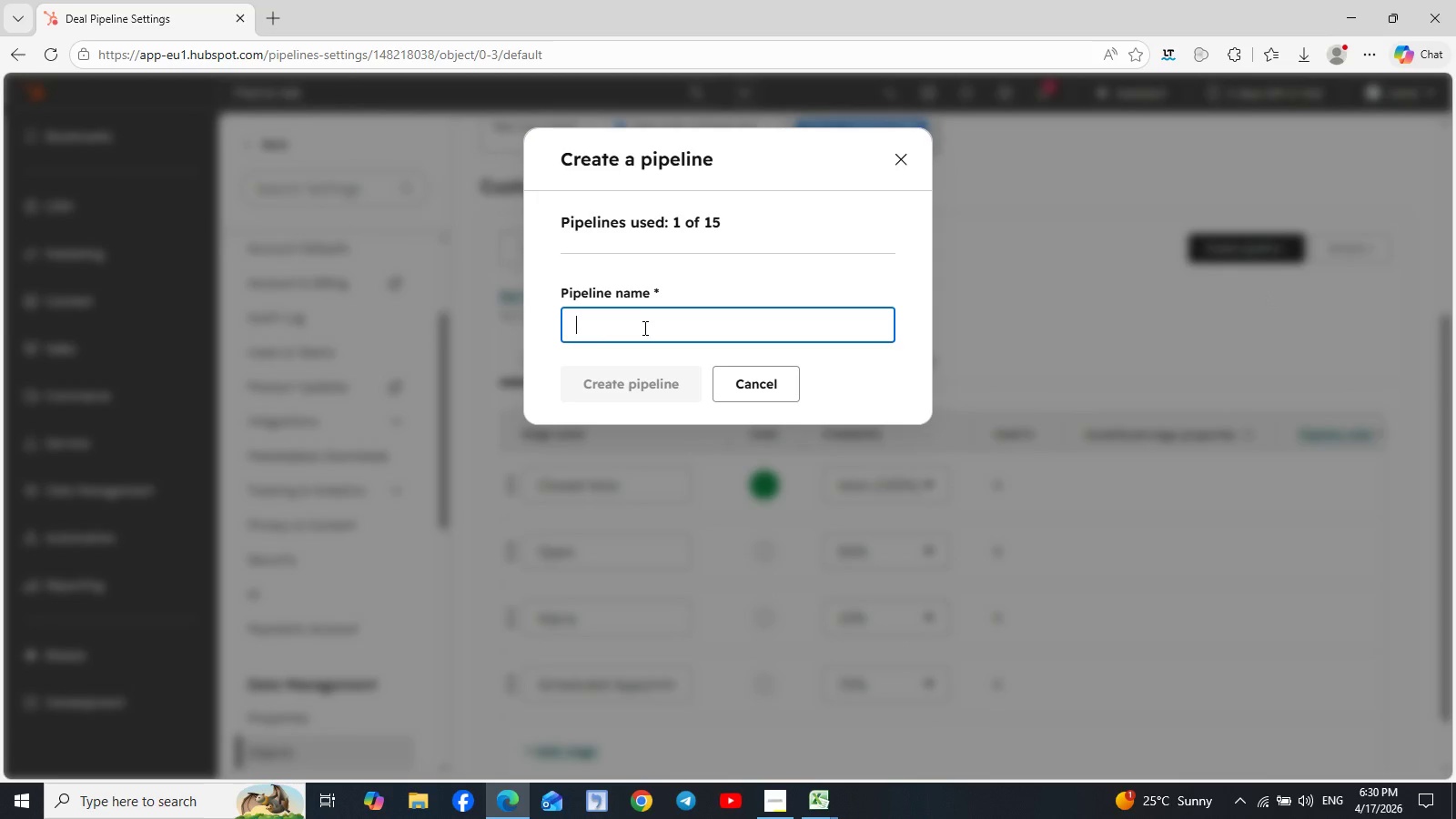 
left_click([643, 326])
 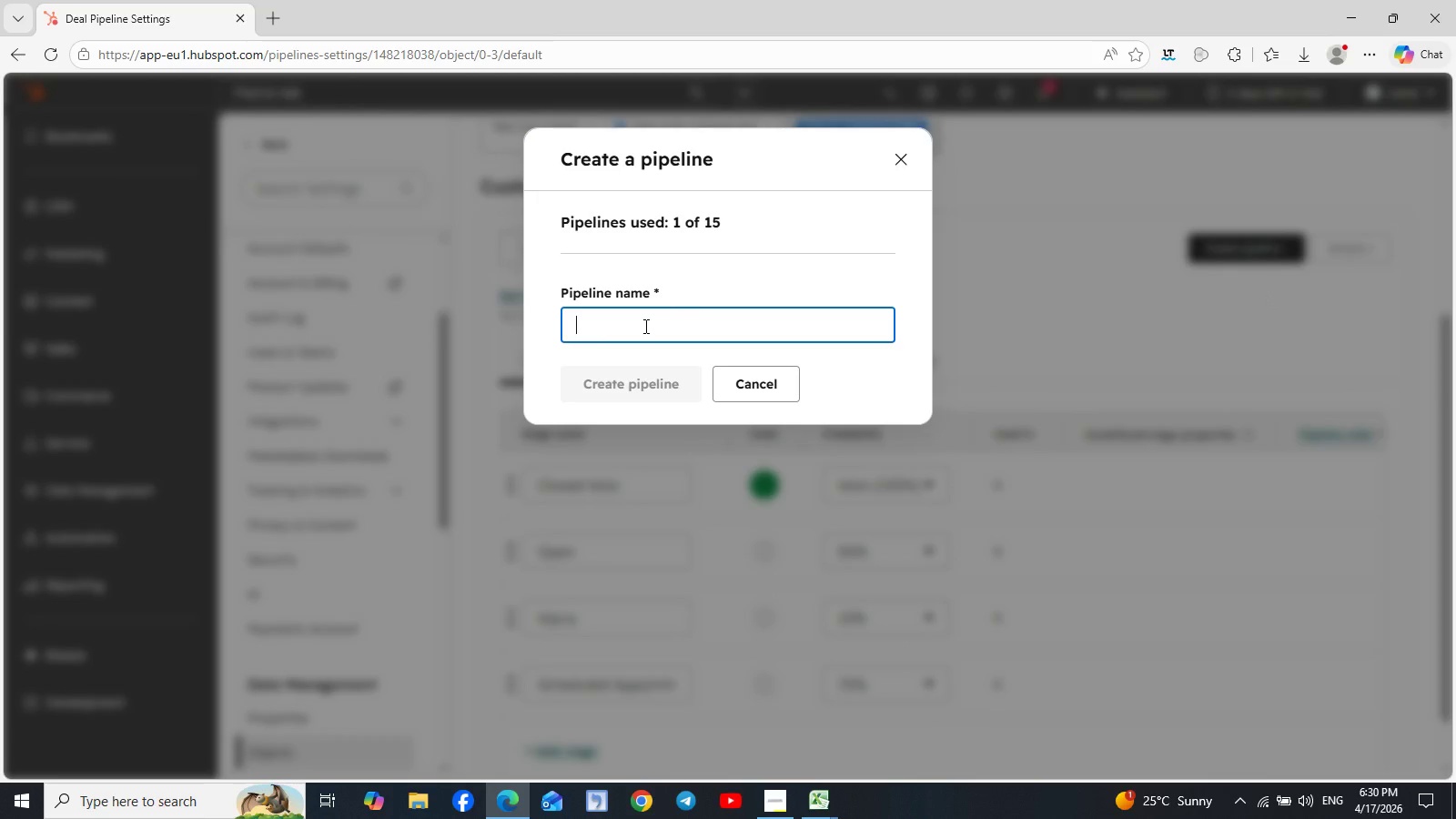 
type(Bach)
key(Backspace)
type(k_to_schpp)
key(Backspace)
key(Backspace)
type(ool 2024)
 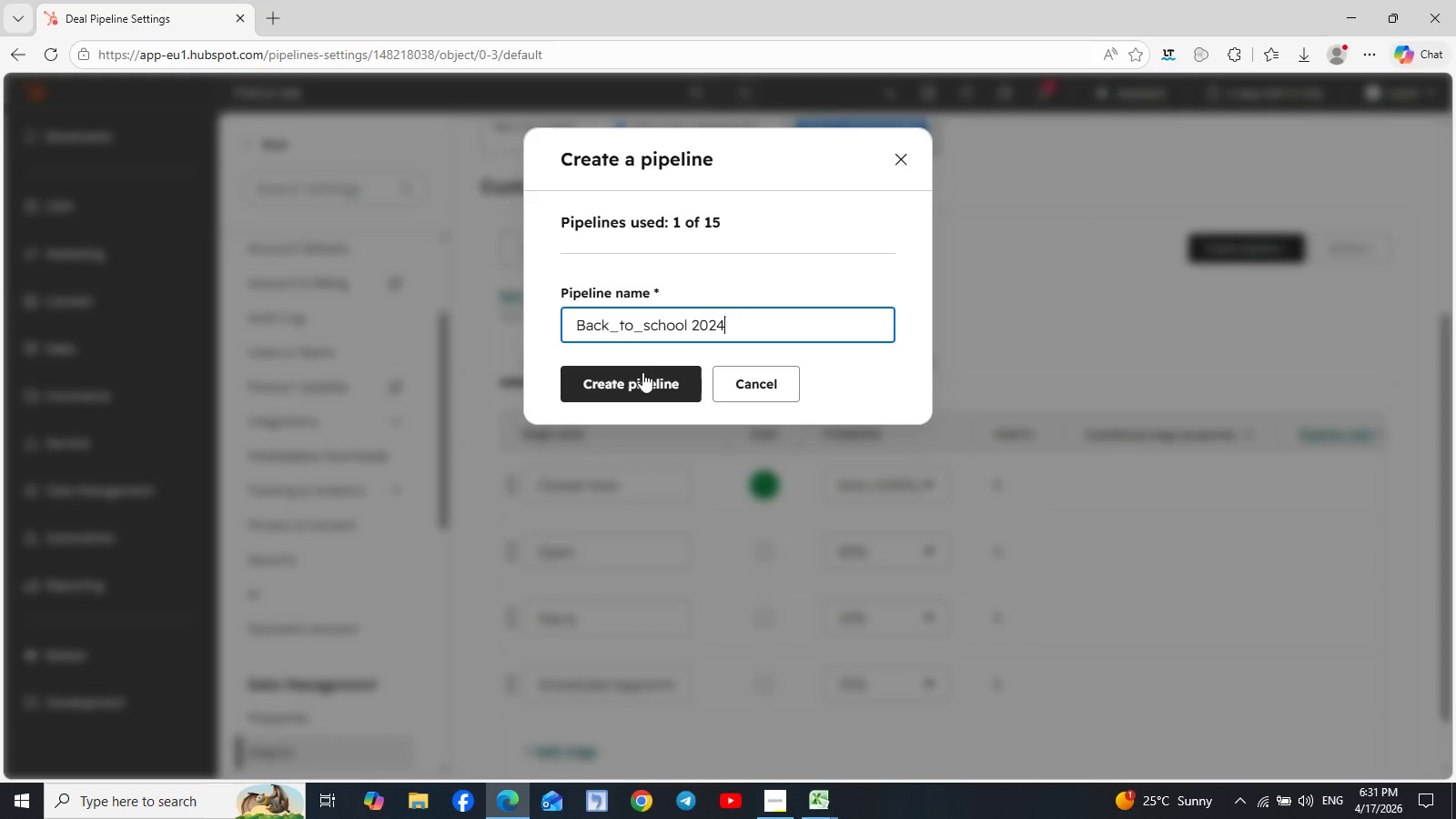 
left_click([641, 376])
 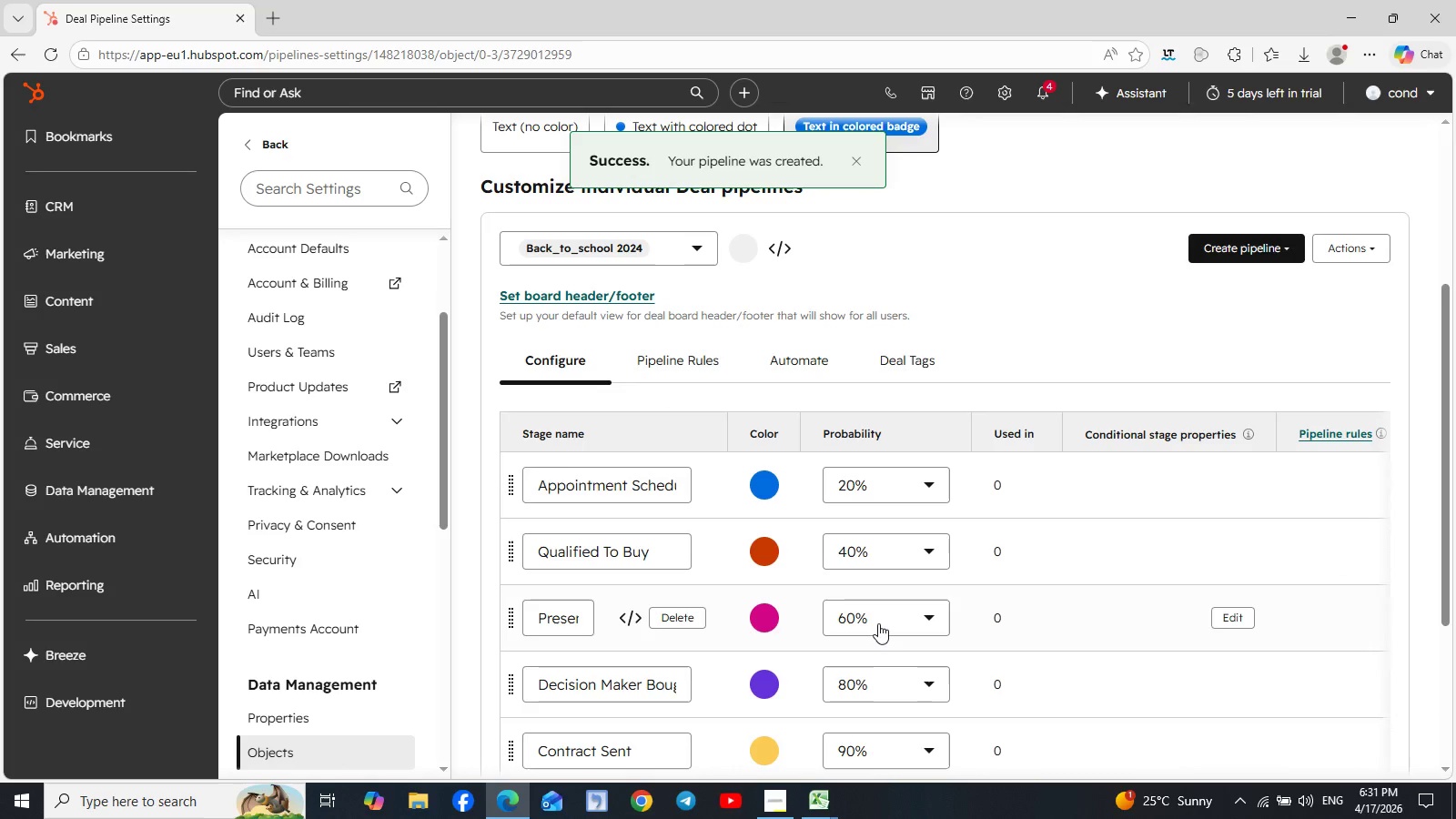 
scroll: coordinate [1041, 556], scroll_direction: down, amount: 2.0
 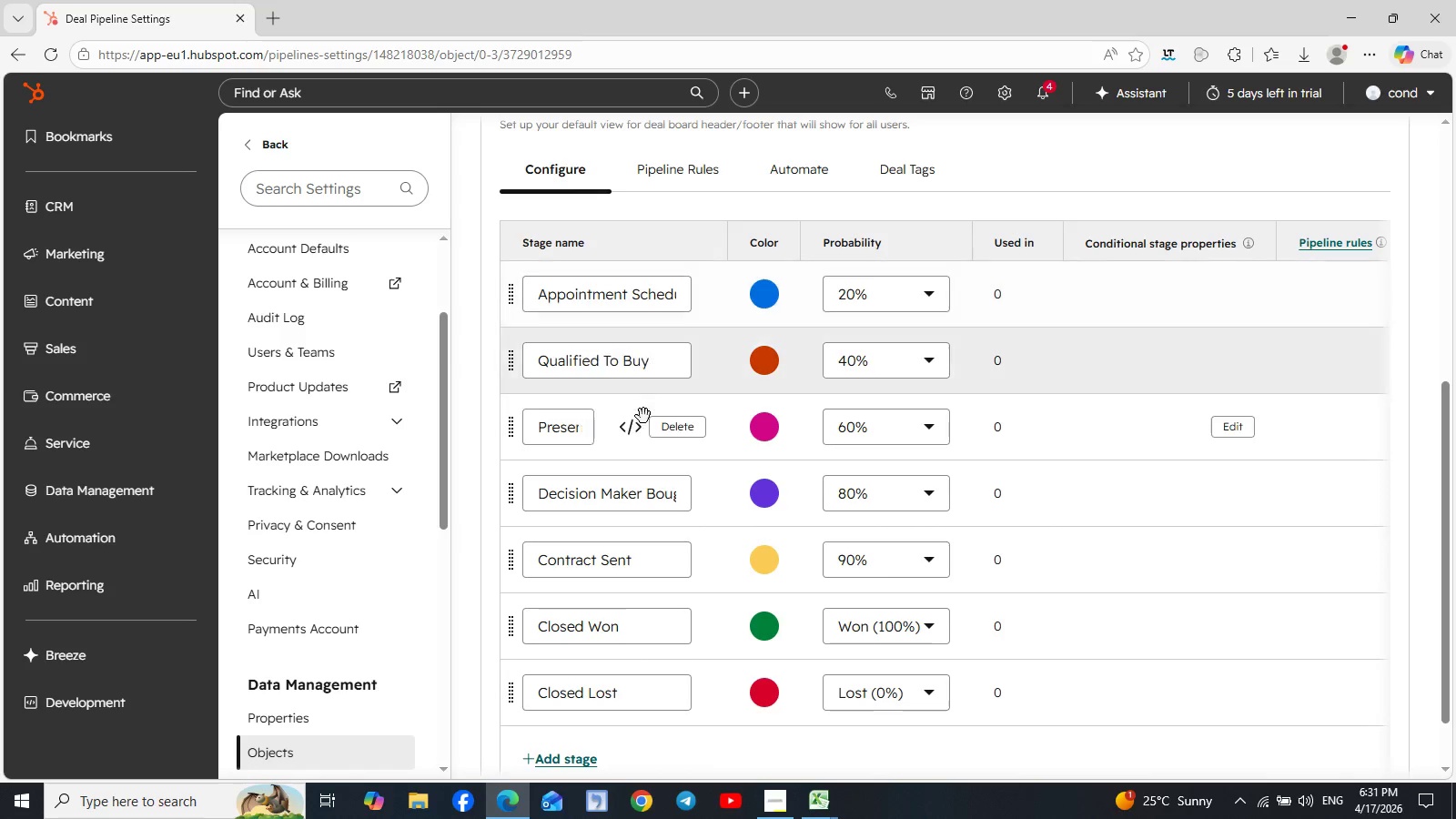 
wait(6.81)
 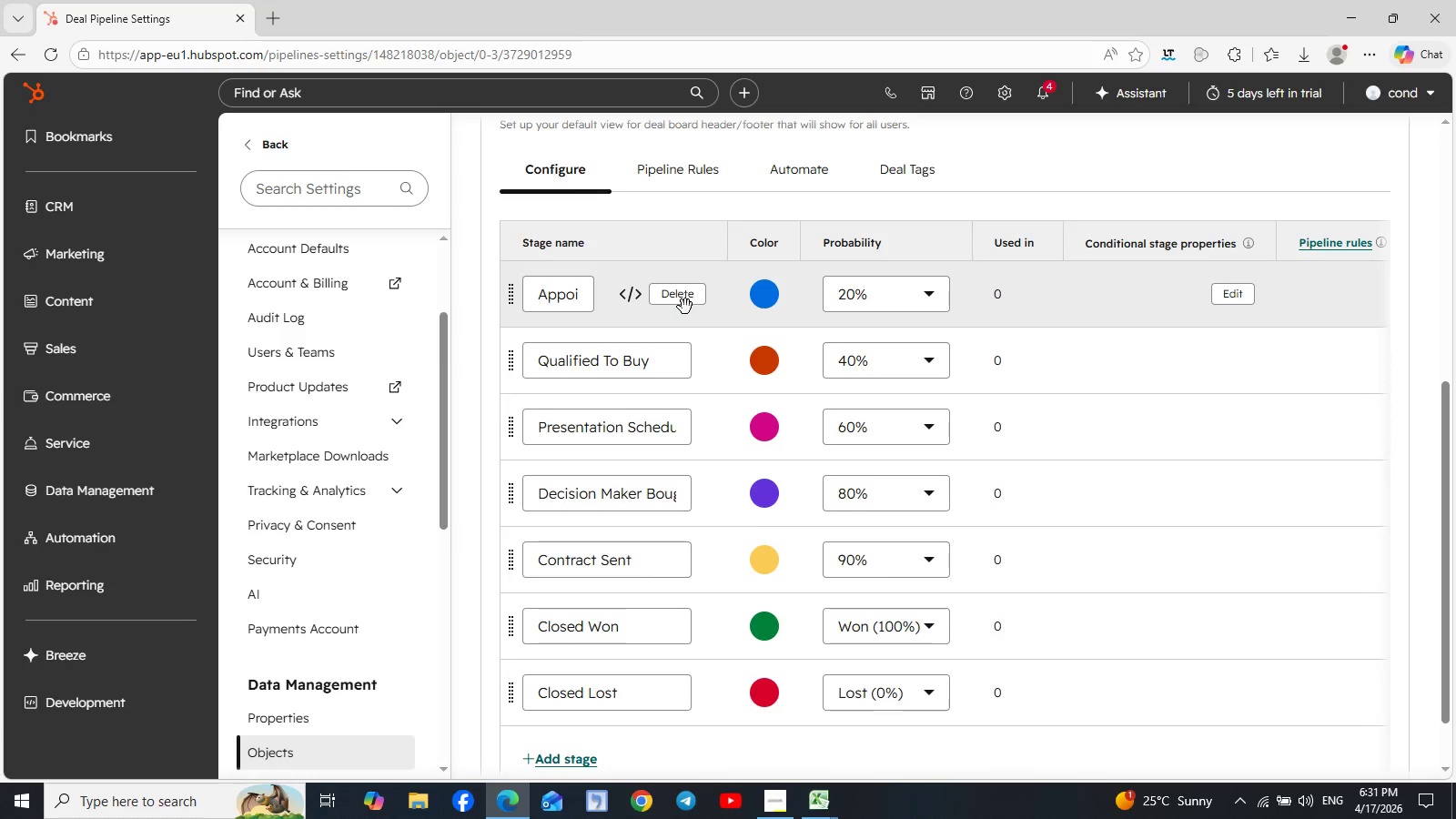 
scroll: coordinate [622, 622], scroll_direction: down, amount: 1.0
 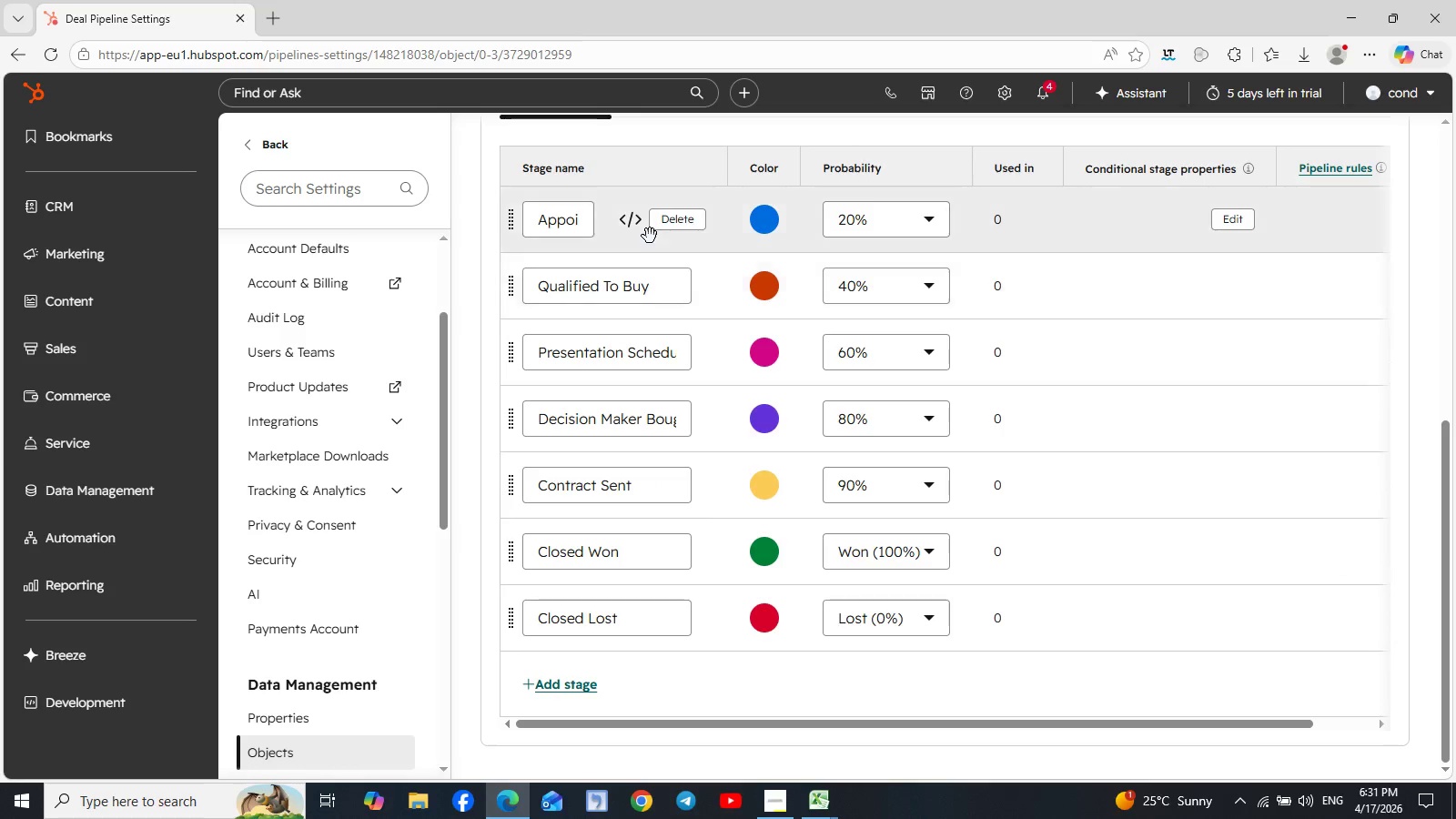 
wait(5.61)
 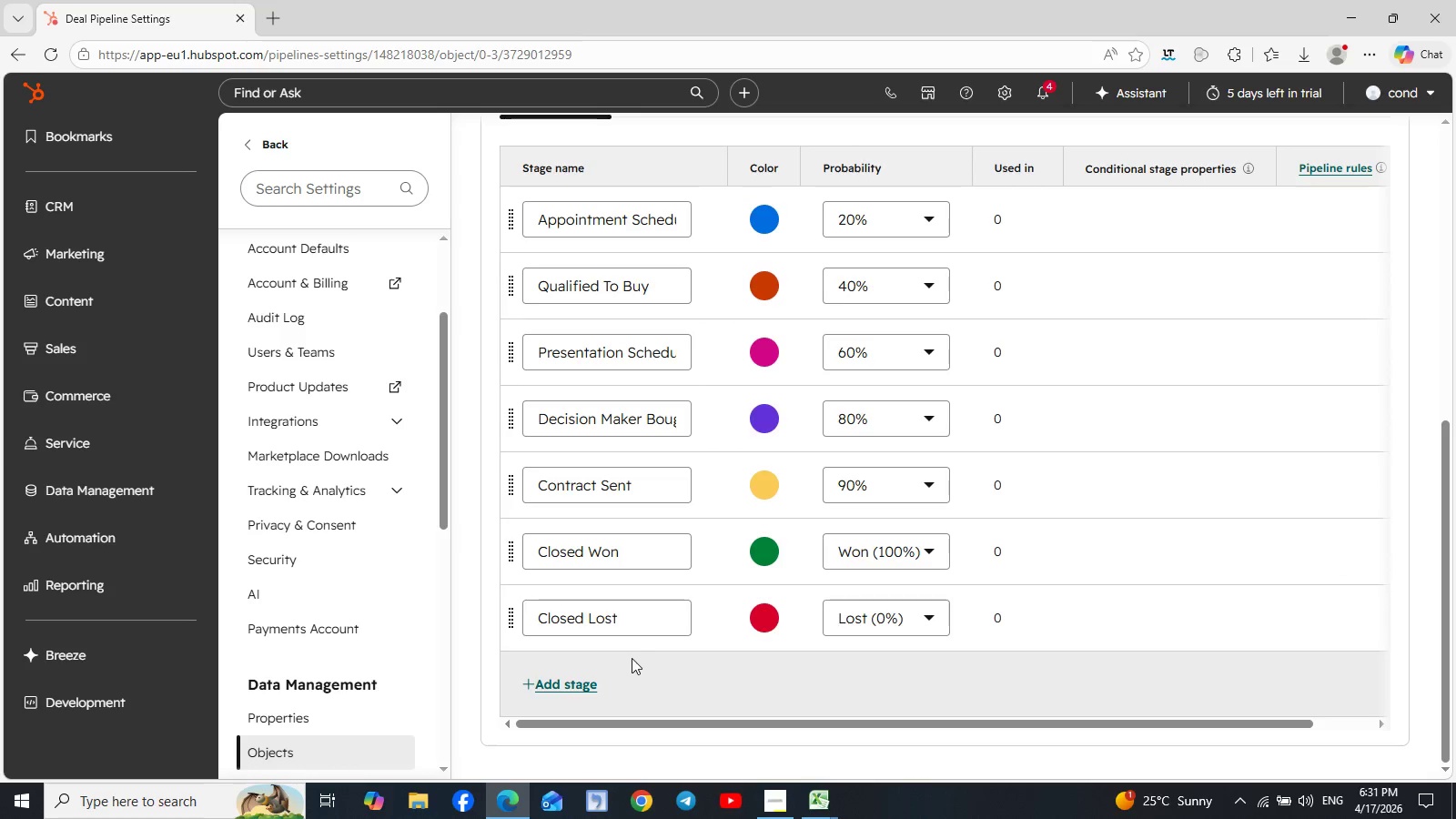 
left_click([696, 290])
 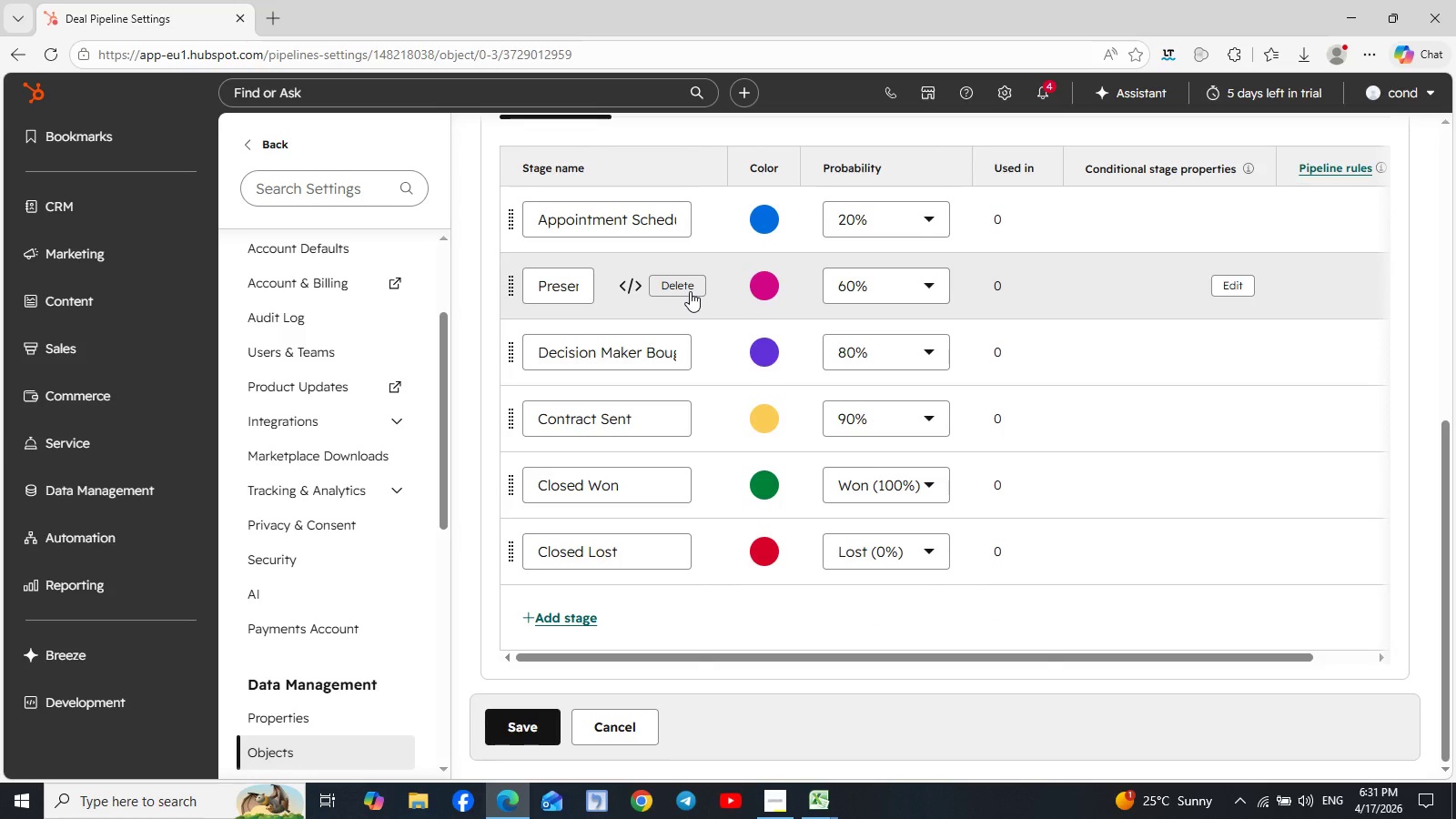 
left_click([690, 291])
 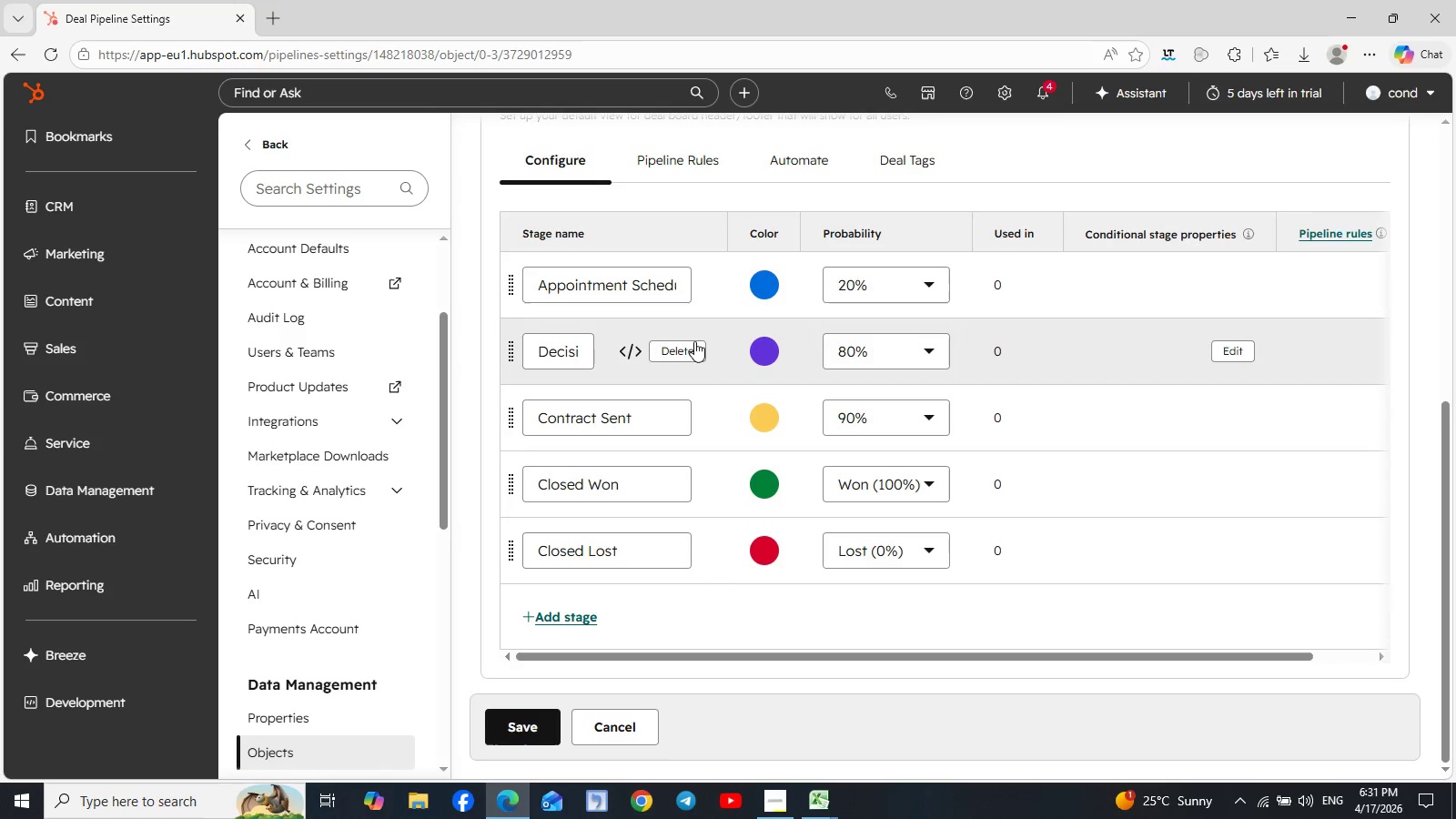 
left_click([690, 349])
 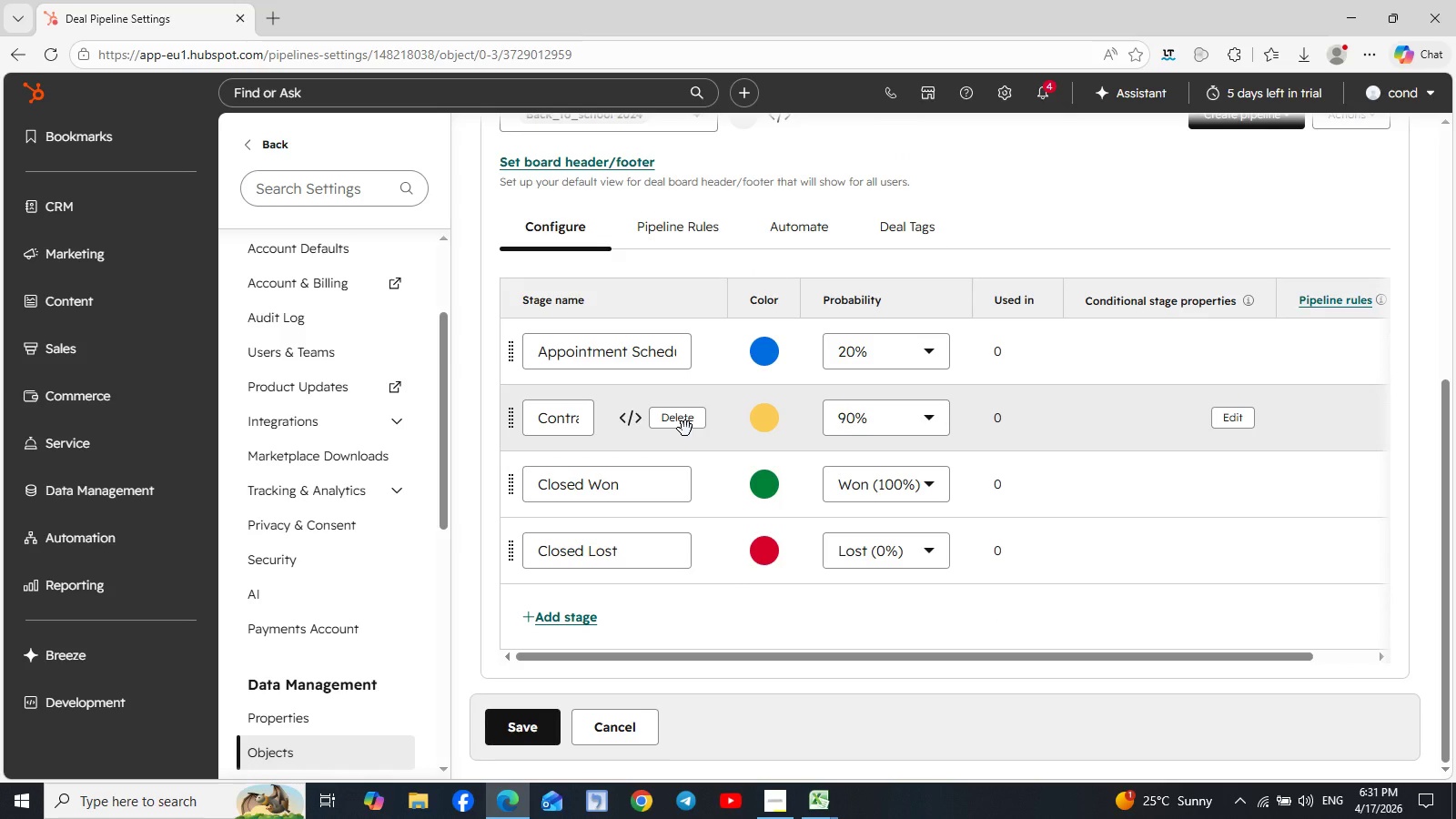 
wait(5.72)
 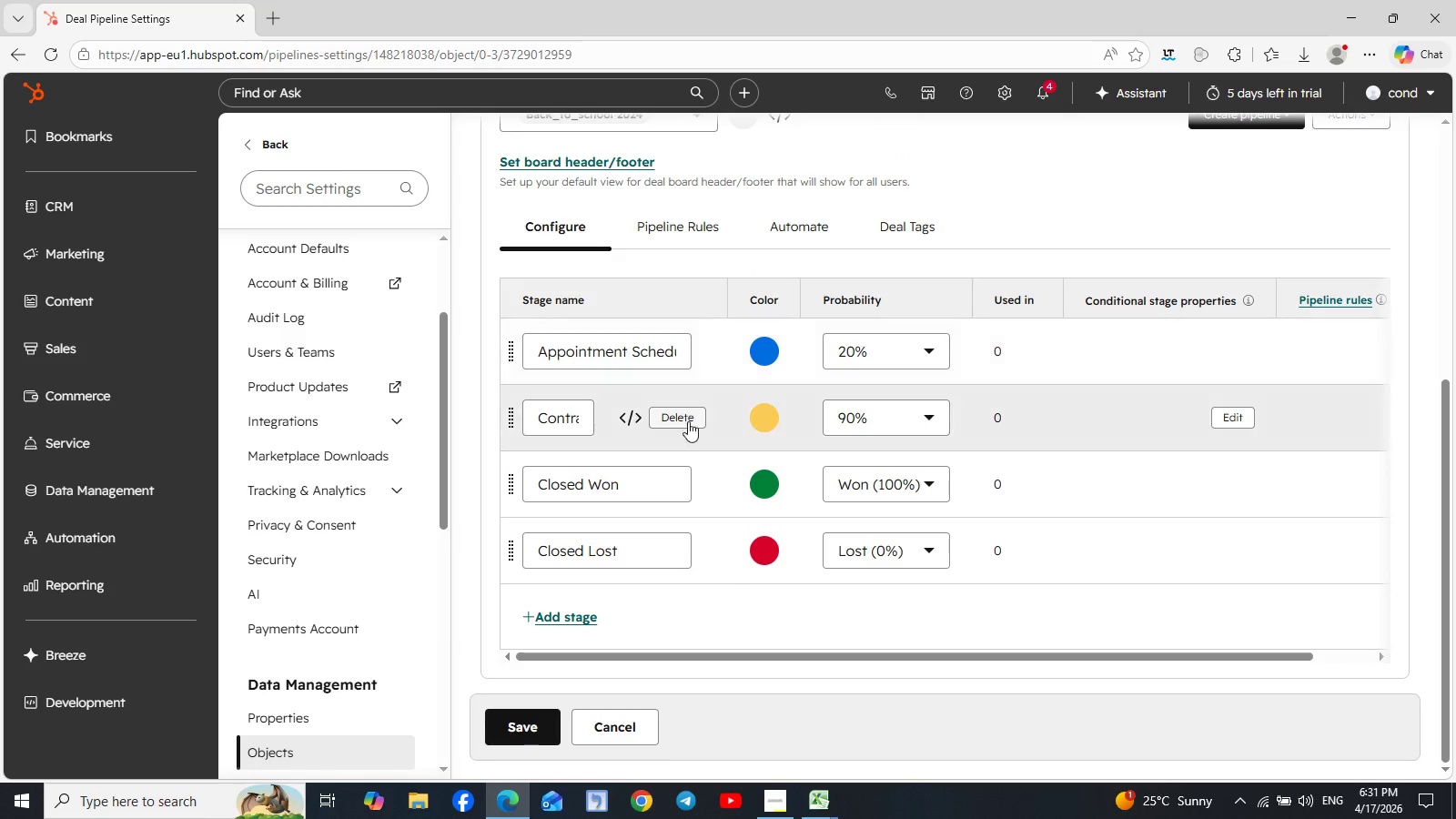 
left_click([685, 429])
 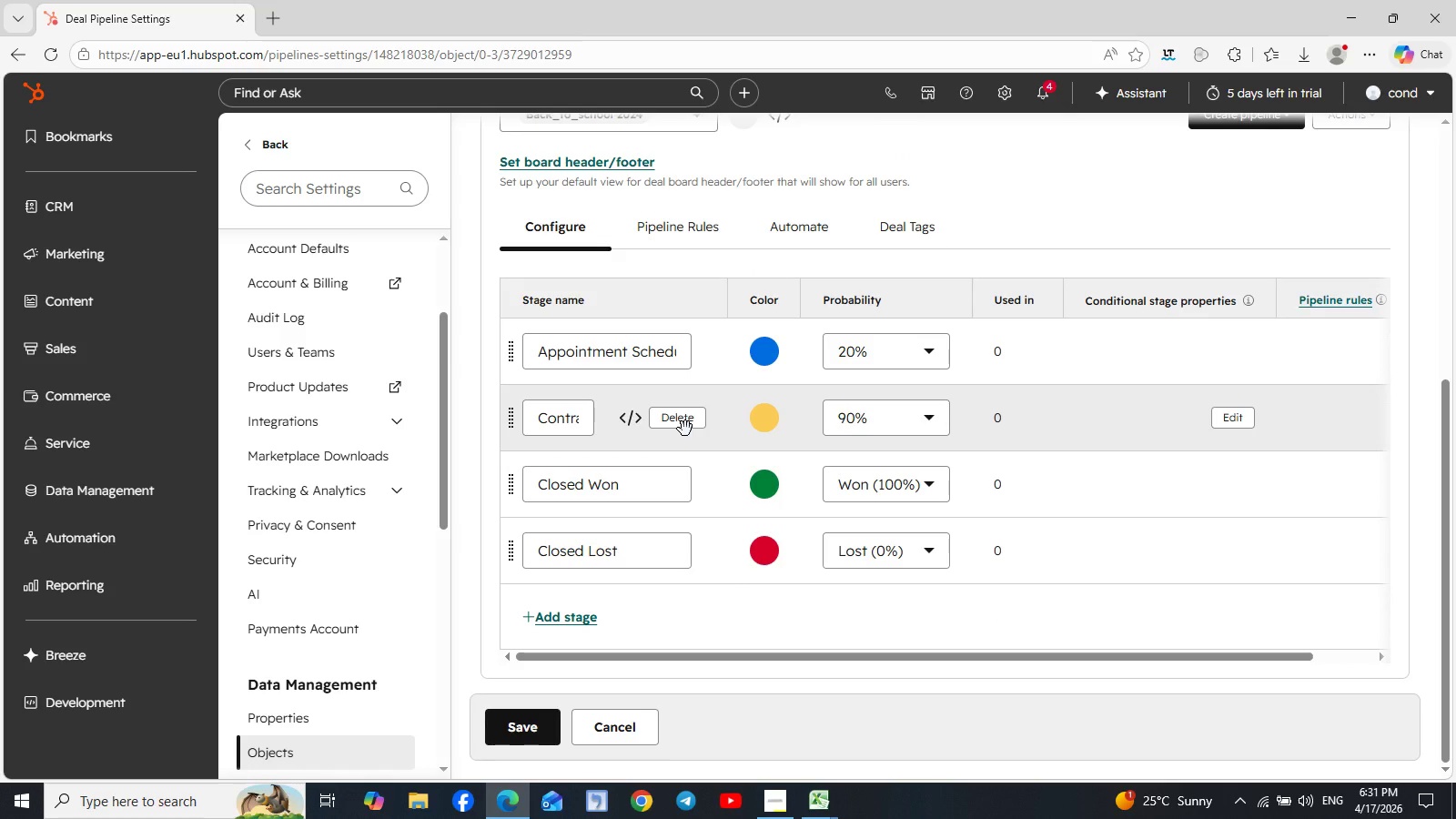 
left_click([685, 429])
 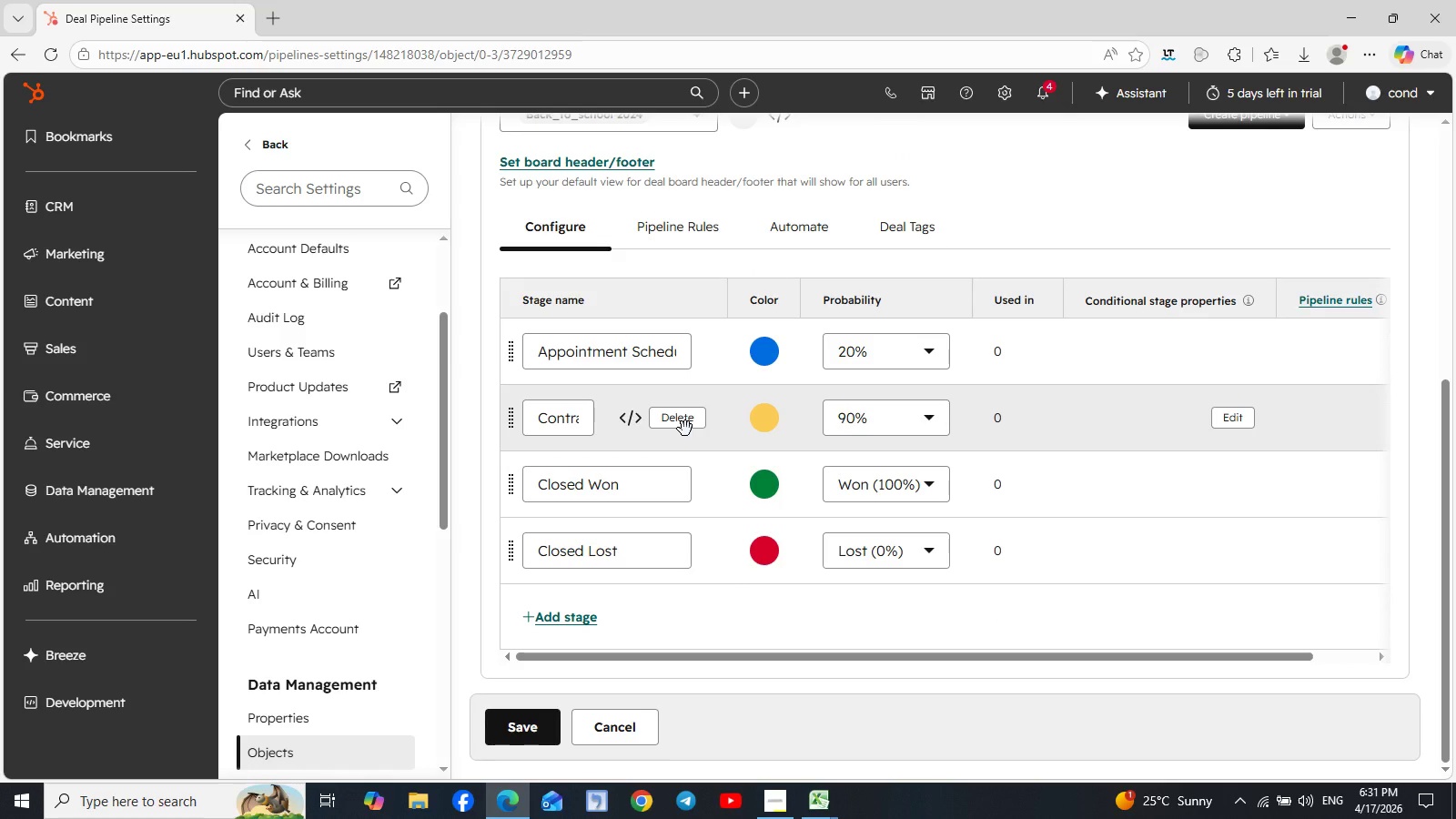 
left_click([685, 429])
 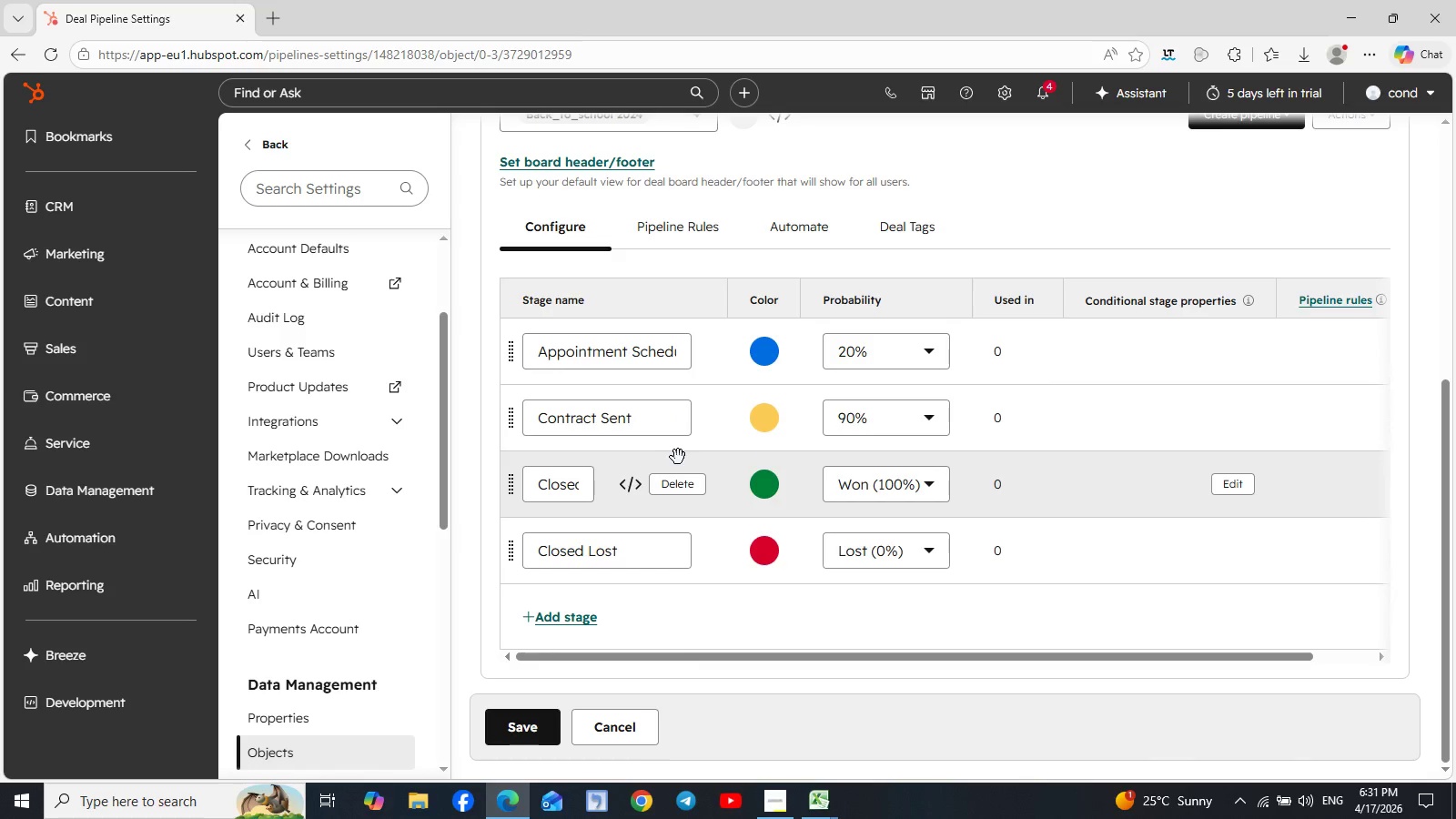 
left_click([675, 416])
 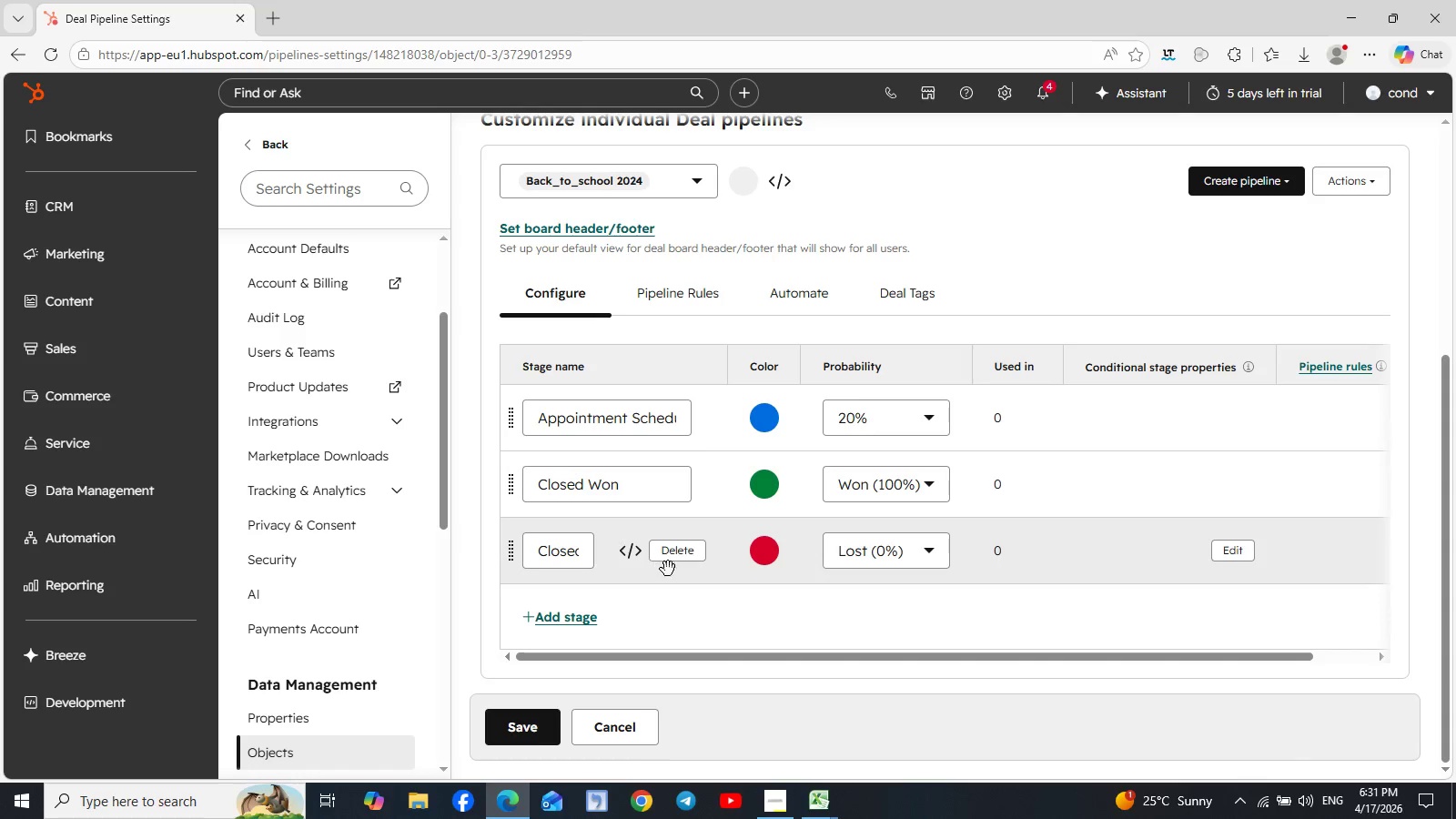 
left_click([687, 563])
 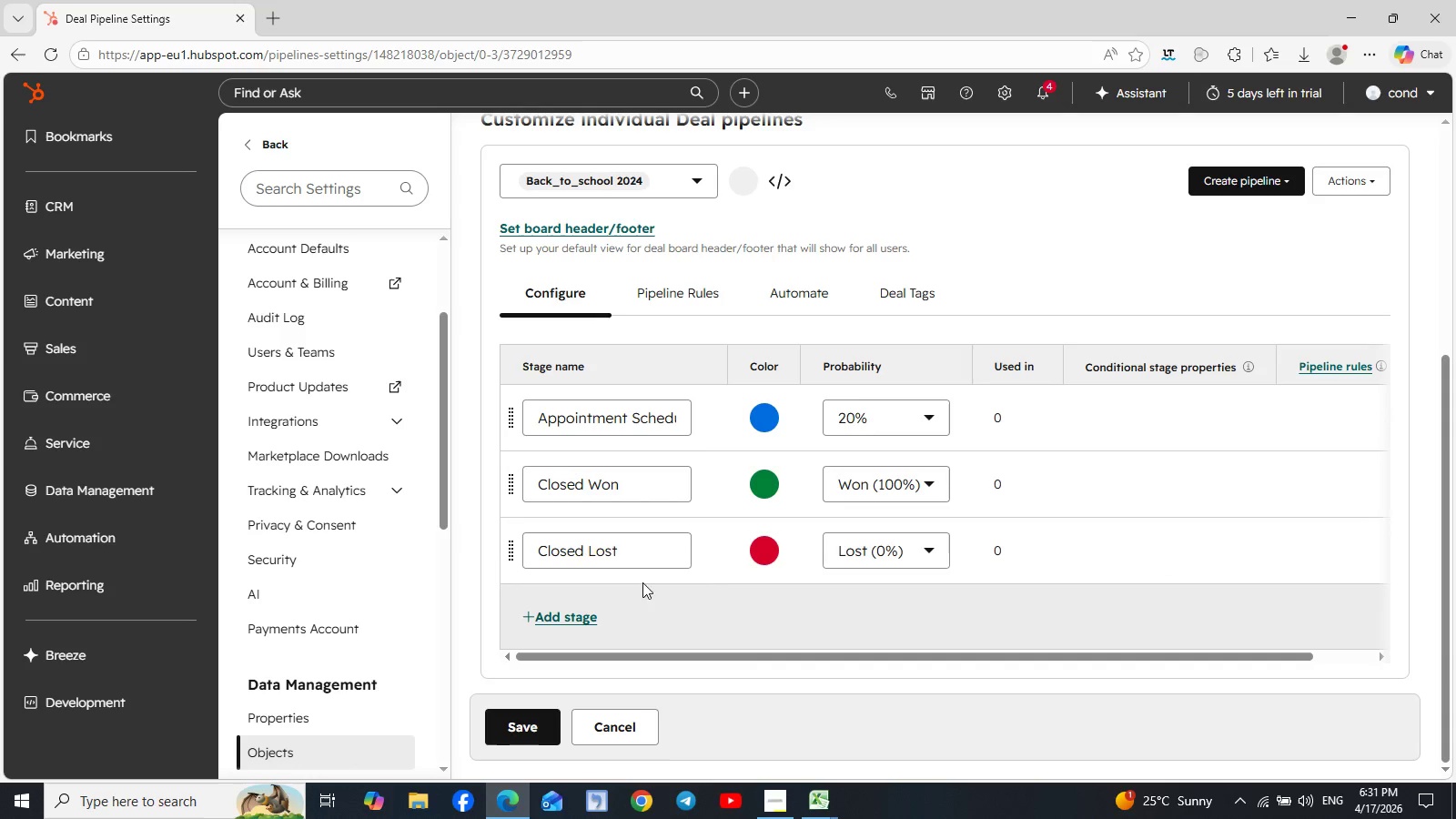 
left_click([690, 553])
 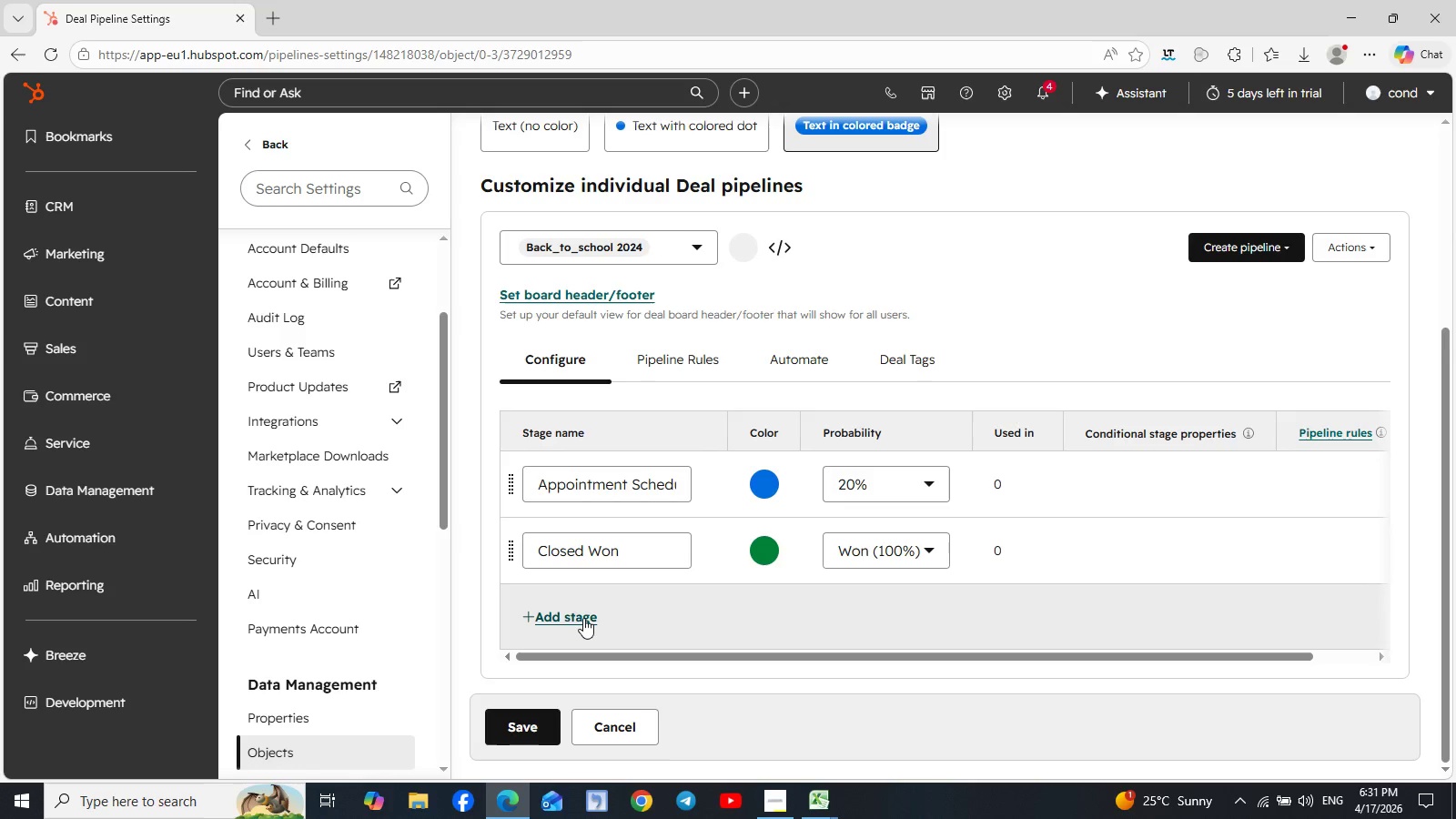 
left_click([568, 614])
 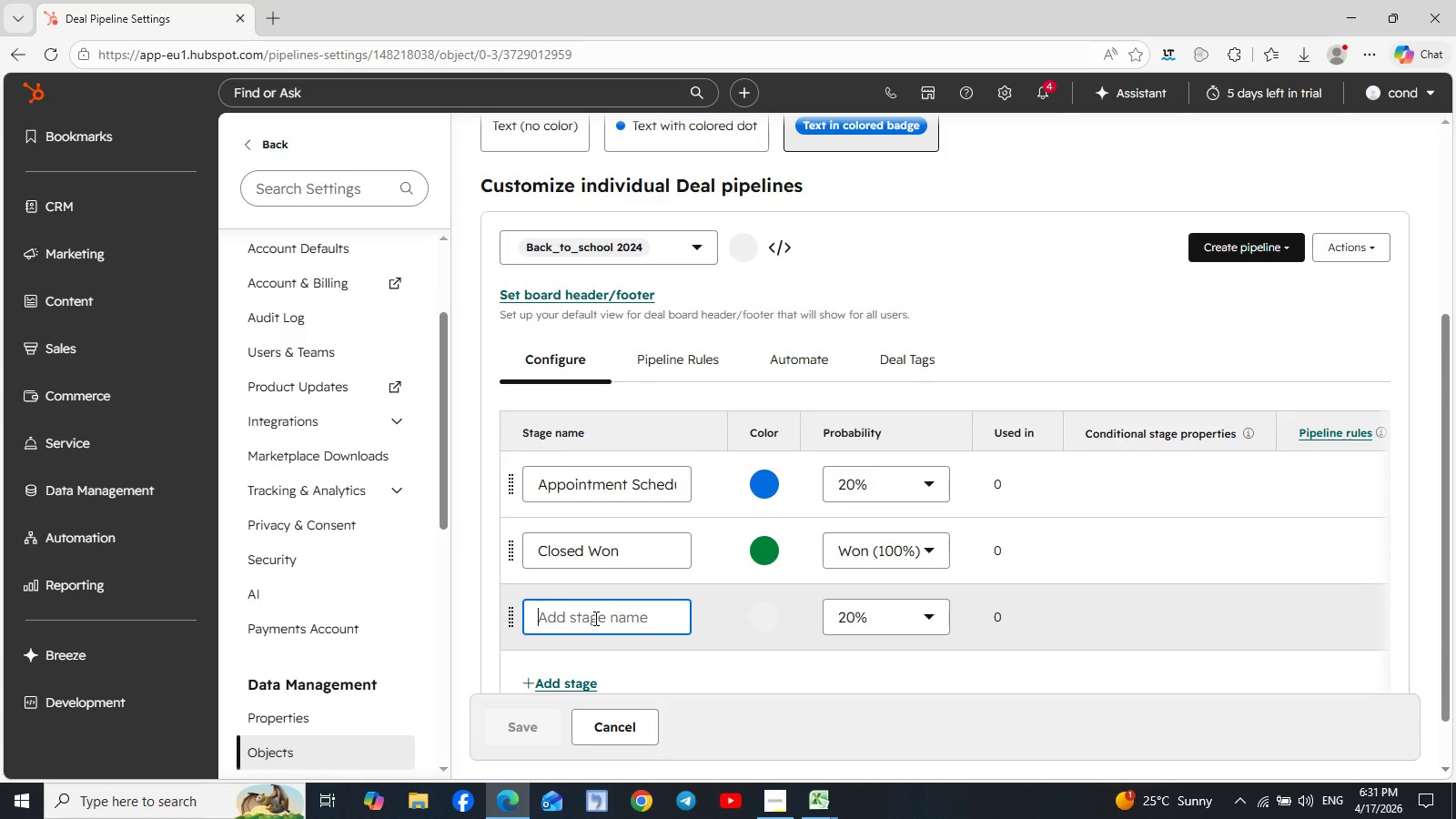 
type(Injury)
 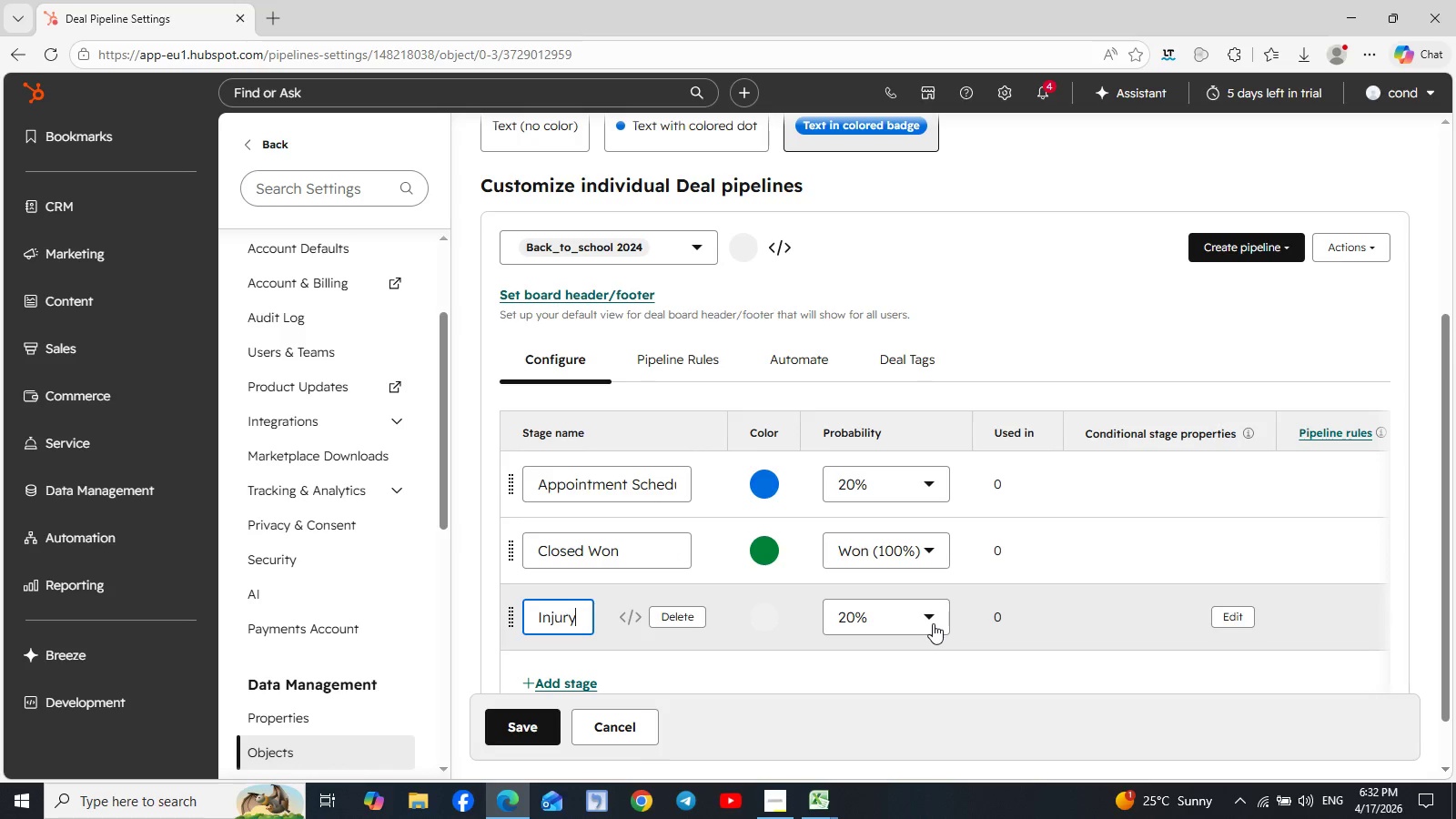 
wait(7.31)
 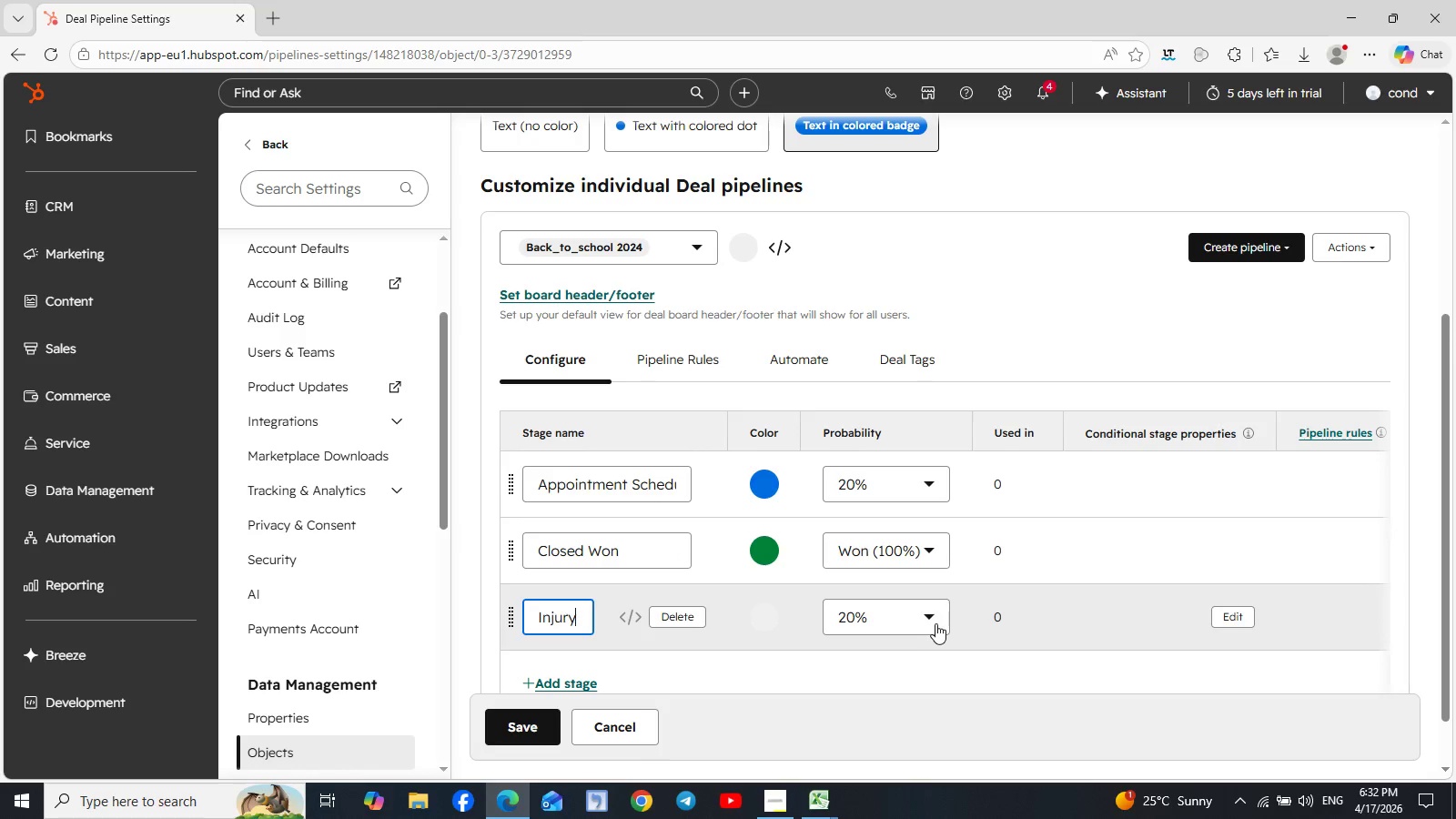 
left_click([929, 630])
 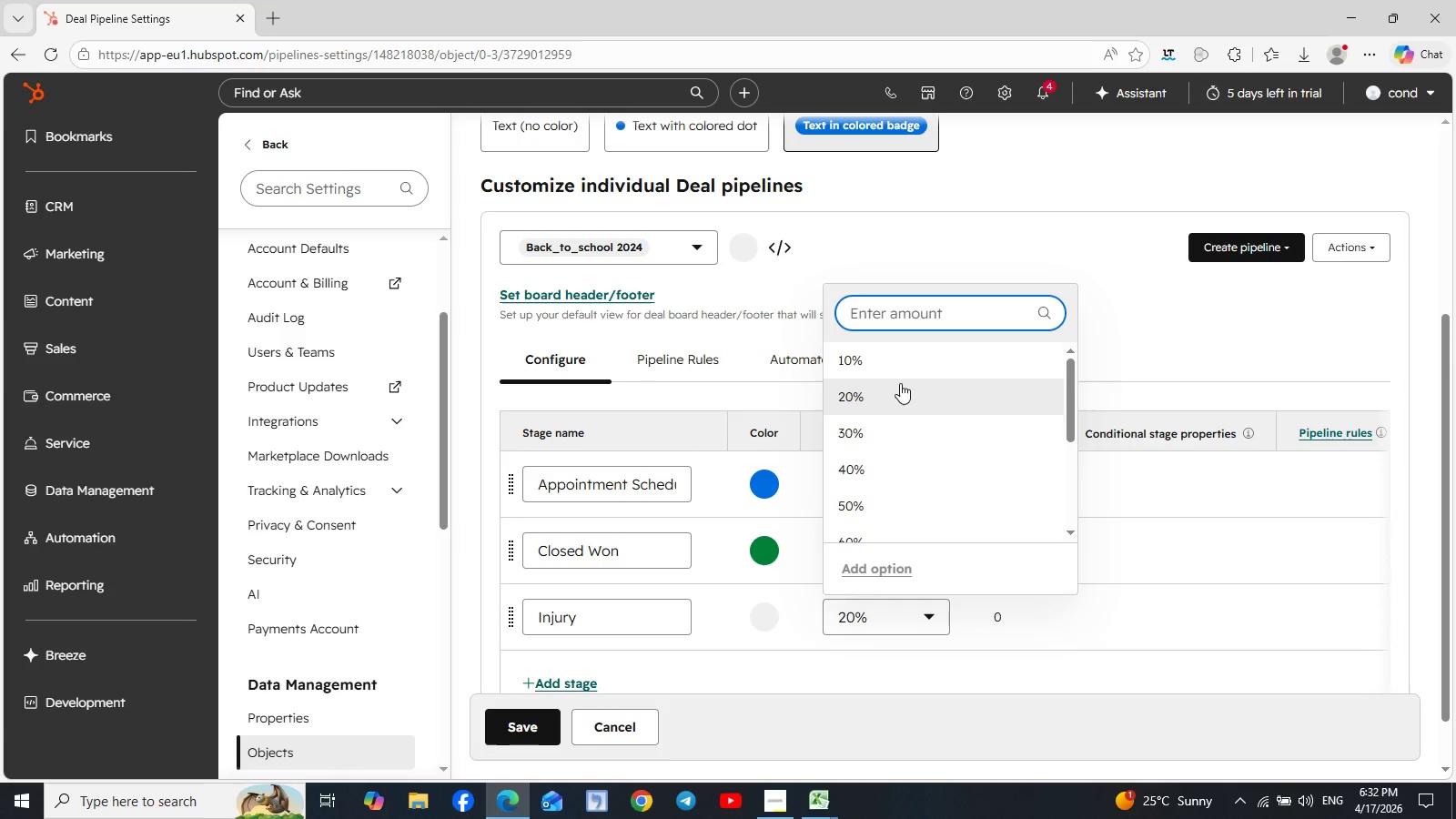 
left_click([896, 367])
 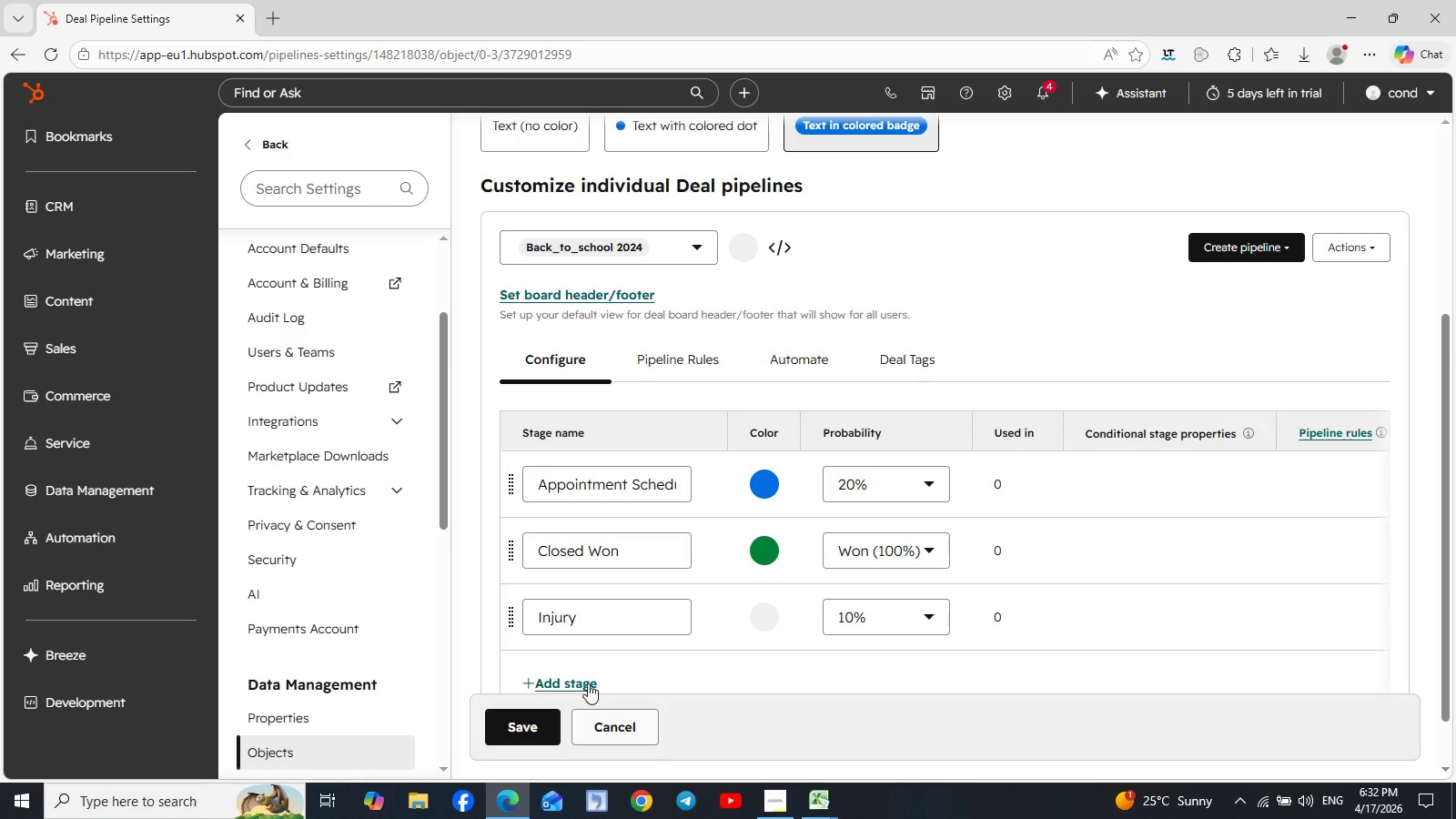 
left_click([588, 681])
 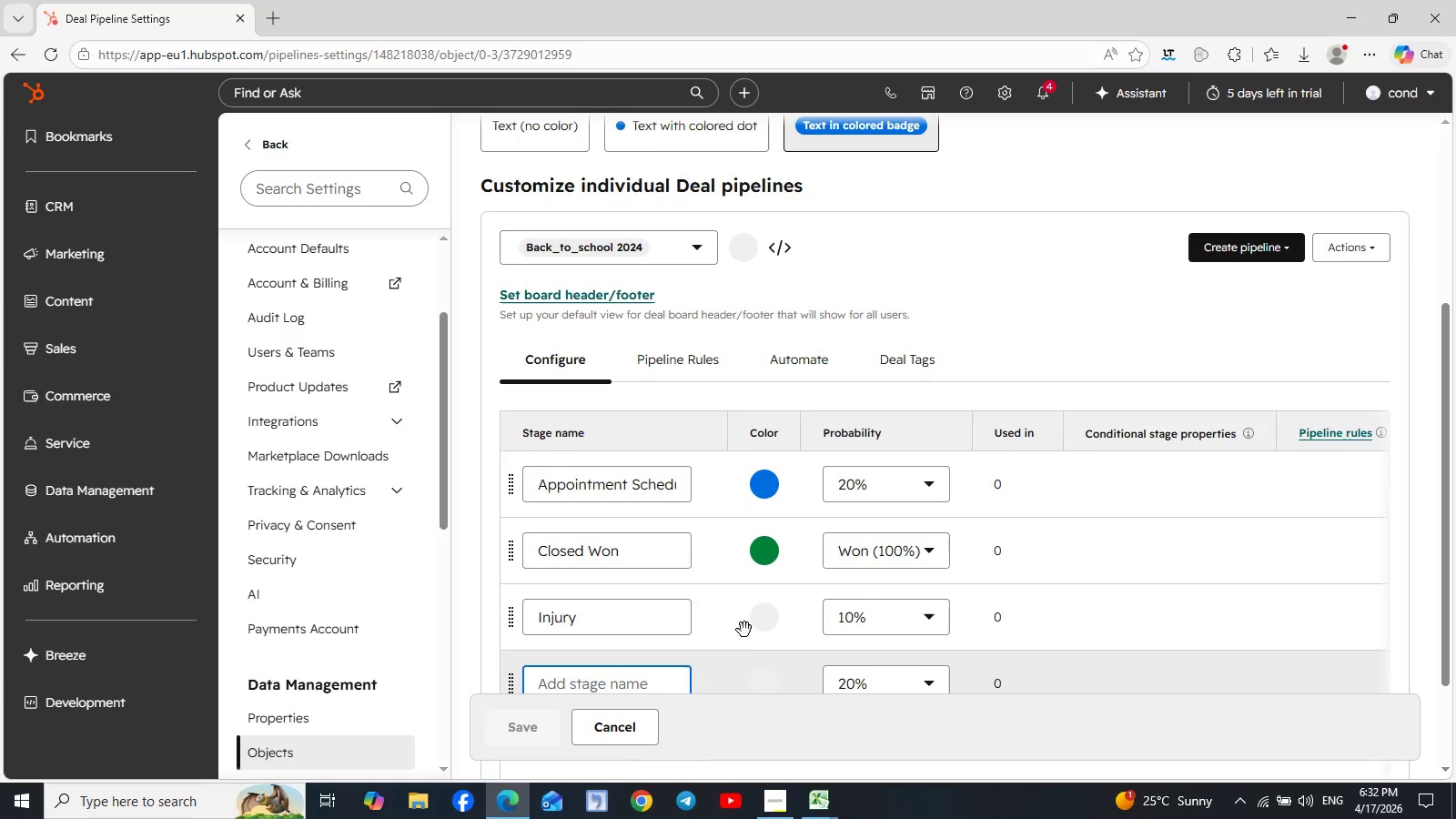 
scroll: coordinate [749, 627], scroll_direction: down, amount: 2.0
 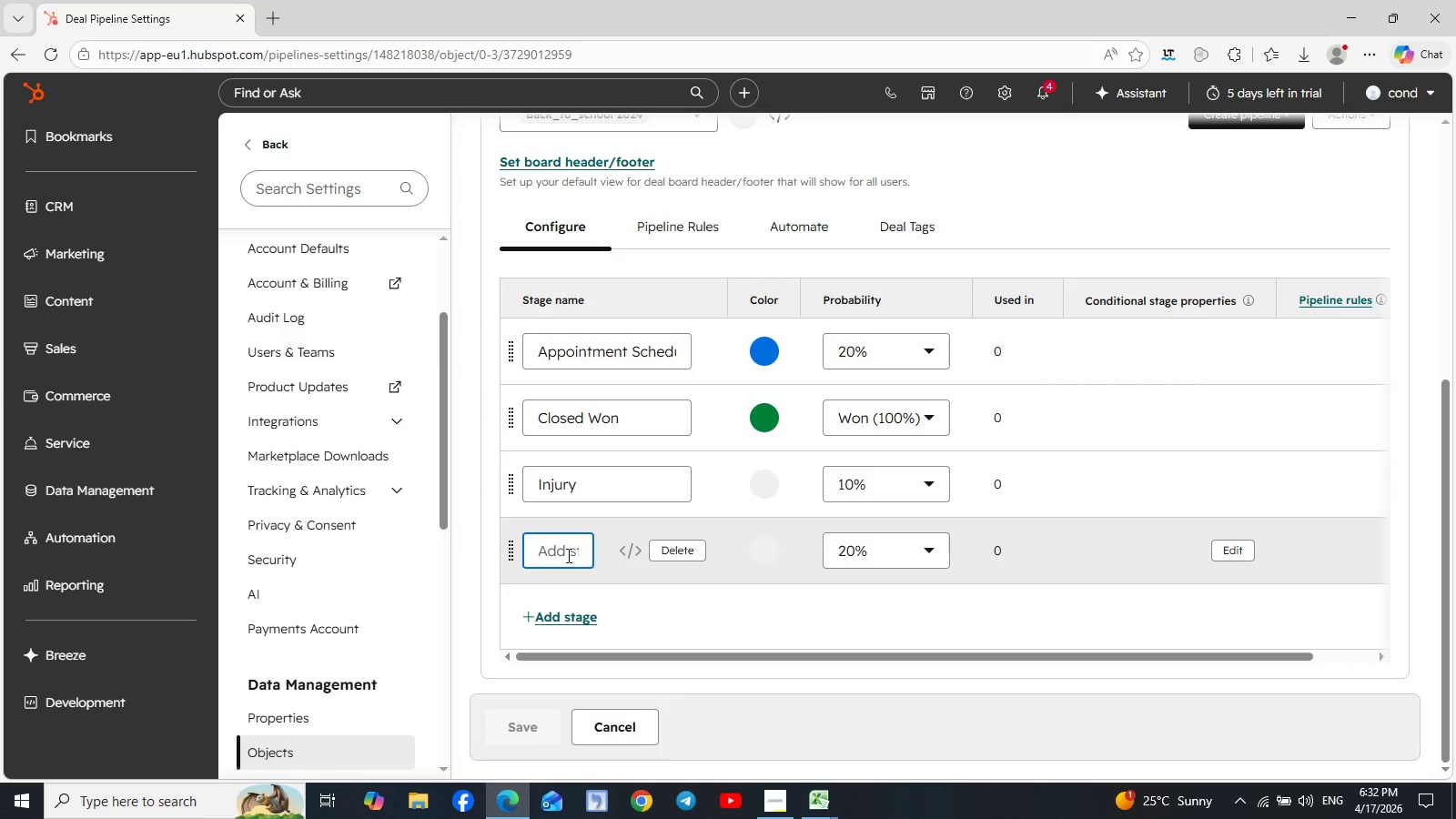 
type(Open)
 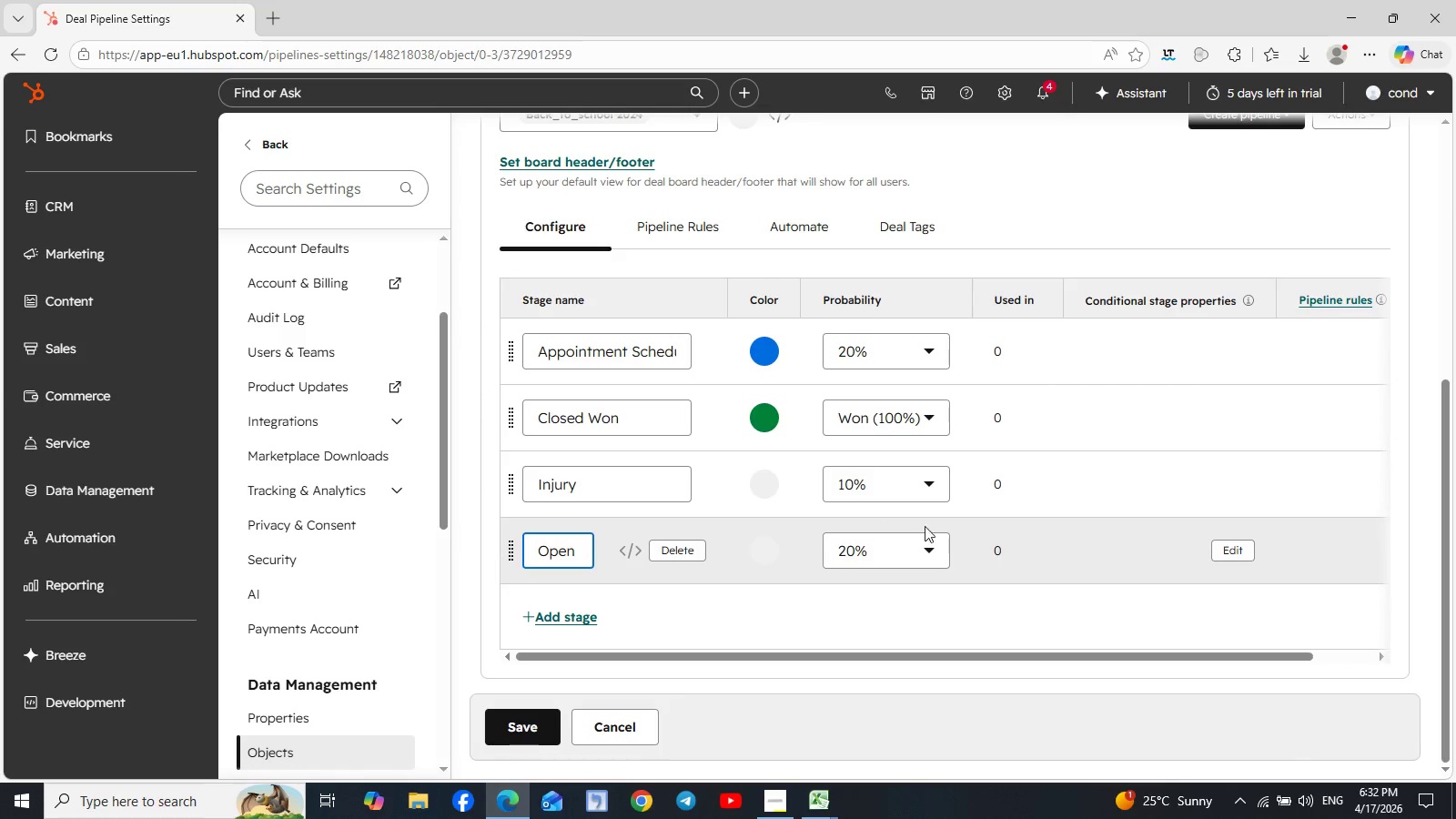 
left_click([932, 560])
 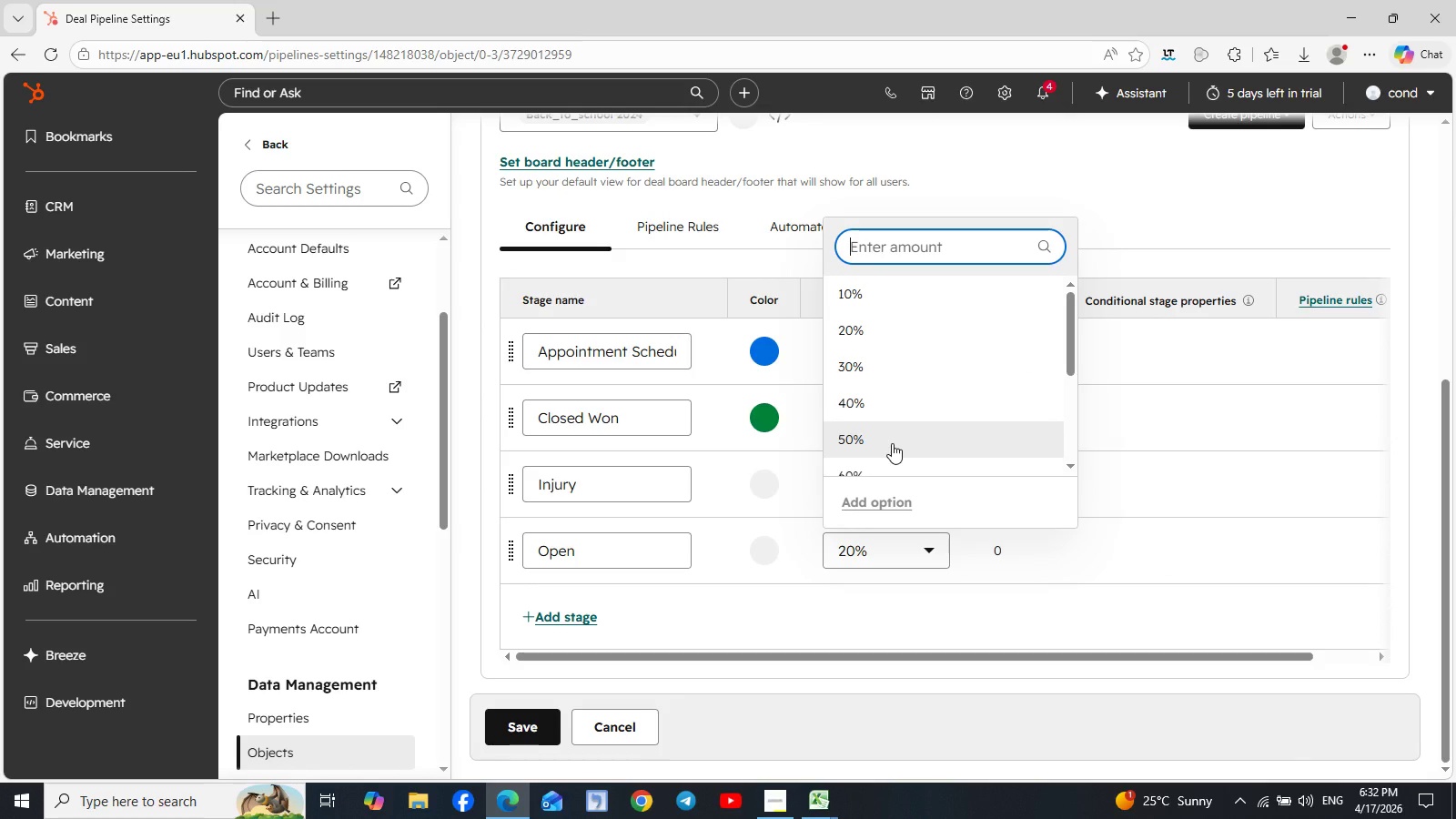 
left_click([892, 443])
 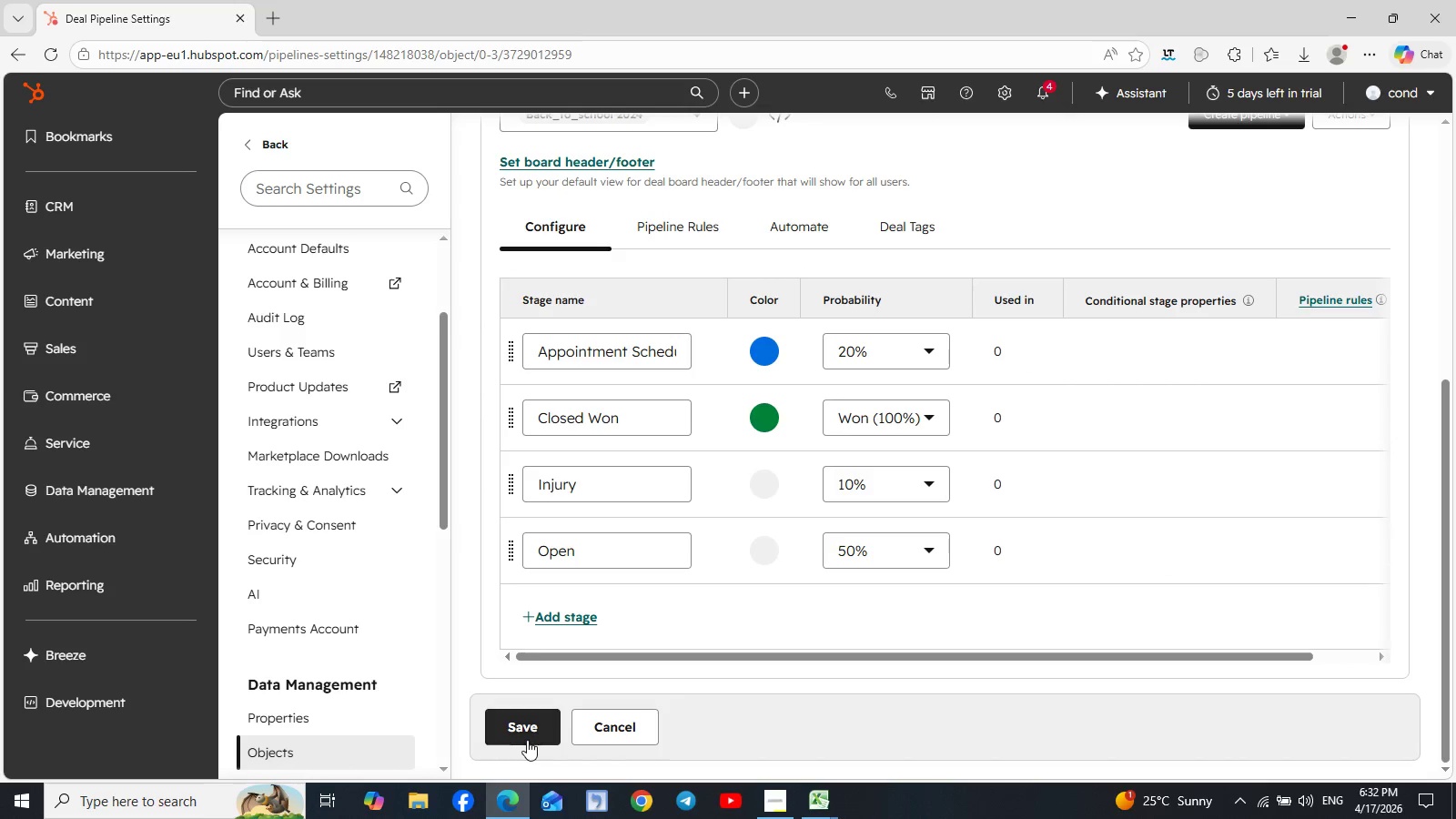 
left_click([522, 727])
 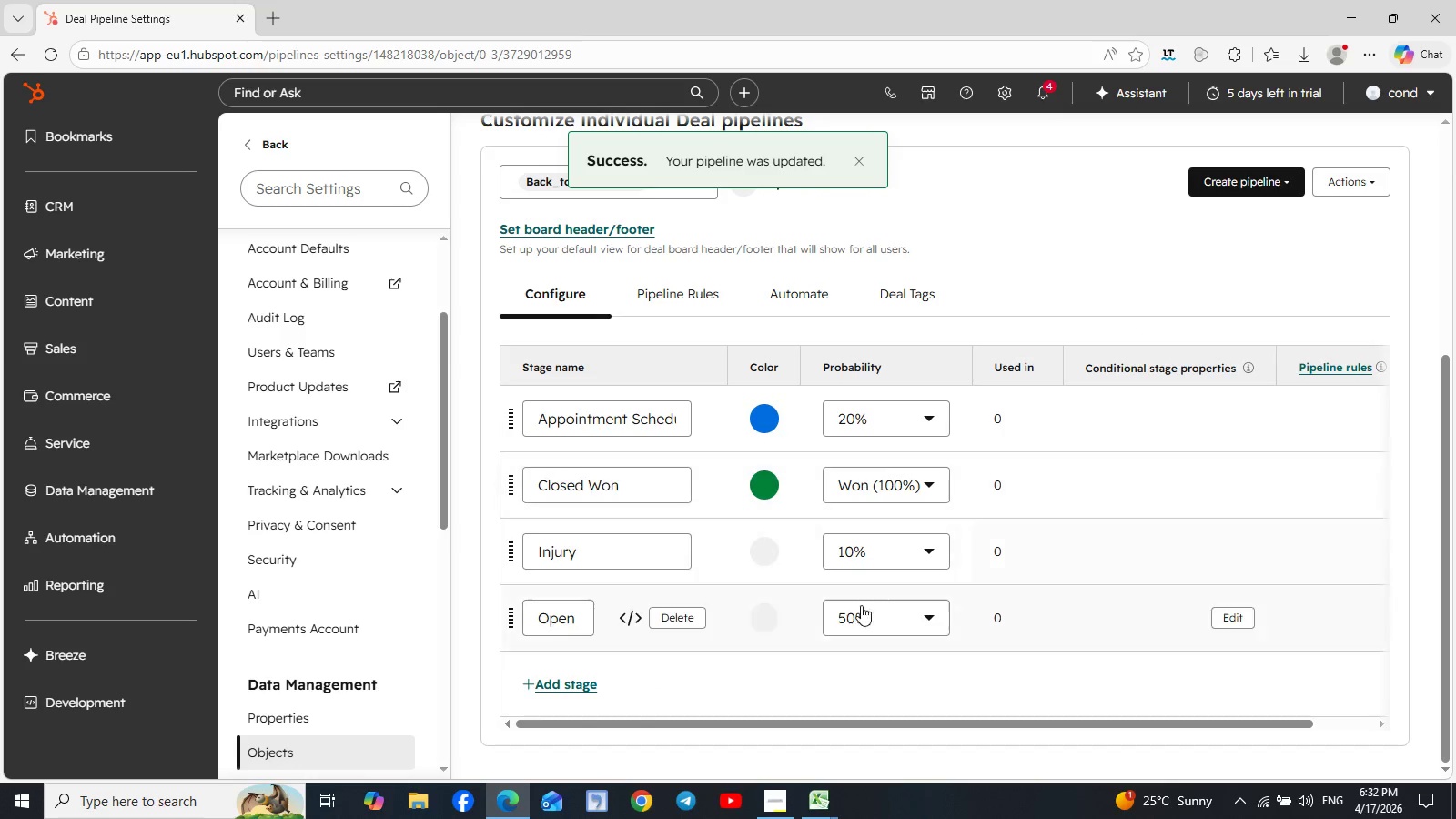 
left_click([760, 553])
 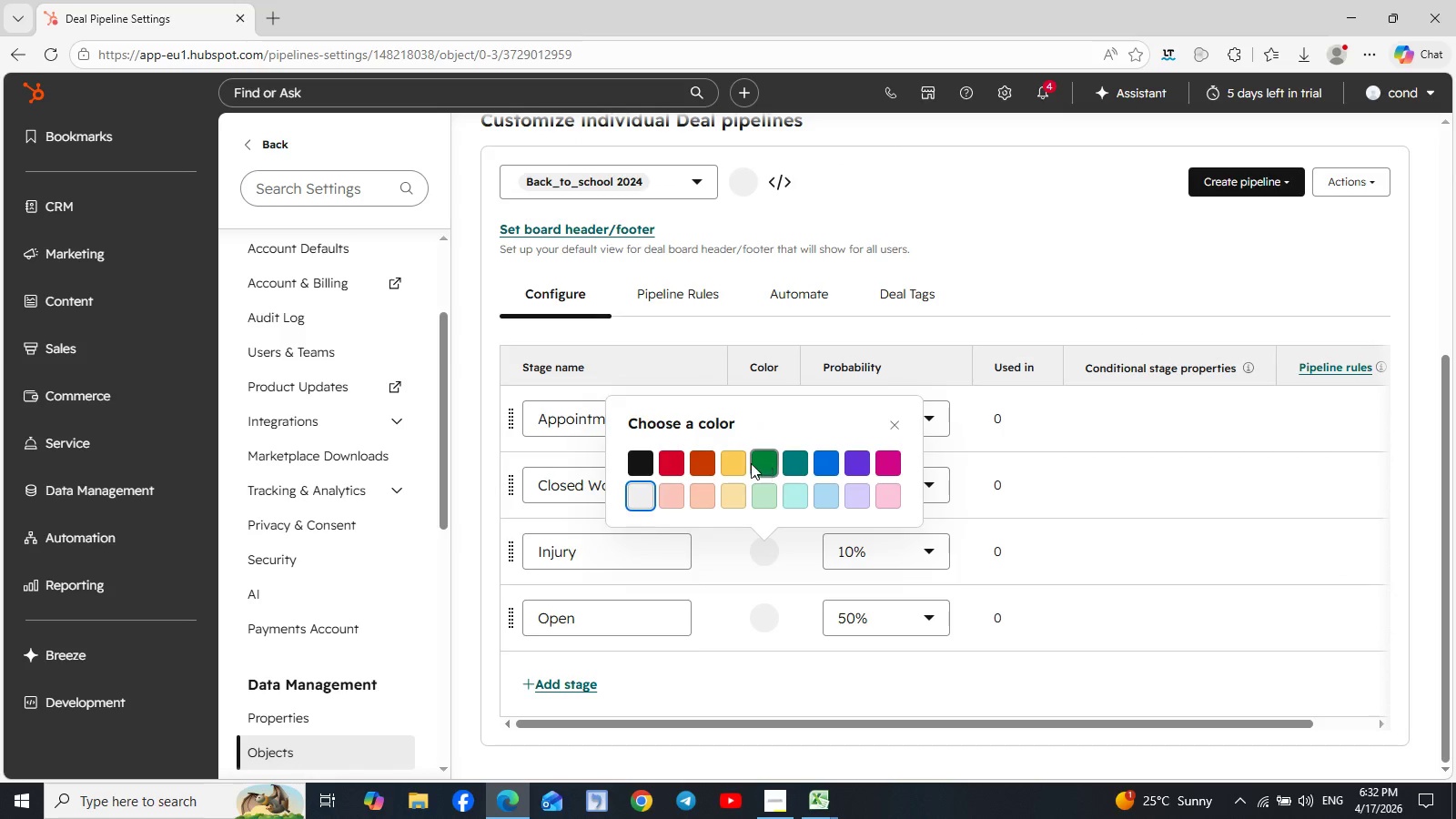 
left_click([733, 464])
 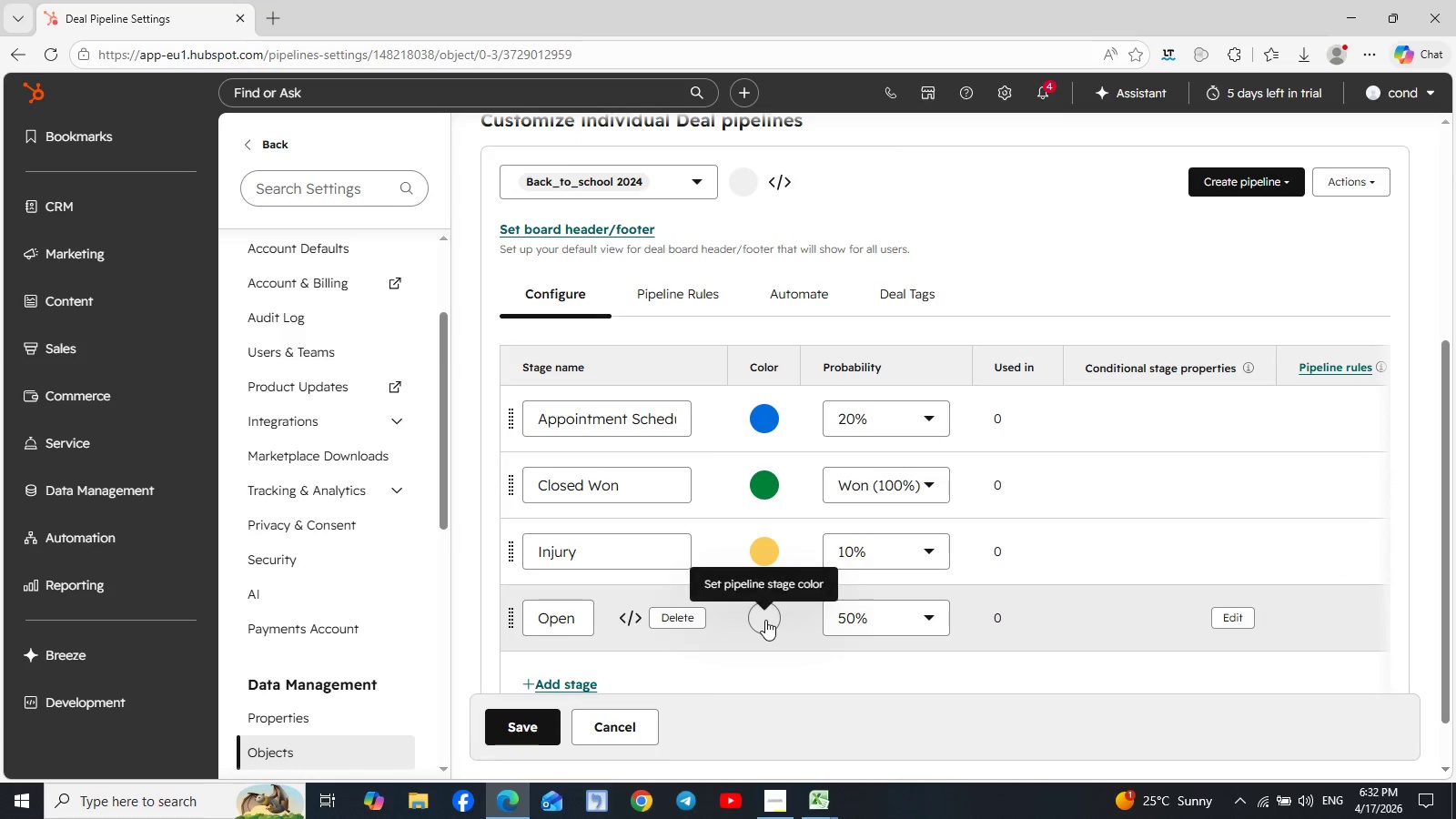 
left_click([765, 620])
 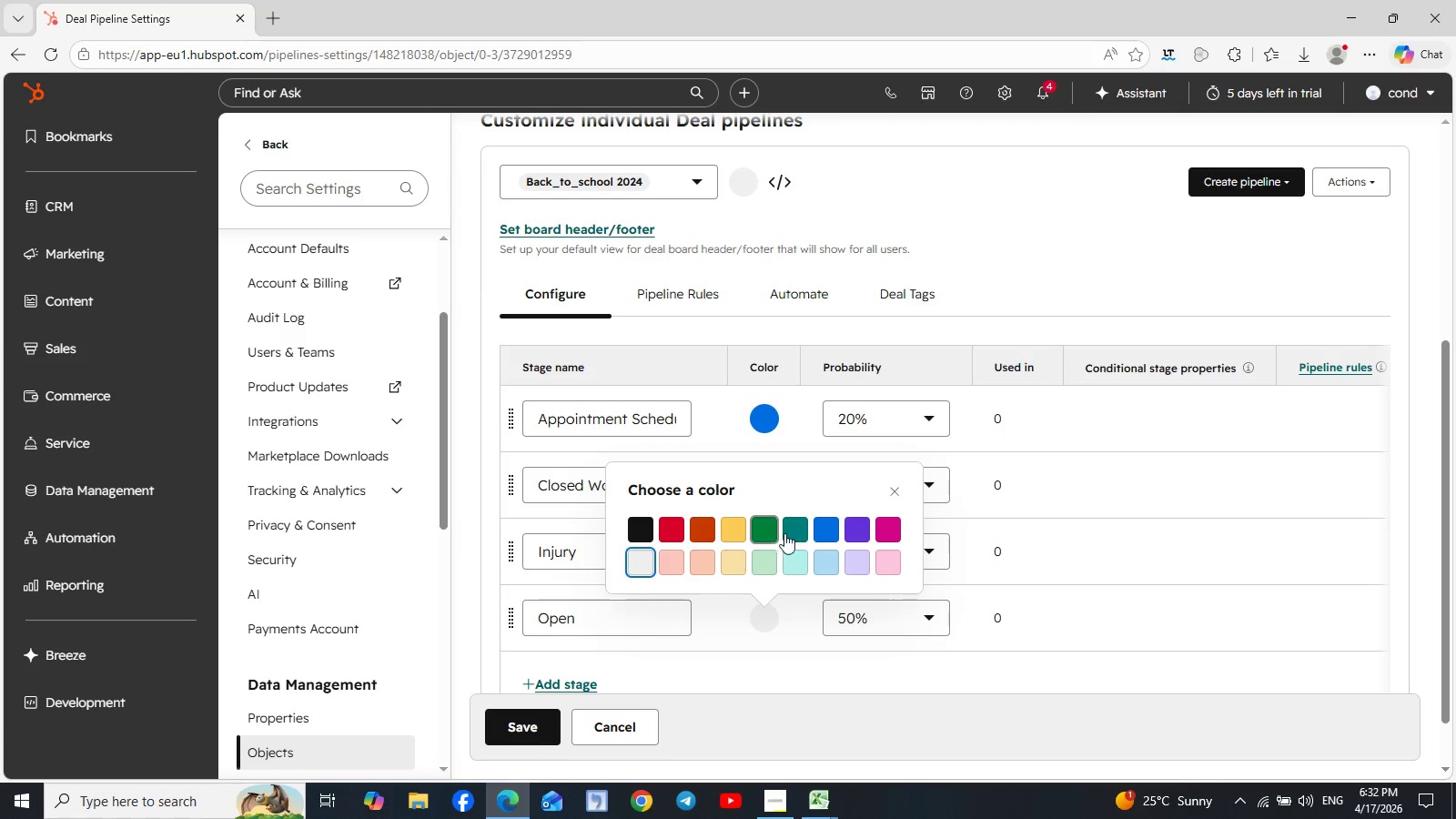 
left_click([862, 531])
 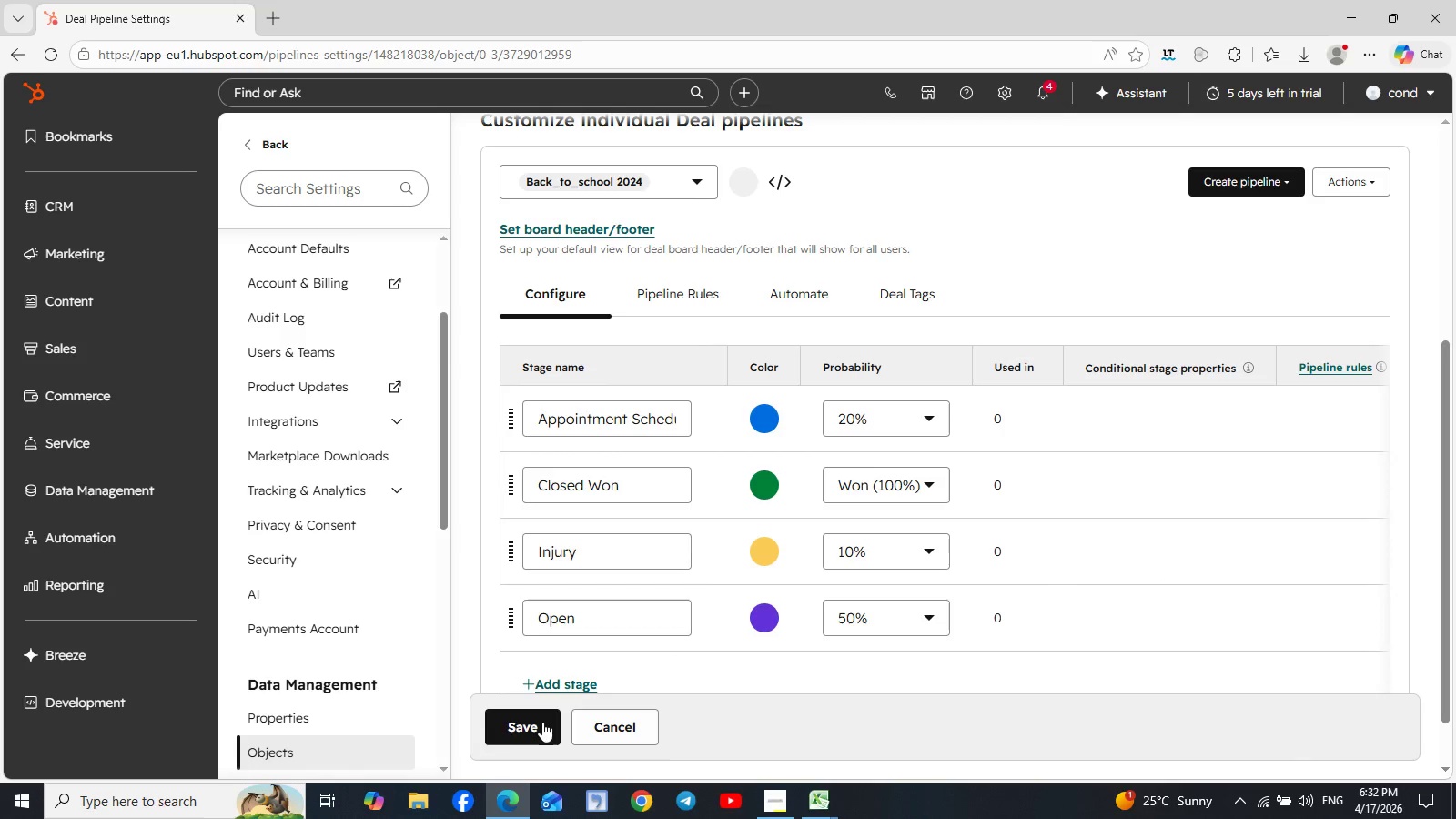 
left_click([534, 731])
 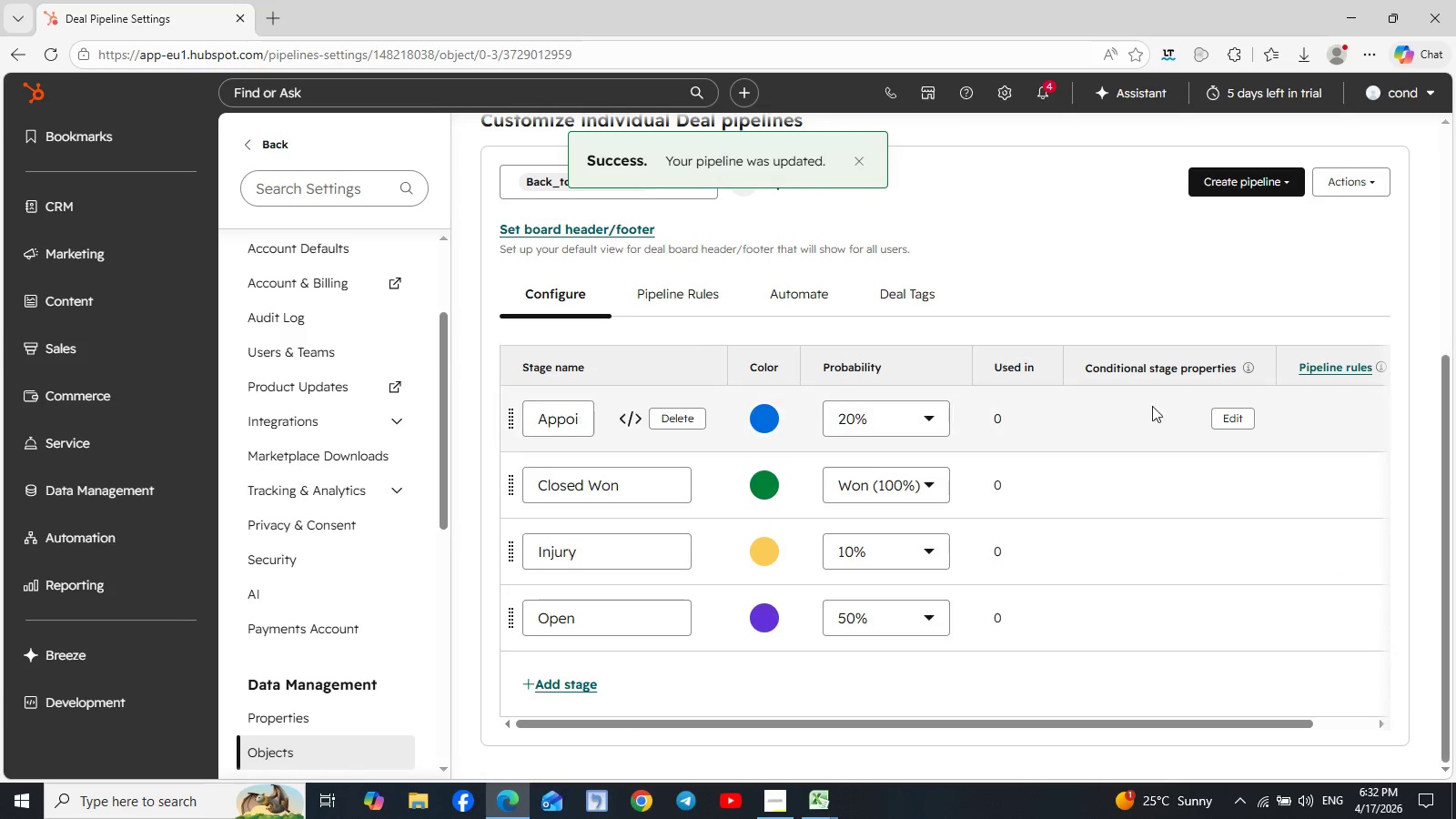 
scroll: coordinate [1085, 470], scroll_direction: up, amount: 2.0
 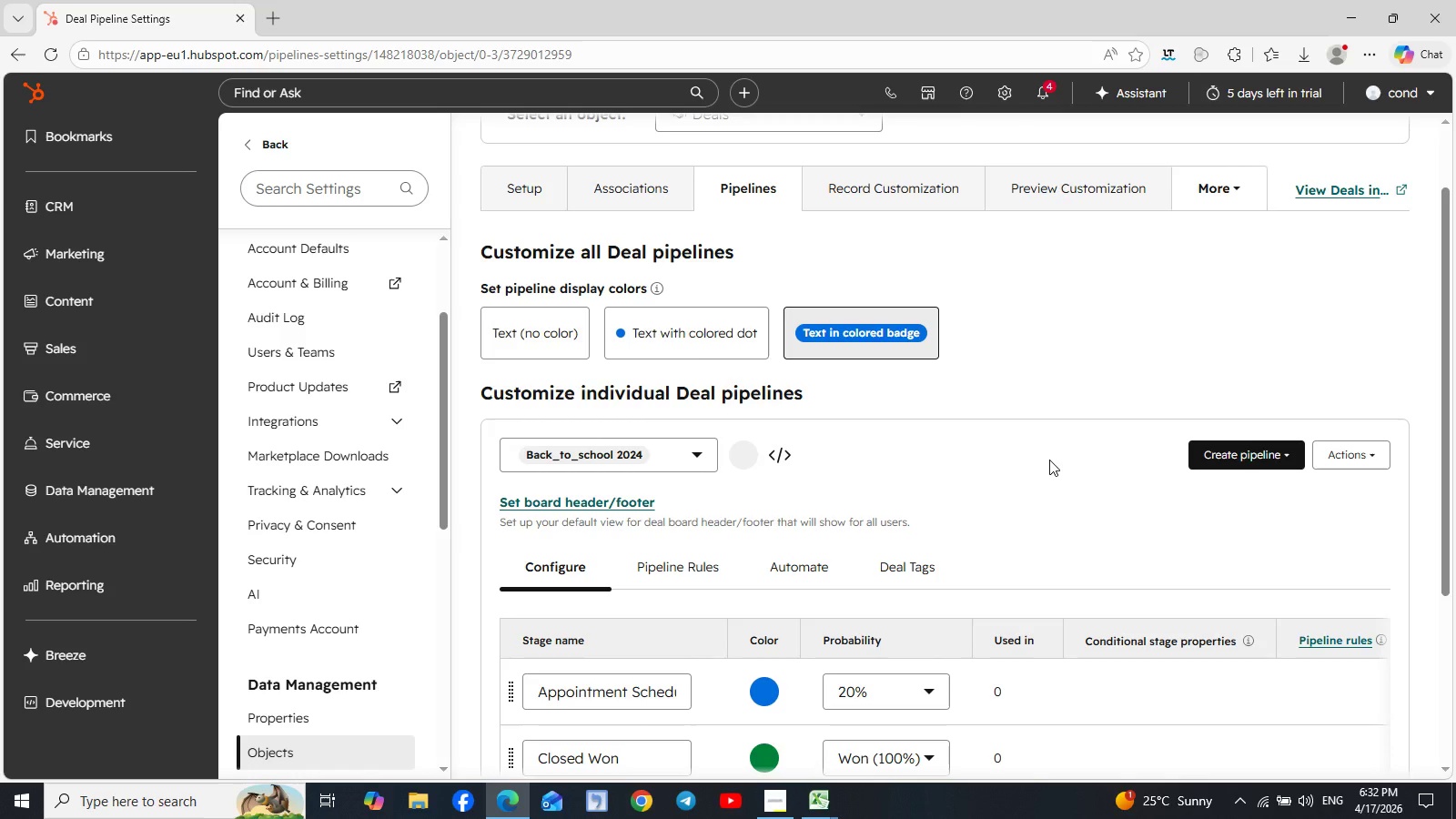 
wait(20.43)
 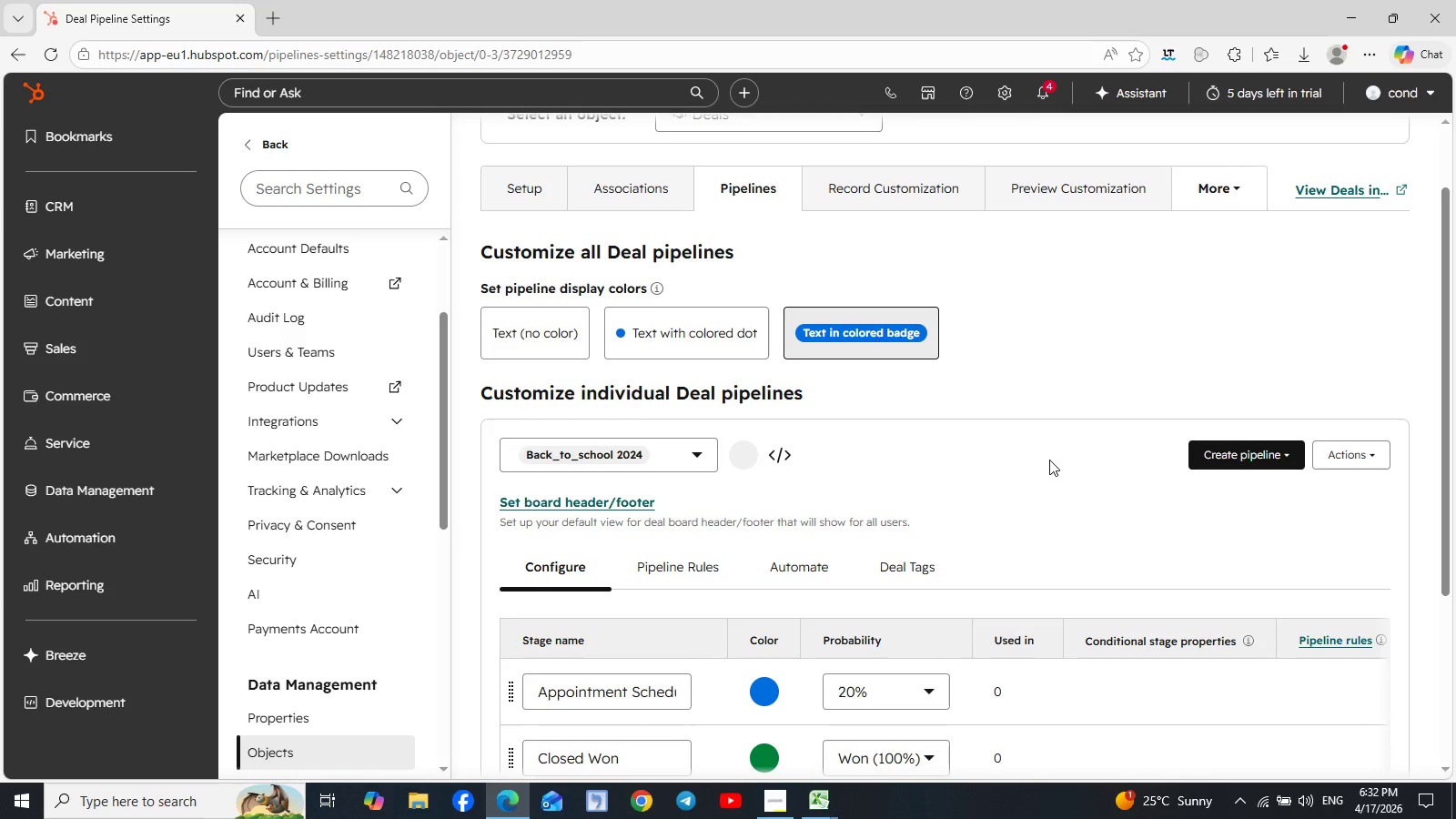 
left_click([816, 798])
 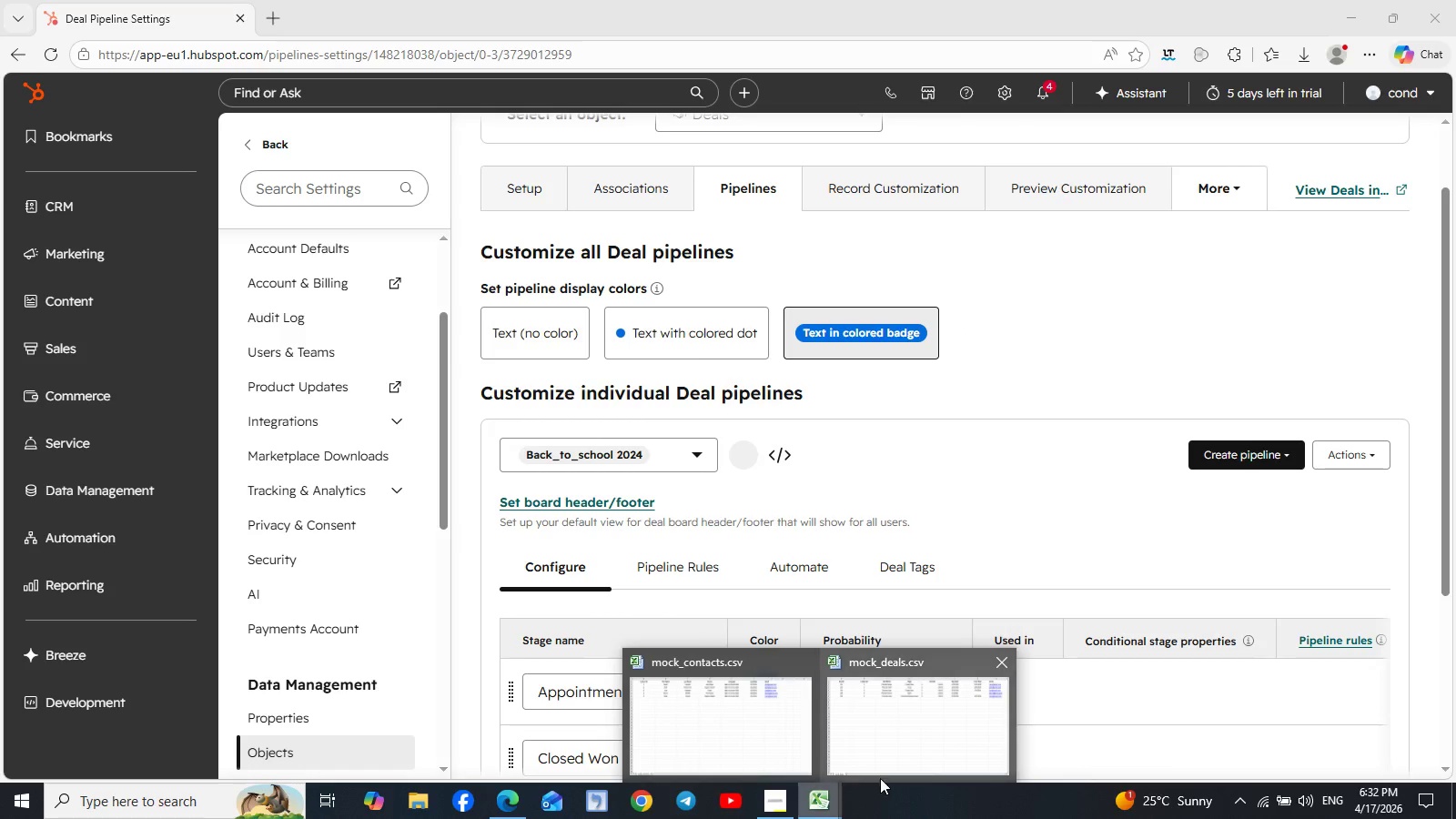 
left_click([897, 771])
 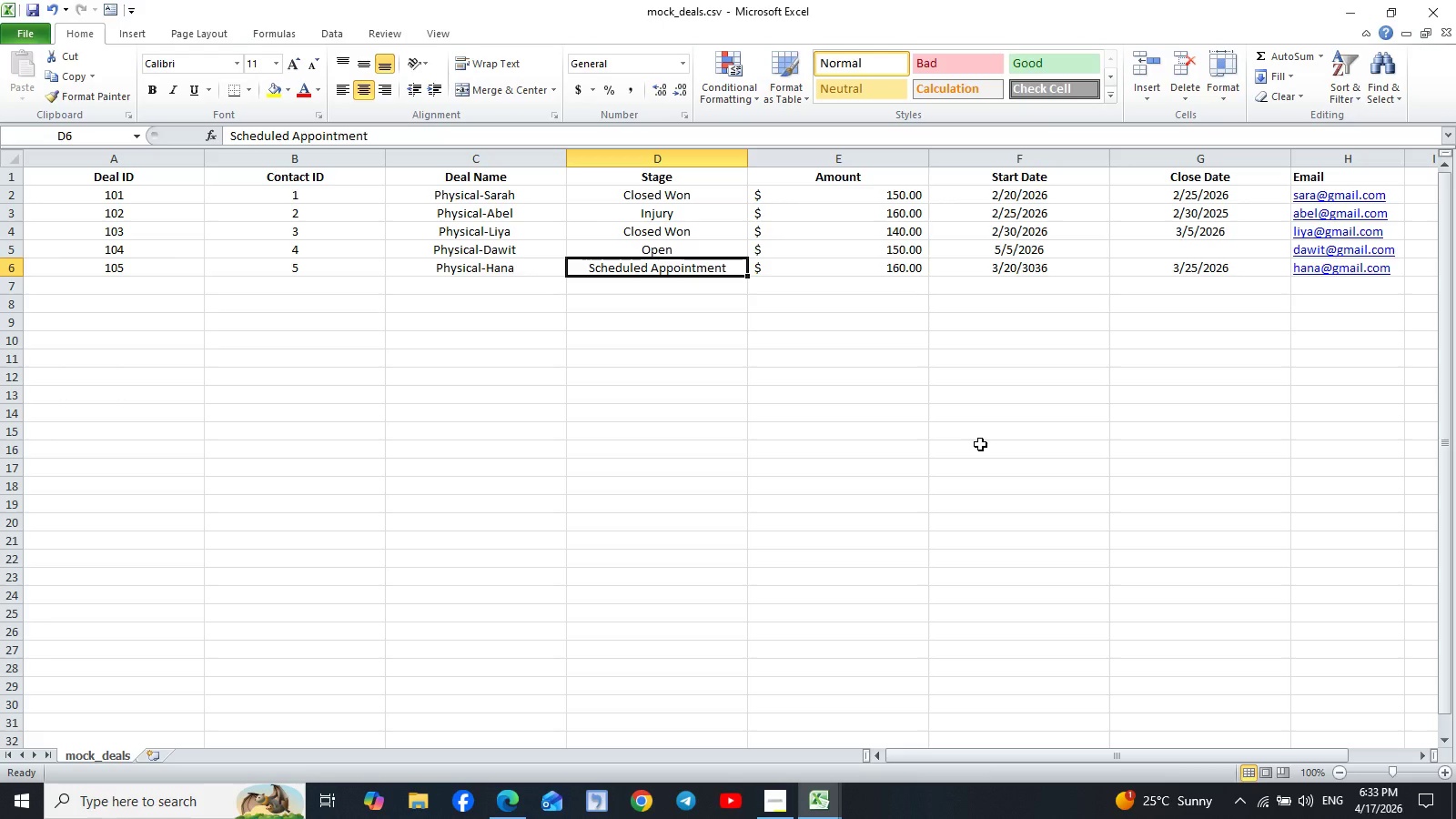 
scroll: coordinate [980, 444], scroll_direction: up, amount: 1.0
 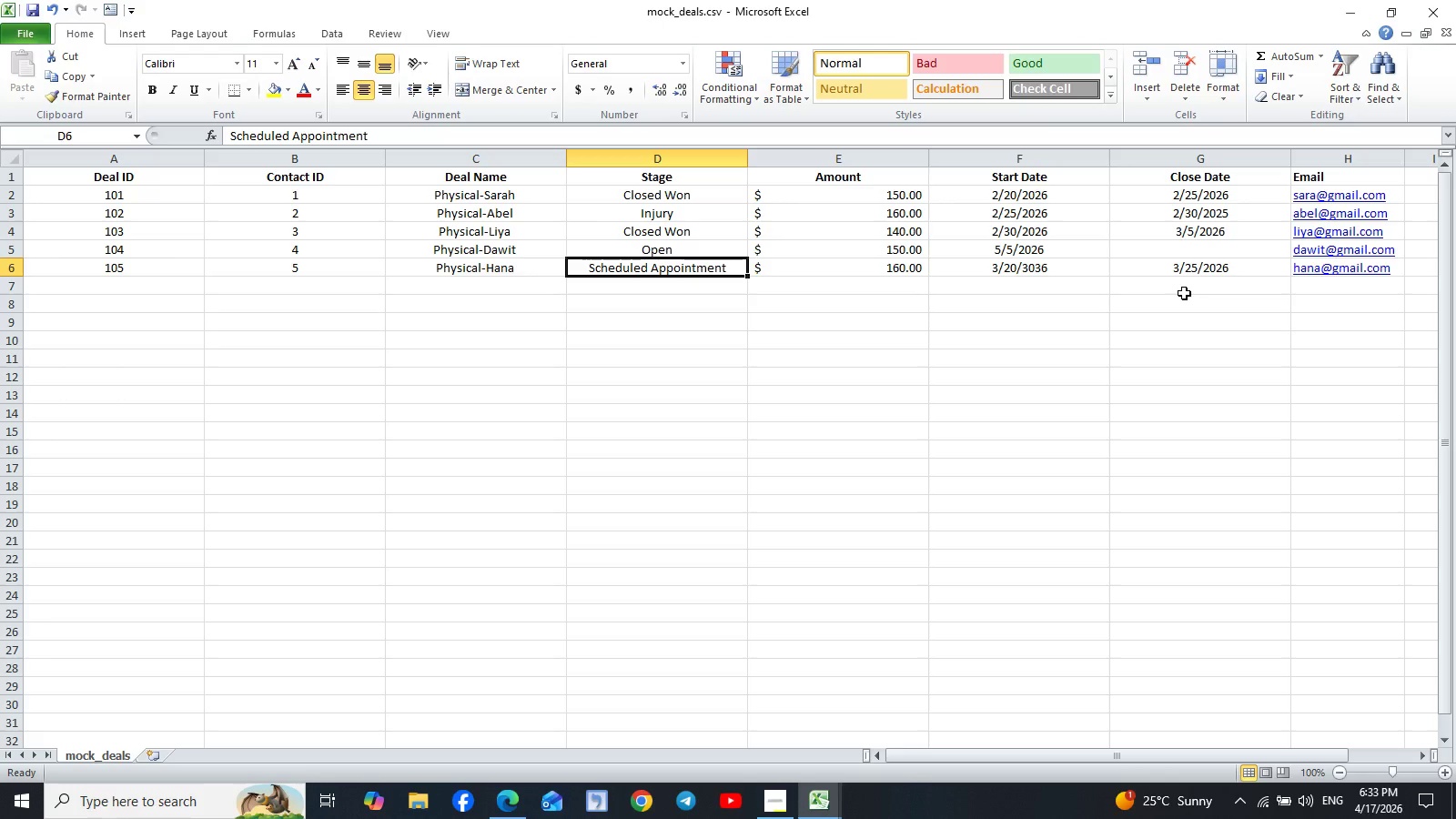 
wait(30.78)
 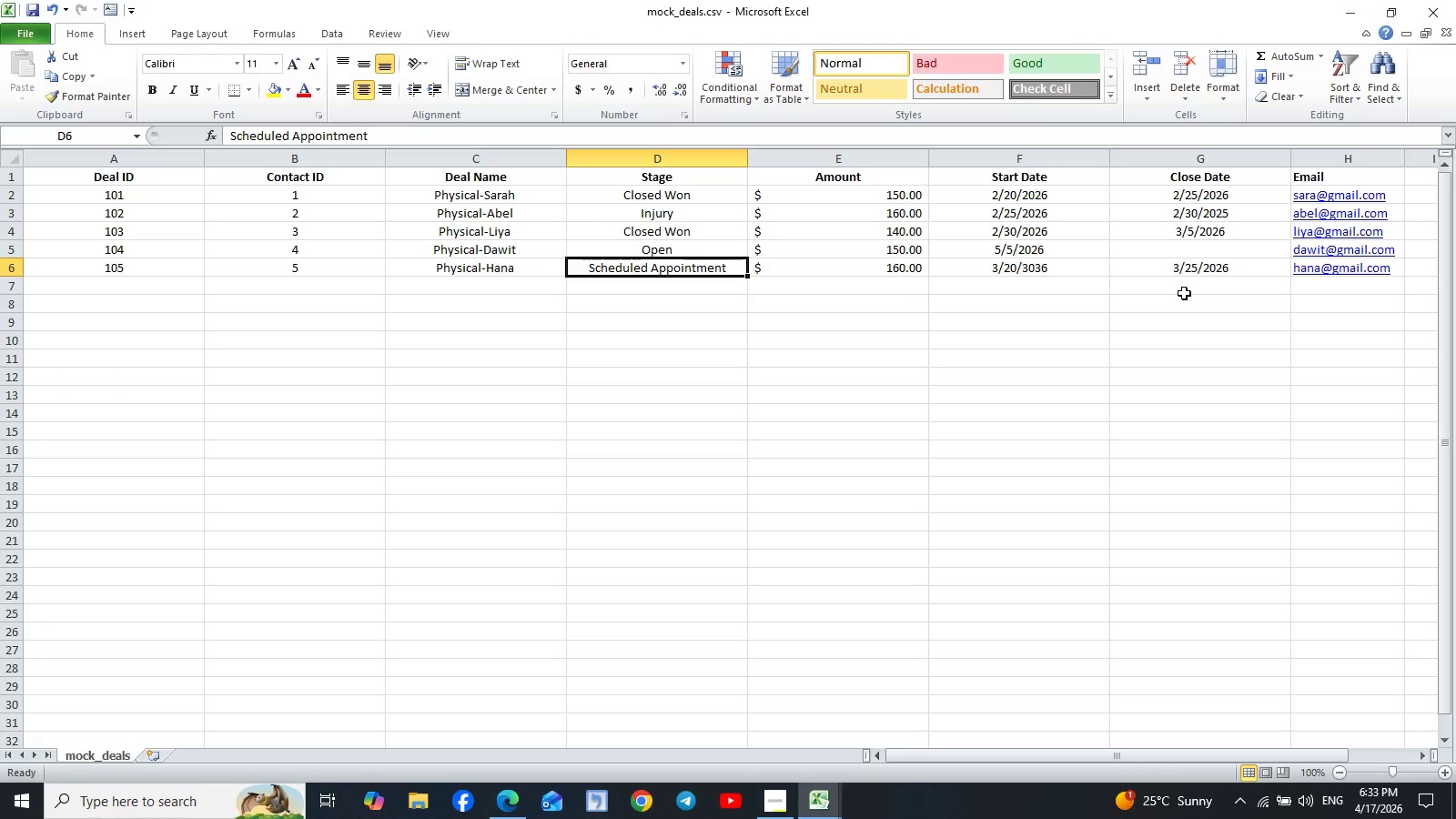 
left_click([498, 794])
 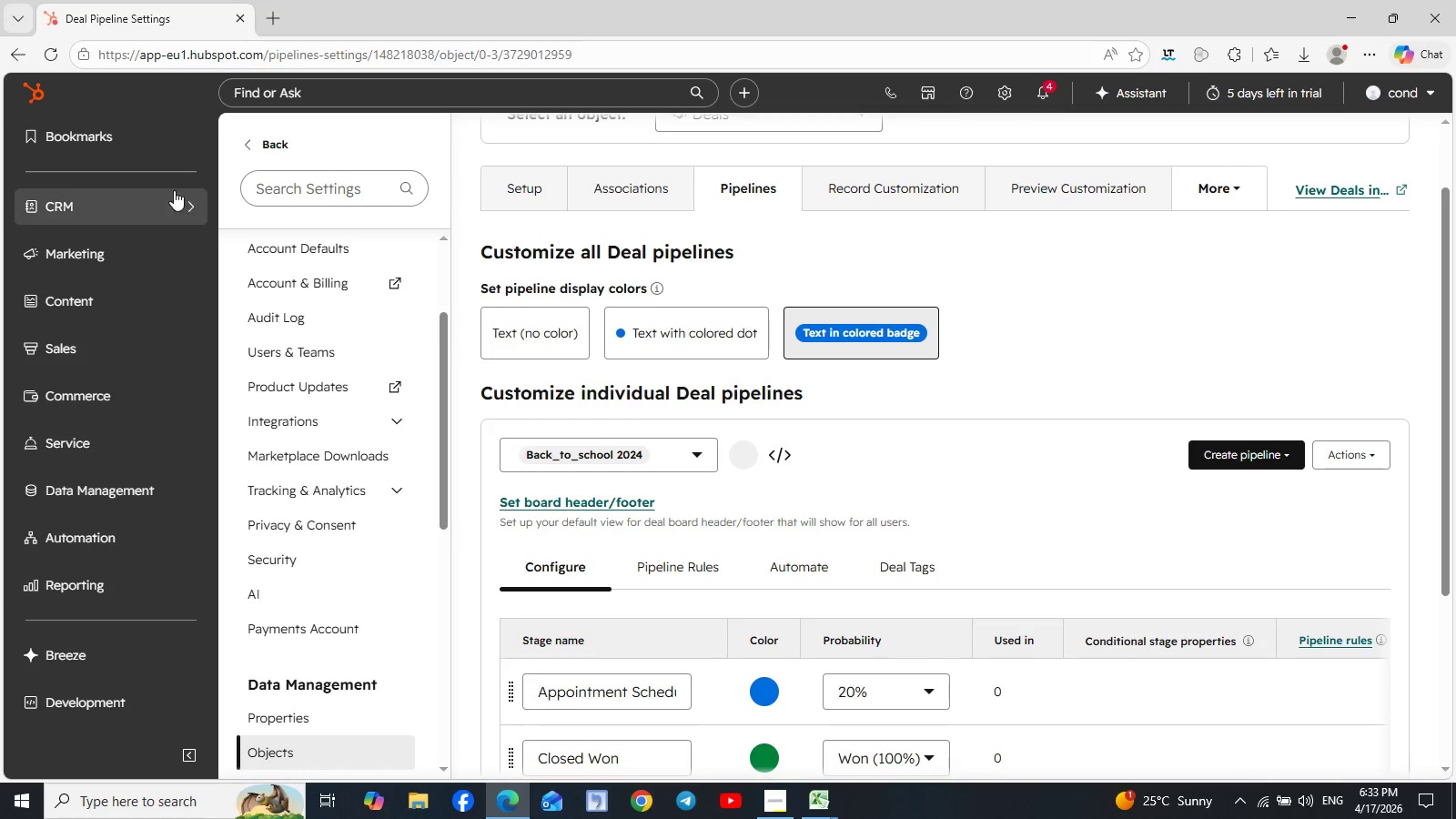 
left_click([189, 203])
 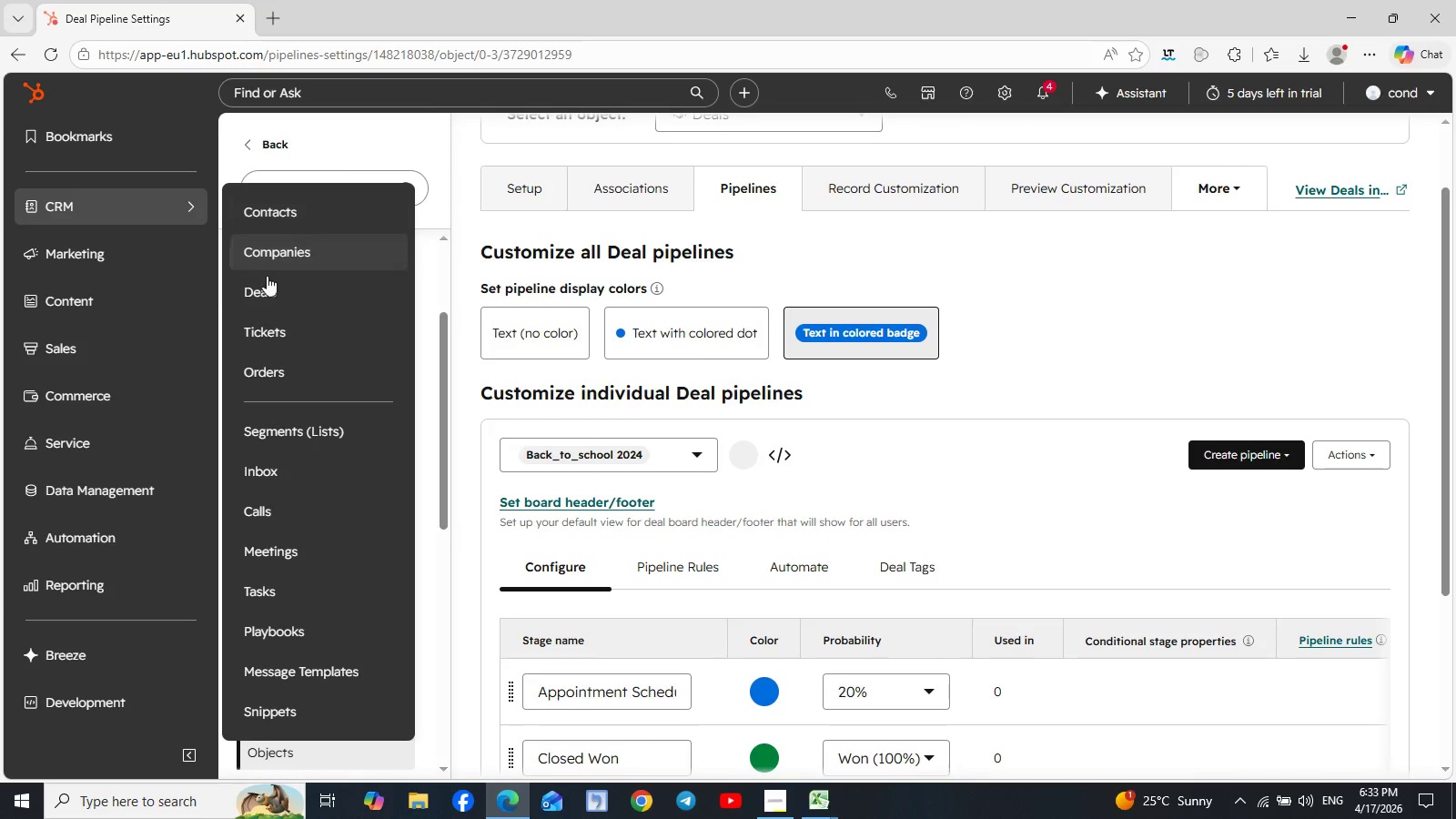 
left_click([273, 290])
 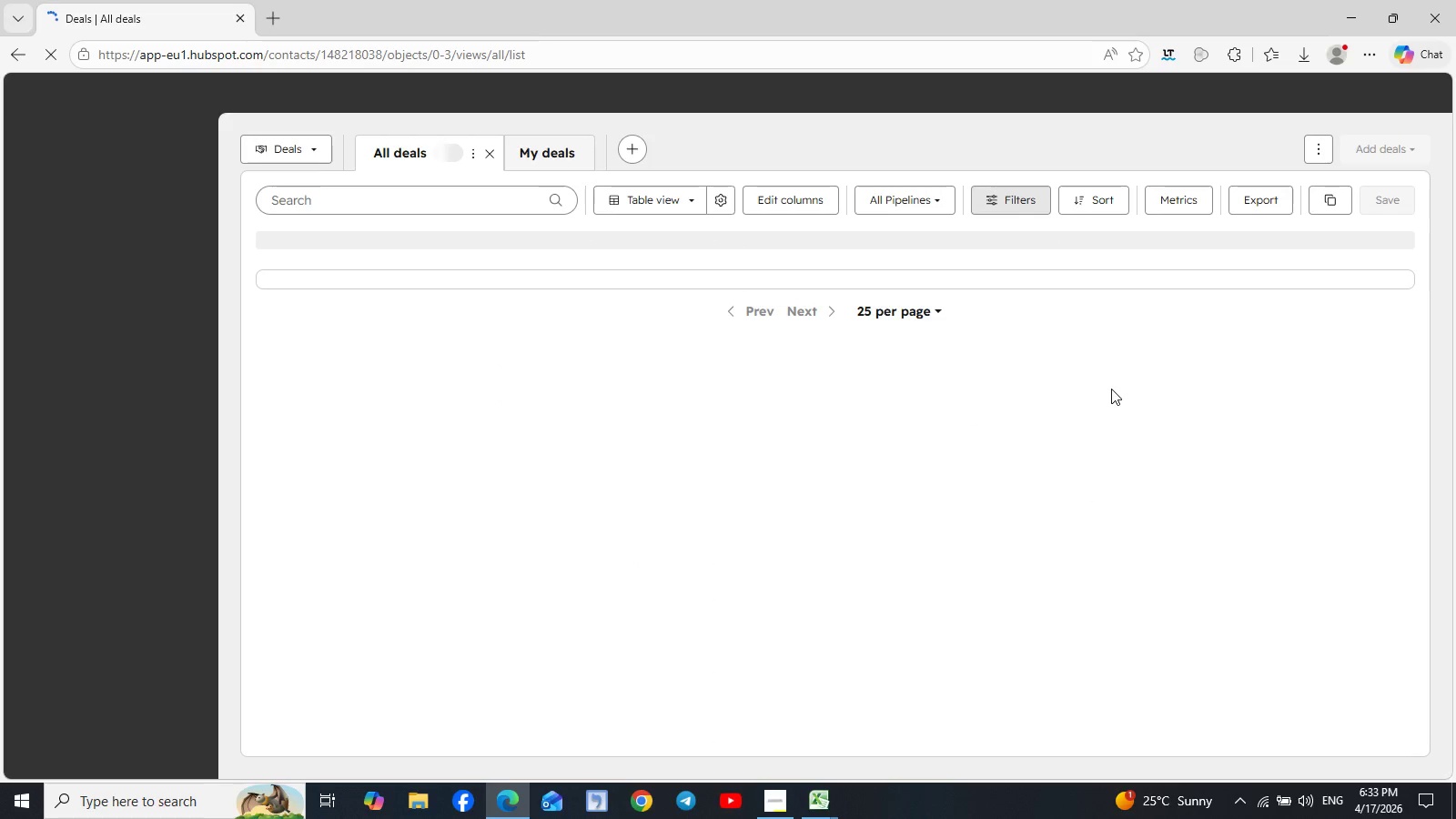 
wait(7.98)
 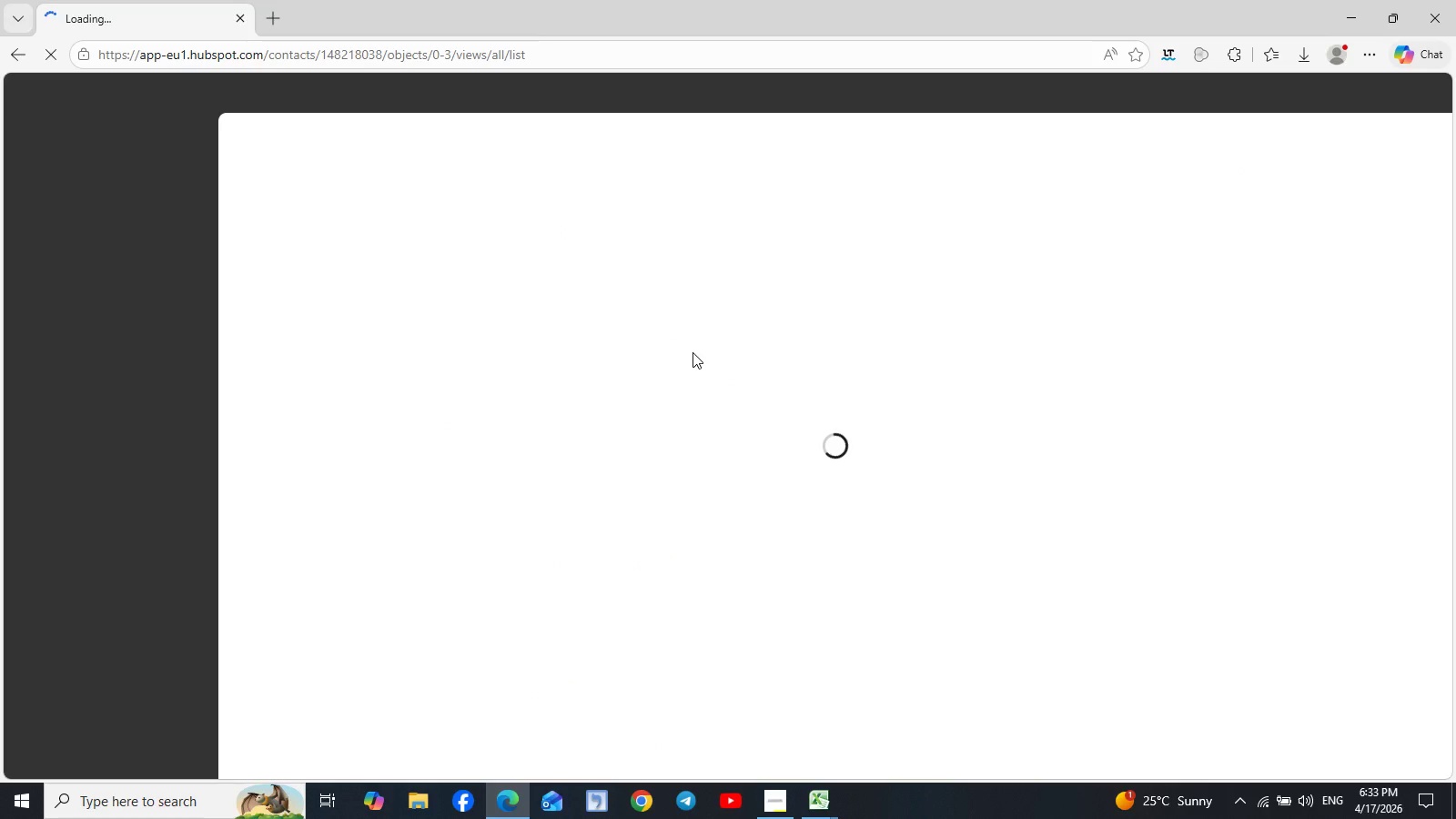 
left_click([1370, 151])
 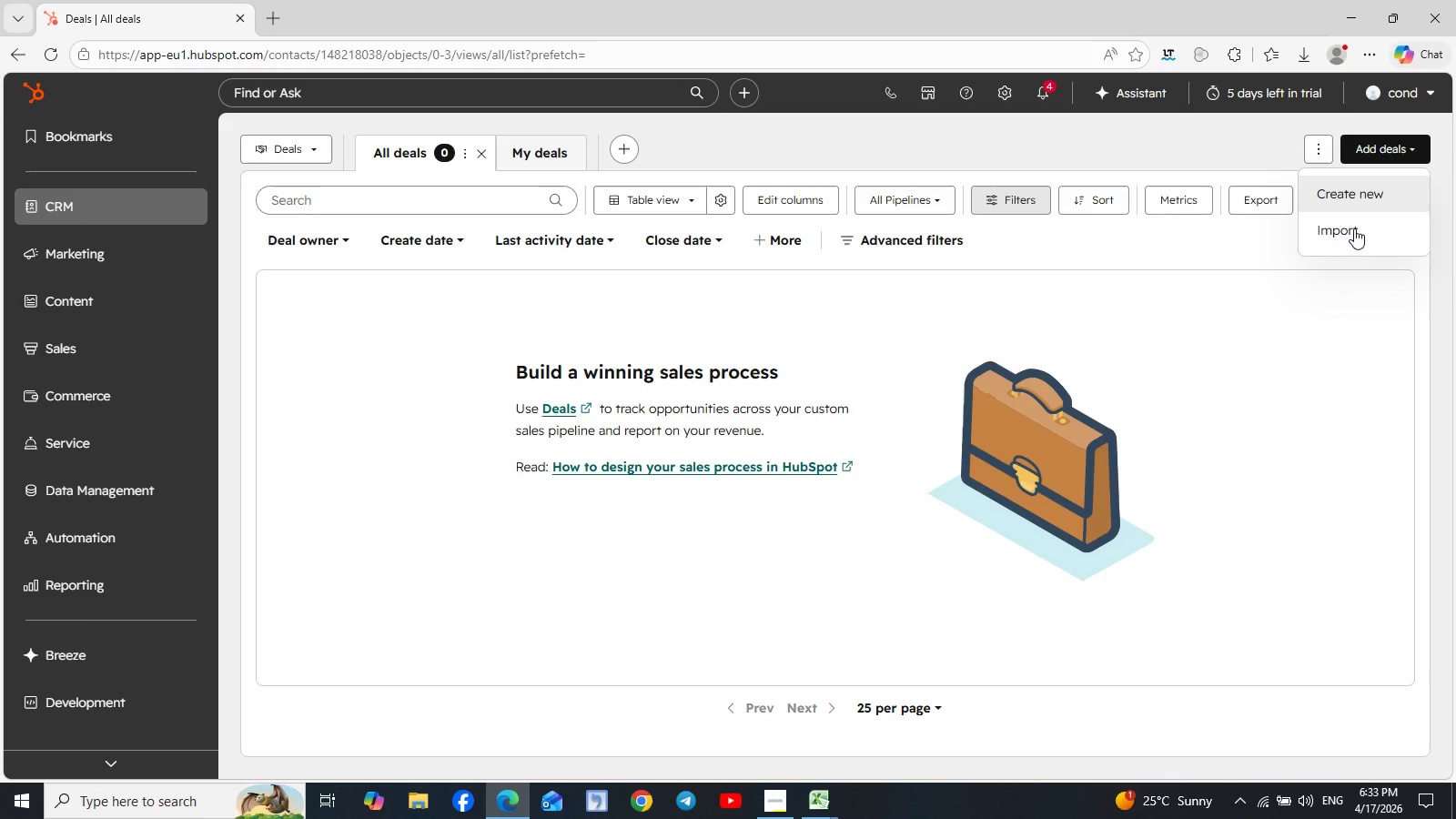 
left_click([1351, 235])
 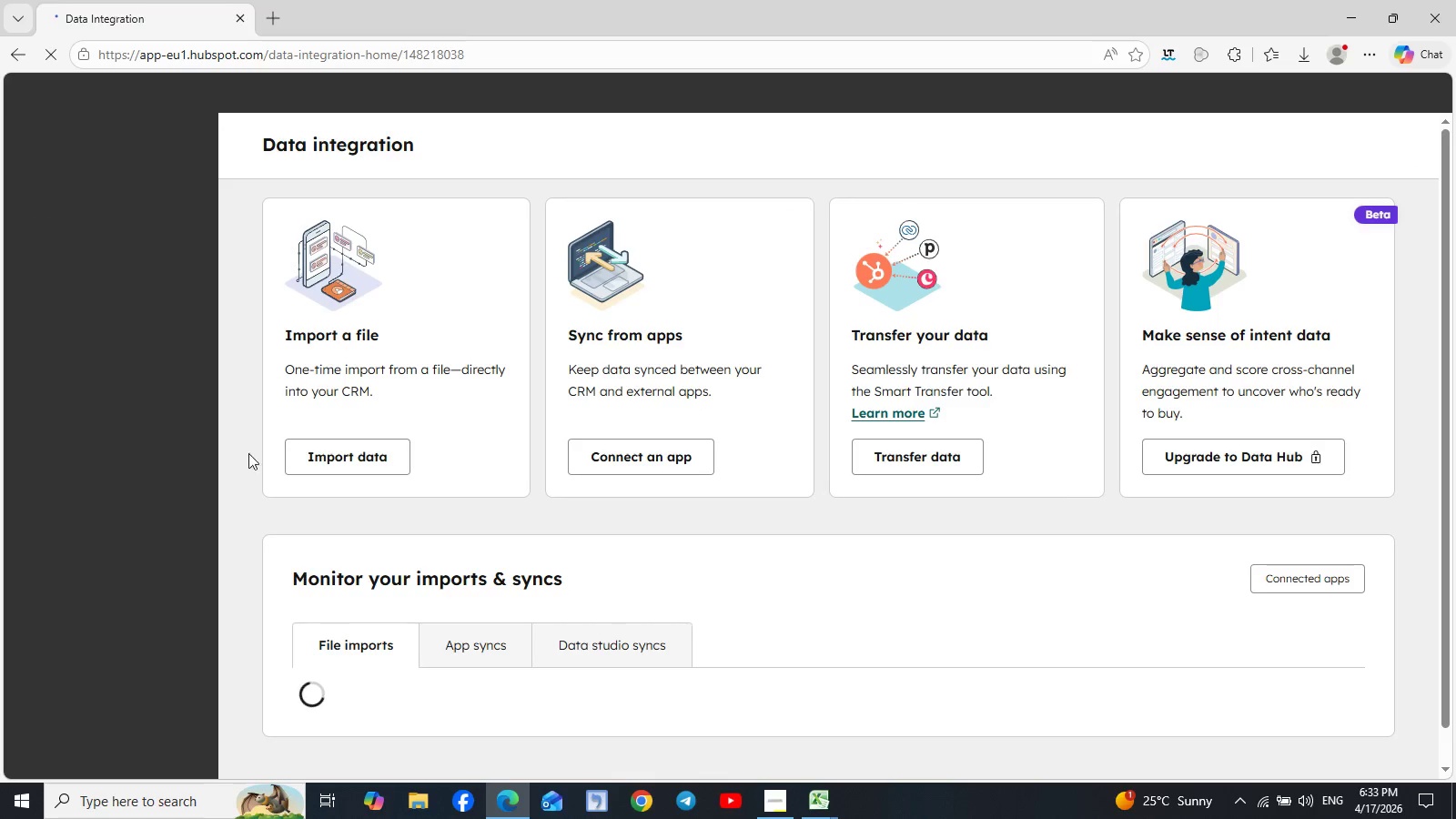 
wait(5.25)
 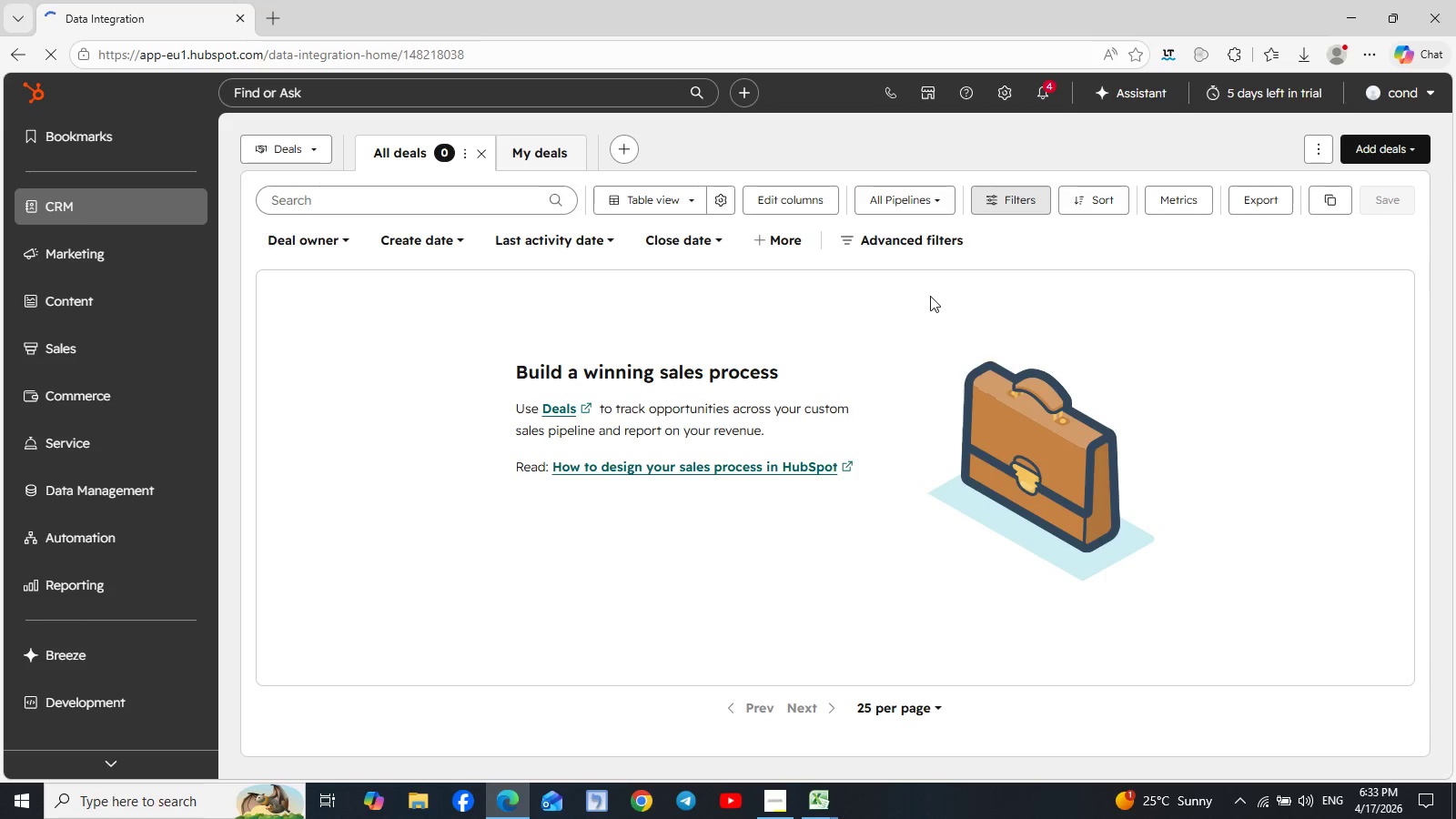 
left_click([330, 460])
 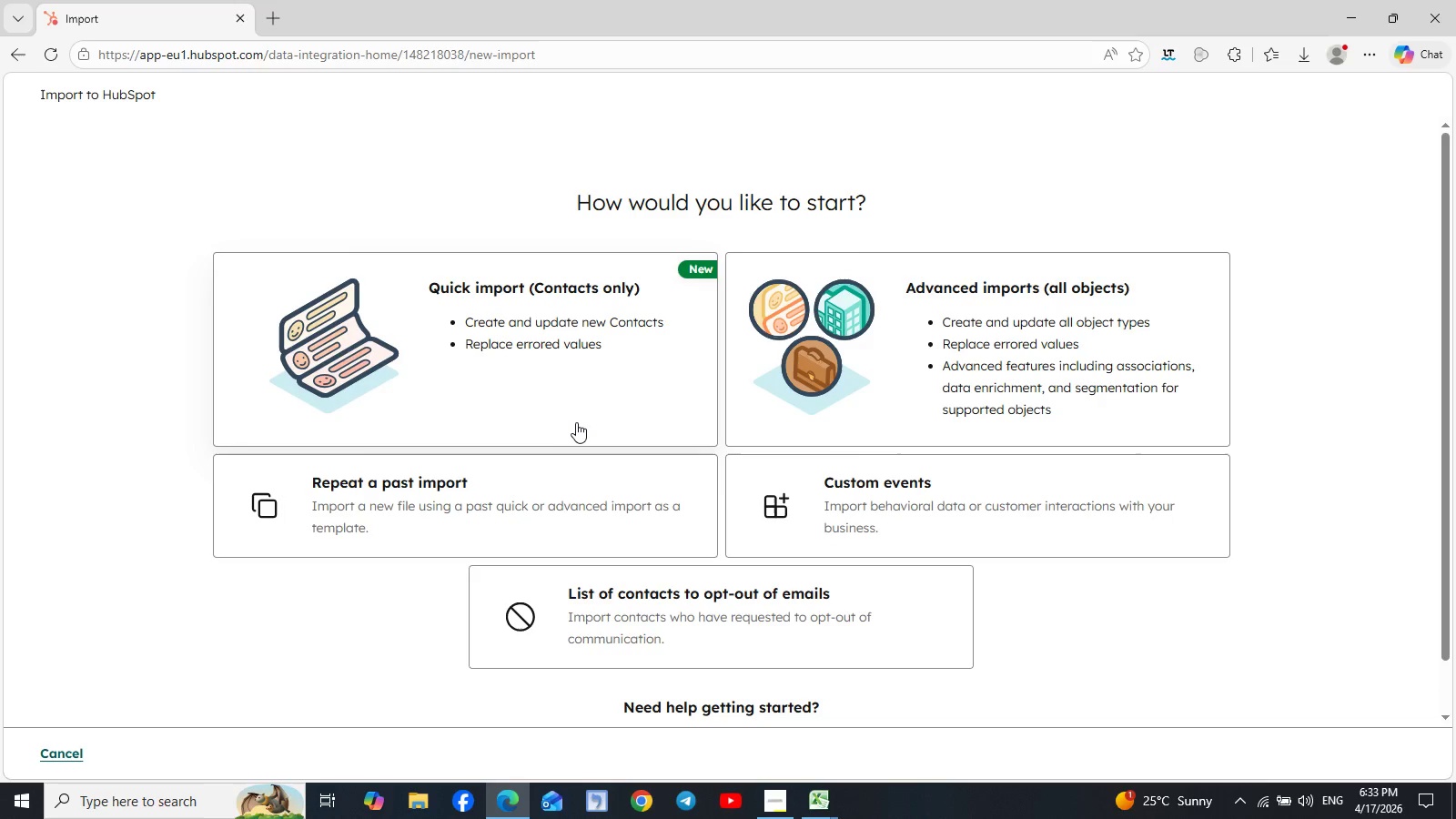 
left_click([540, 386])
 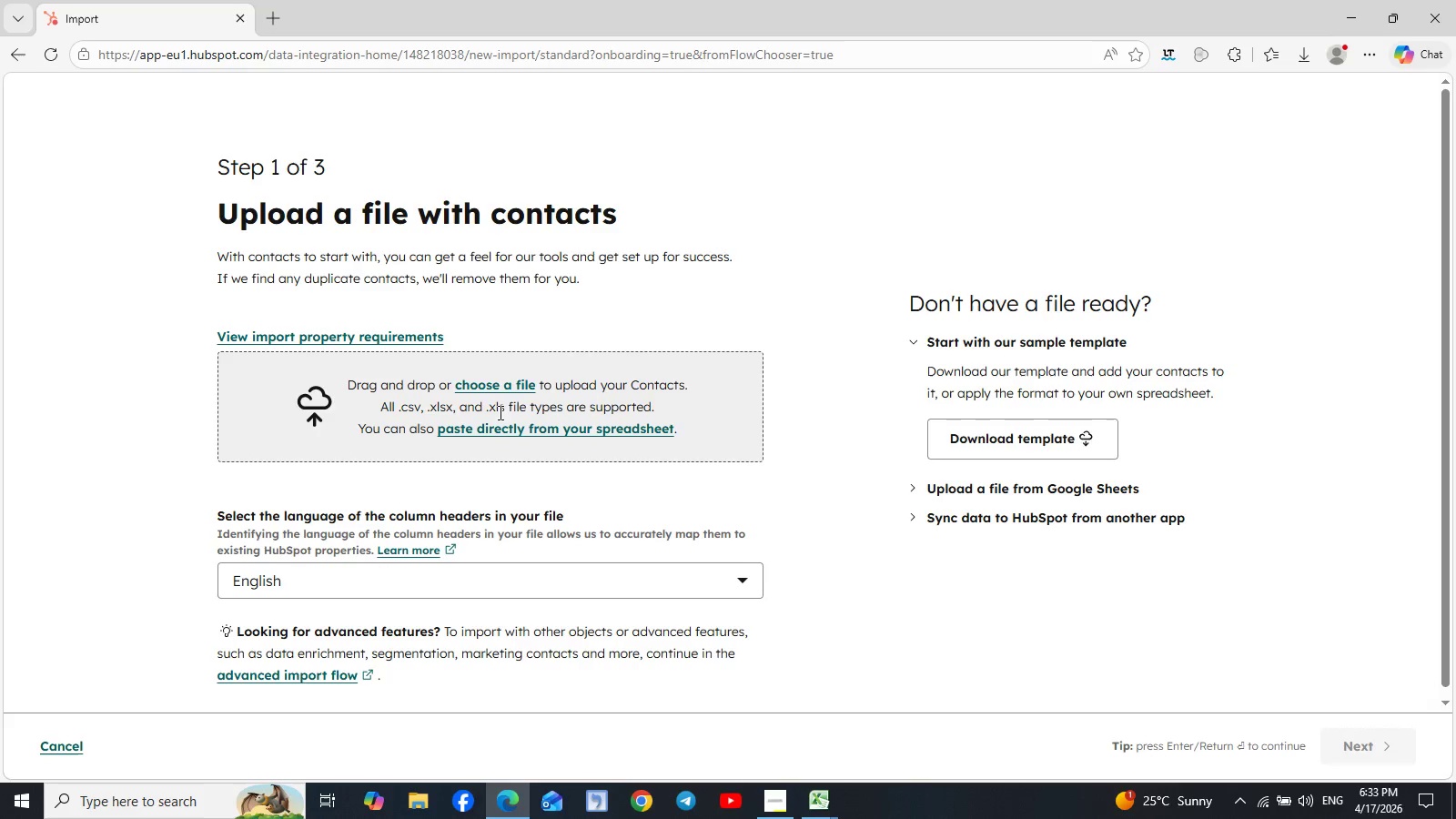 
left_click([496, 388])
 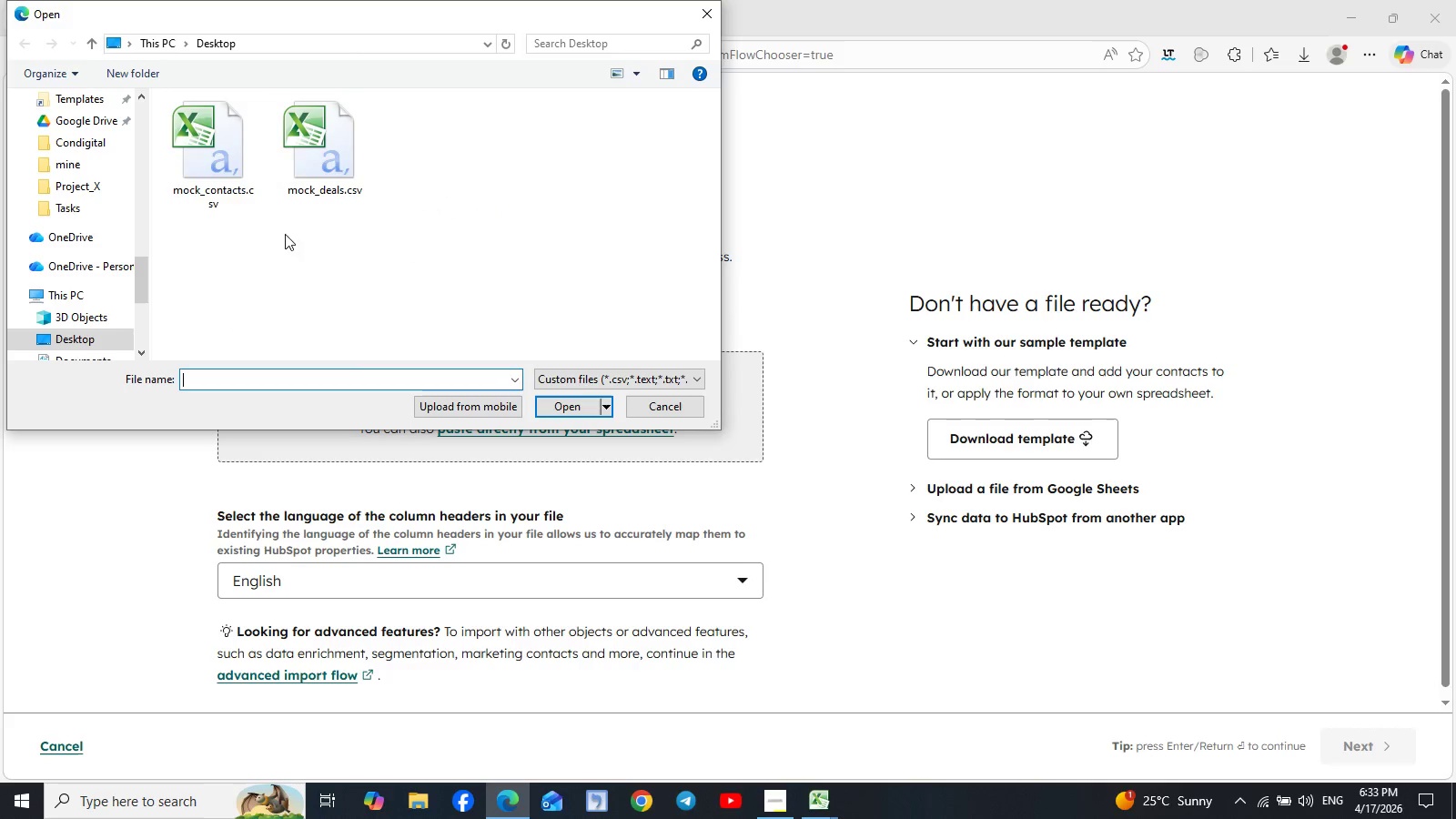 
left_click([324, 151])
 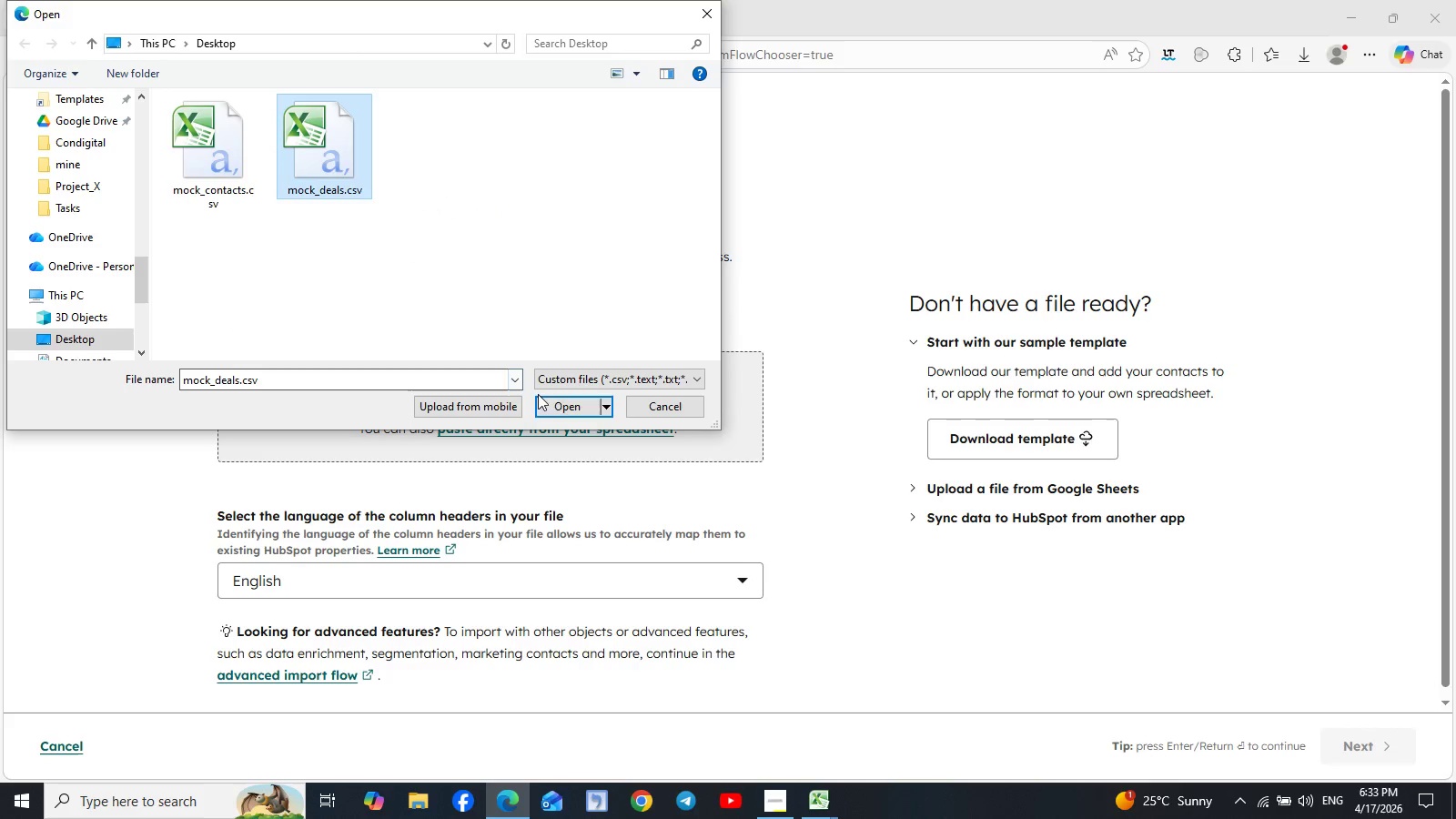 
left_click([565, 406])
 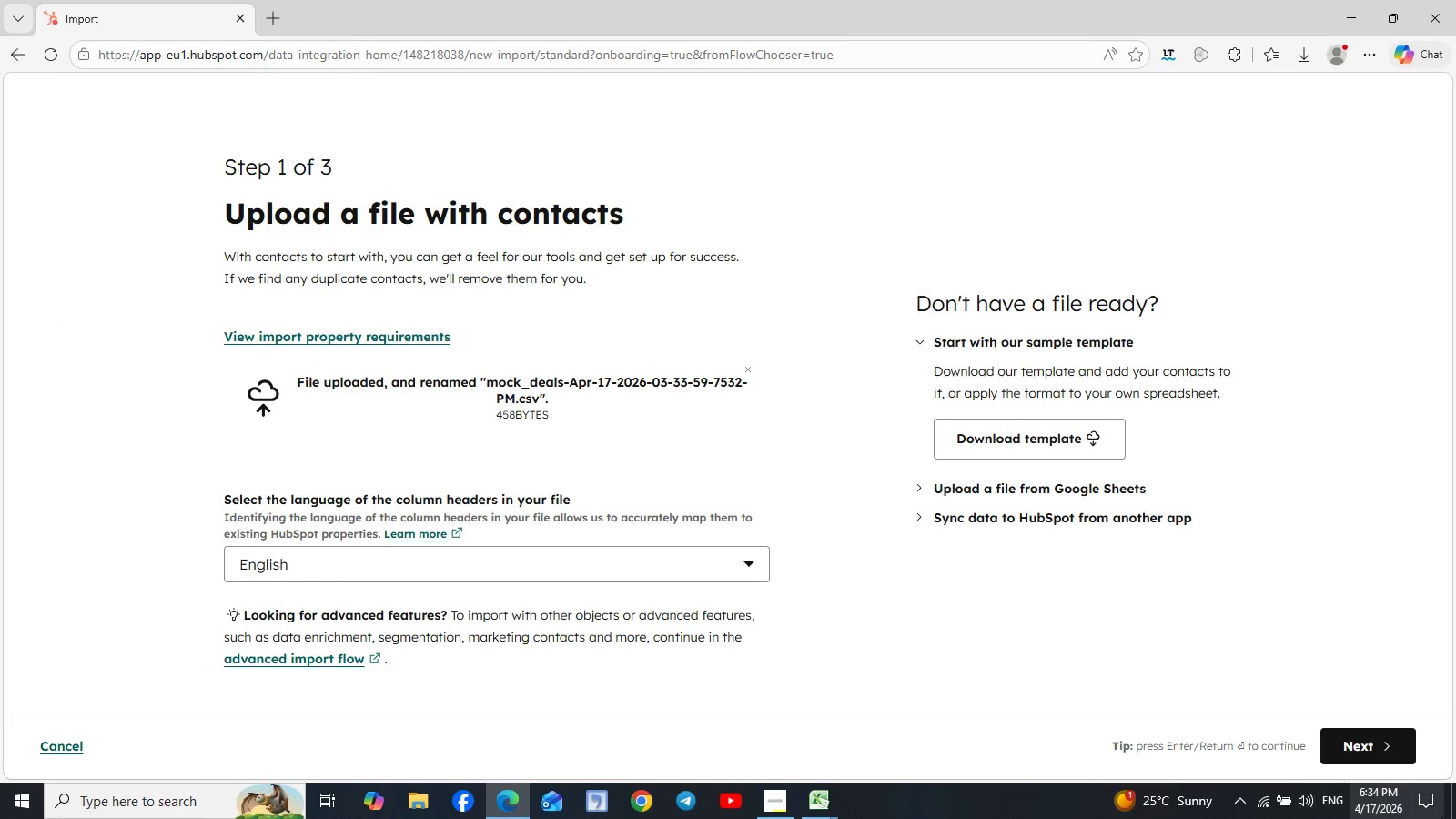 
left_click([1323, 732])
 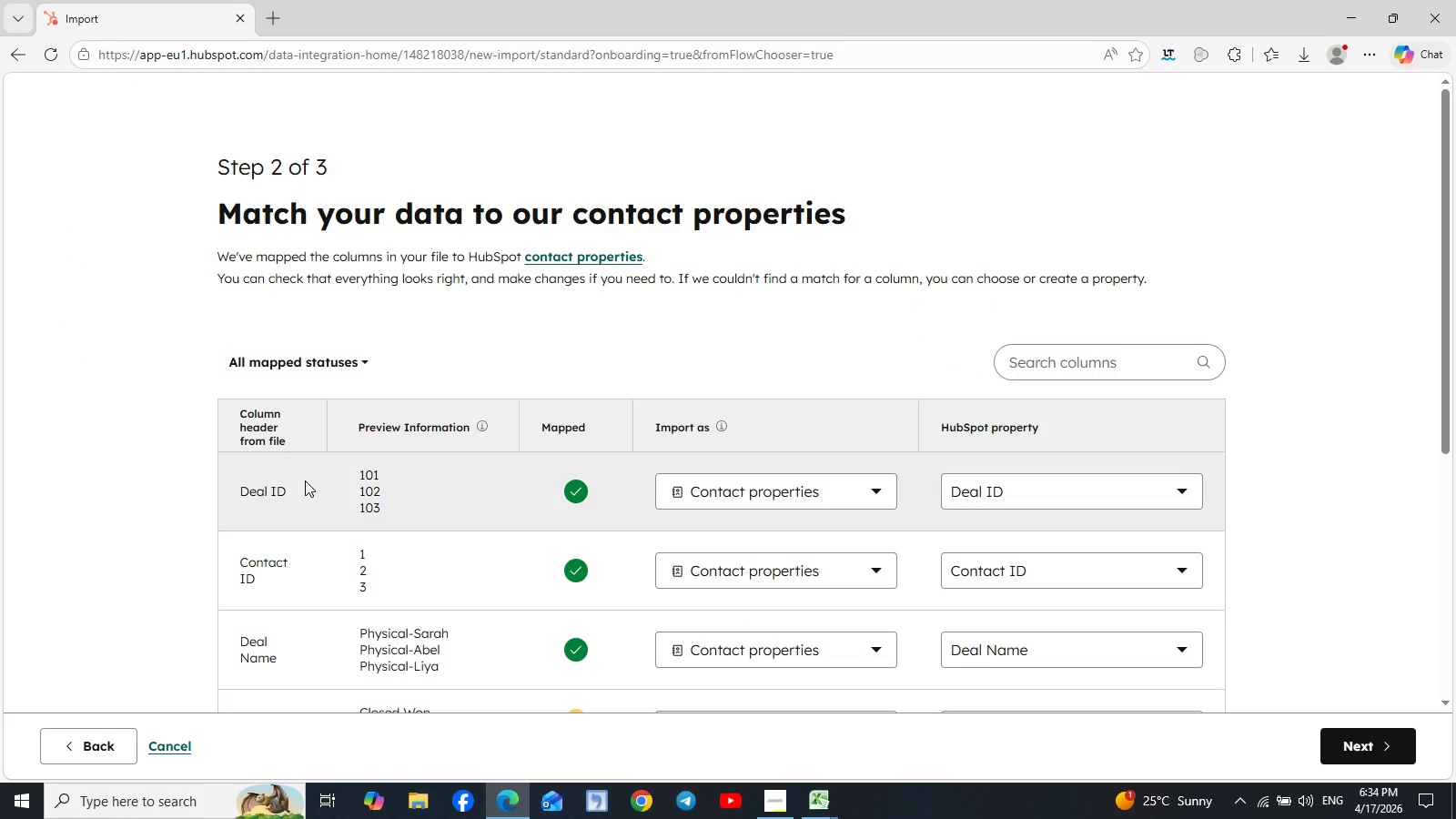 
scroll: coordinate [940, 443], scroll_direction: down, amount: 2.0
 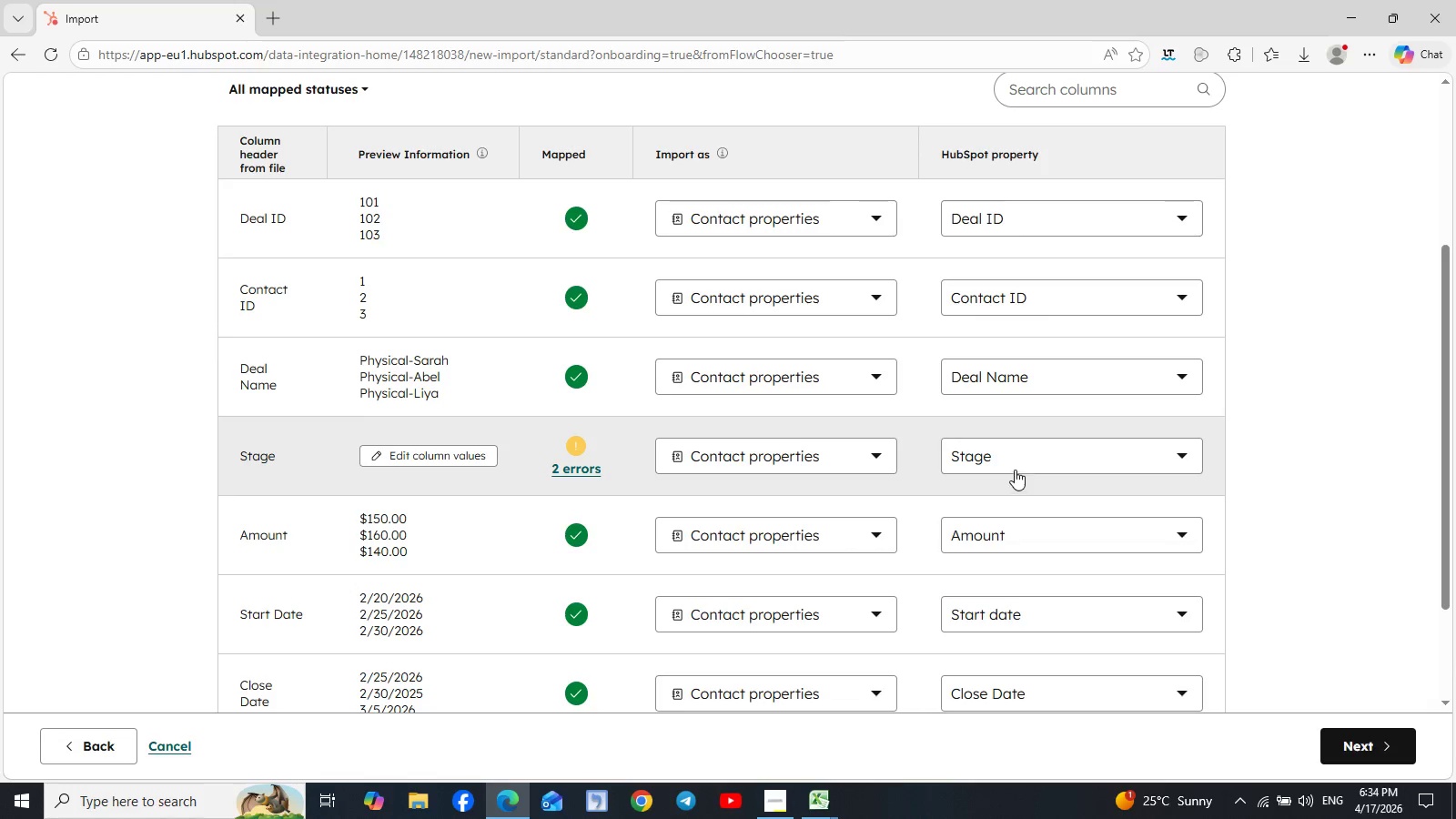 
wait(13.18)
 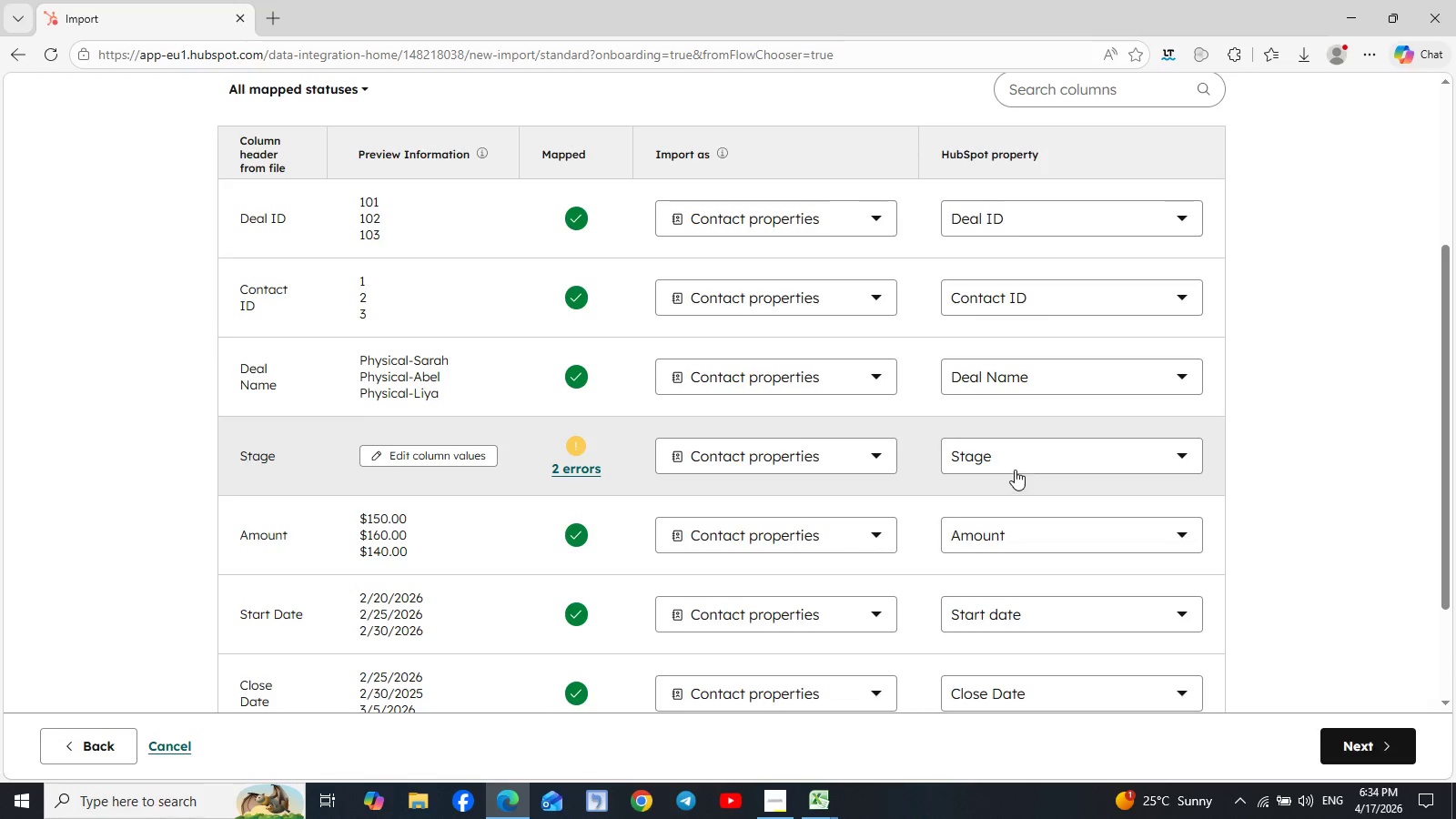 
left_click([849, 560])
 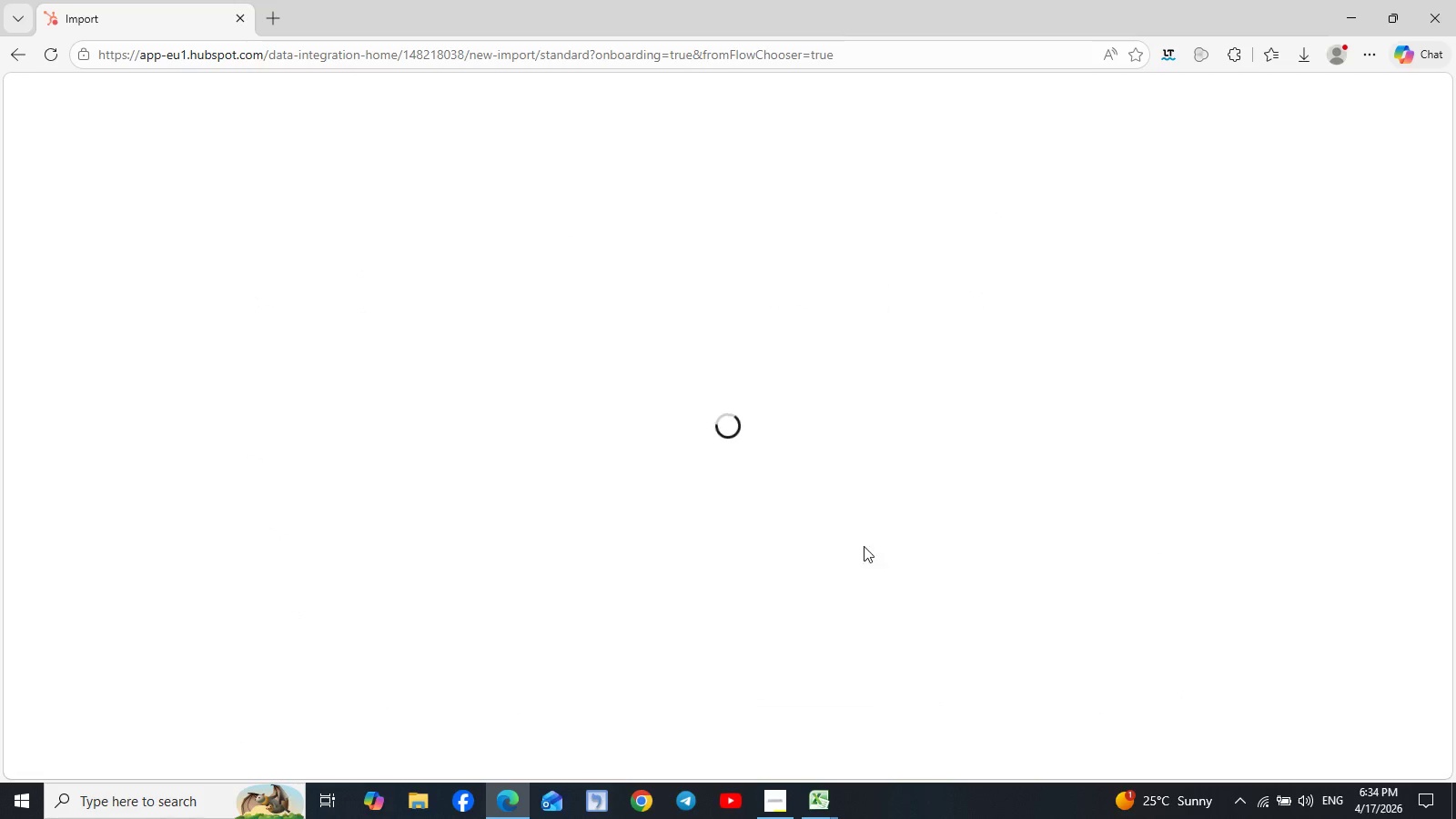 
mouse_move([926, 482])
 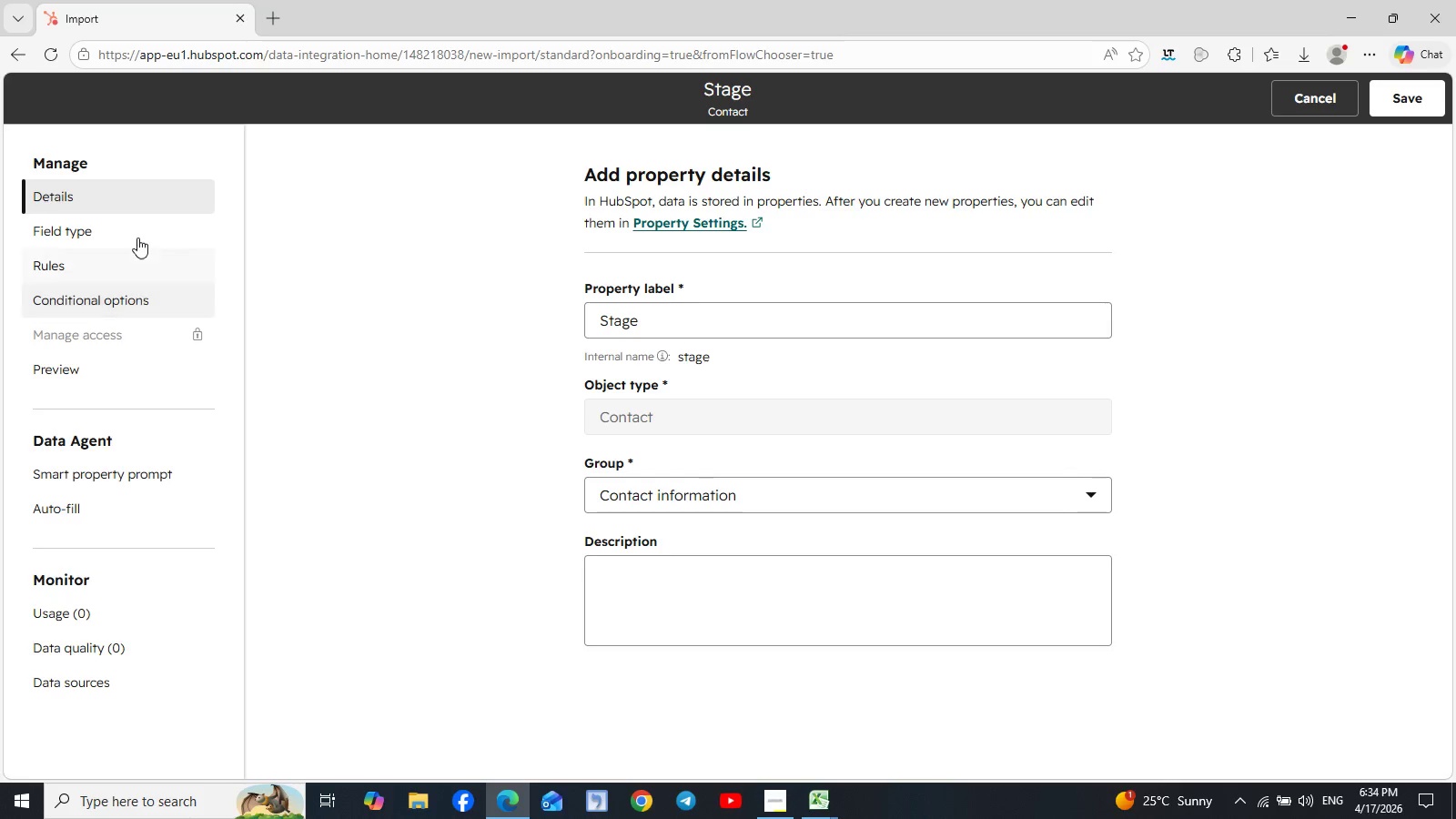 
left_click([137, 238])
 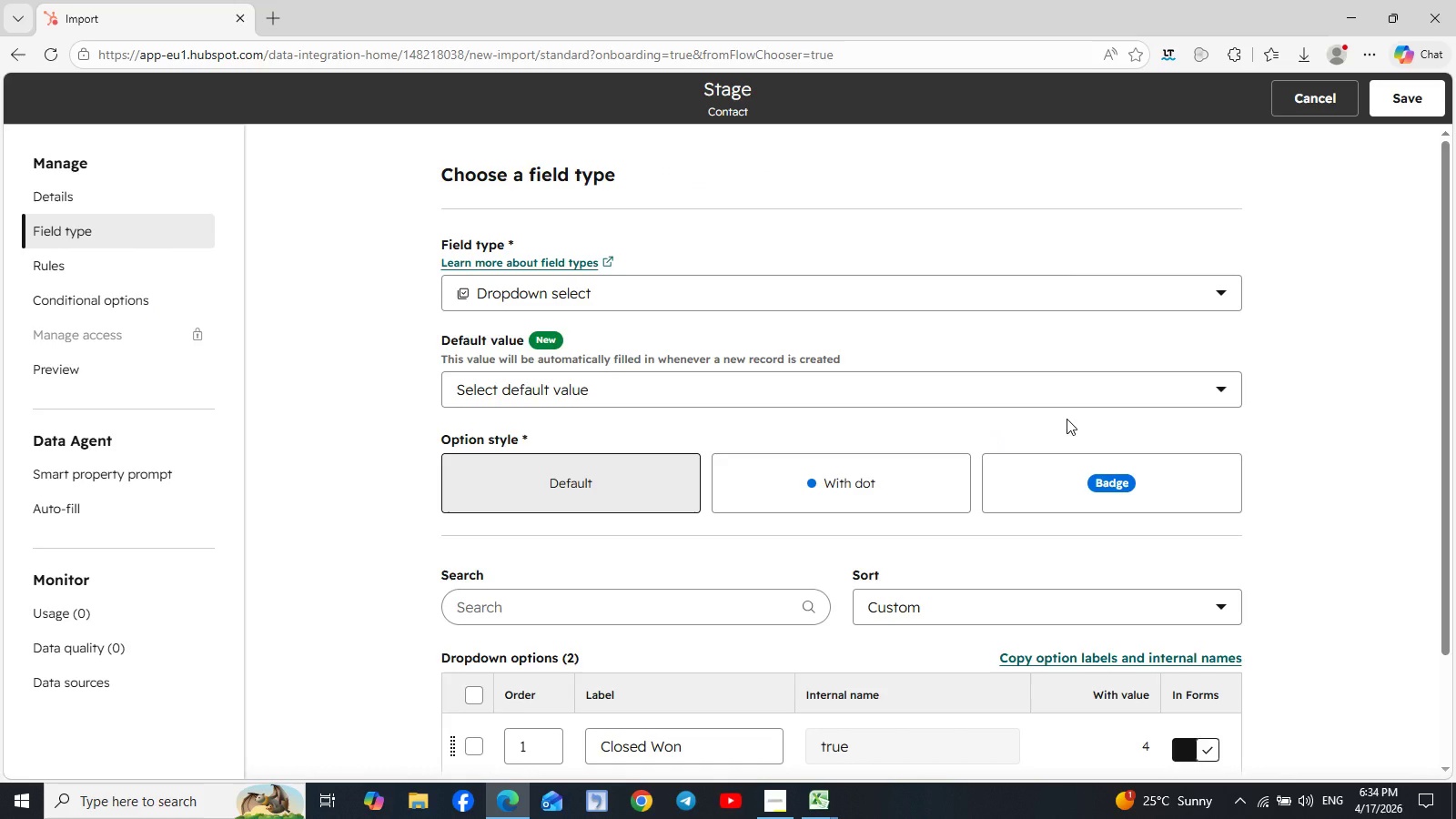 
scroll: coordinate [1067, 418], scroll_direction: down, amount: 3.0
 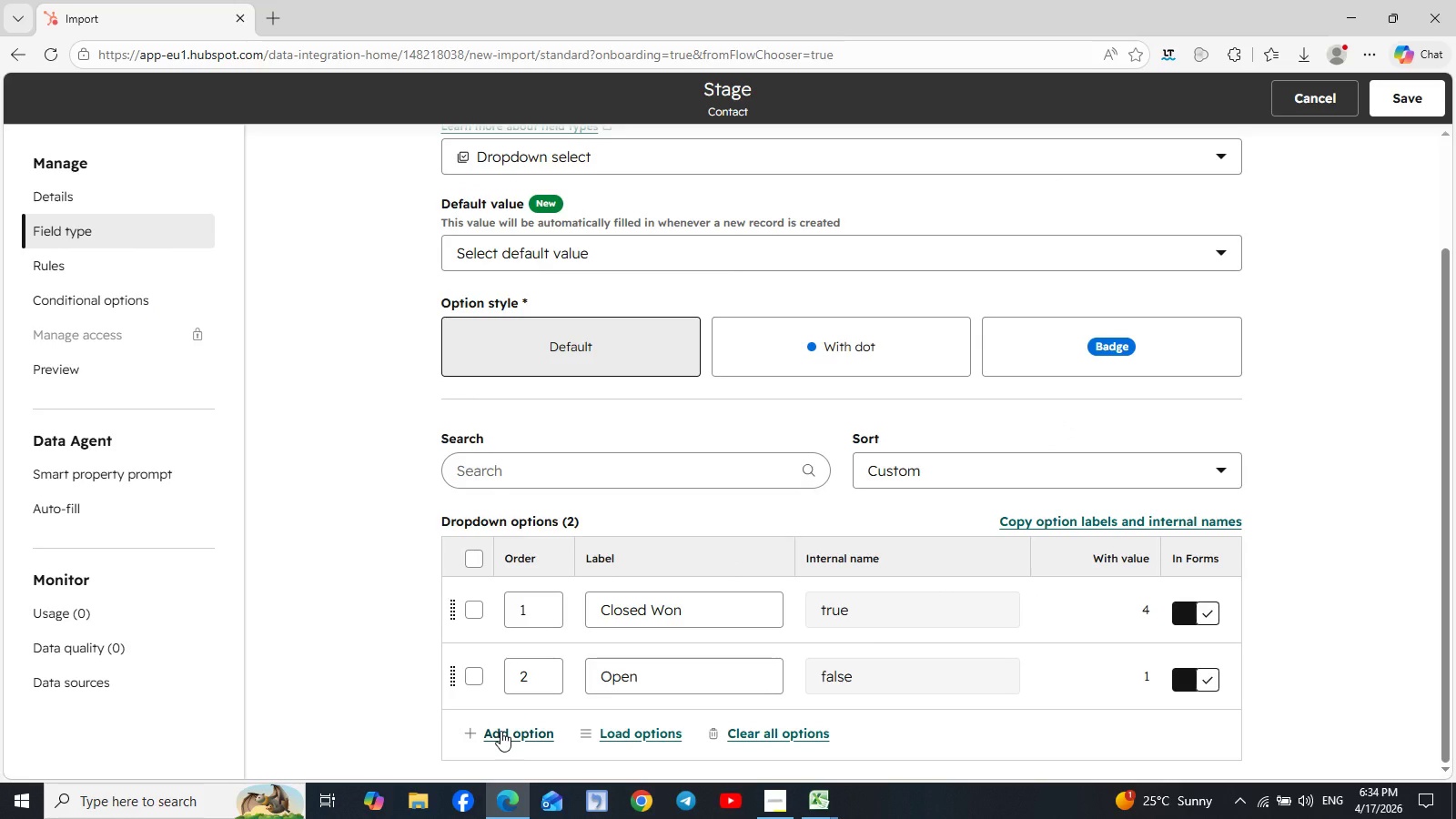 
left_click([500, 731])
 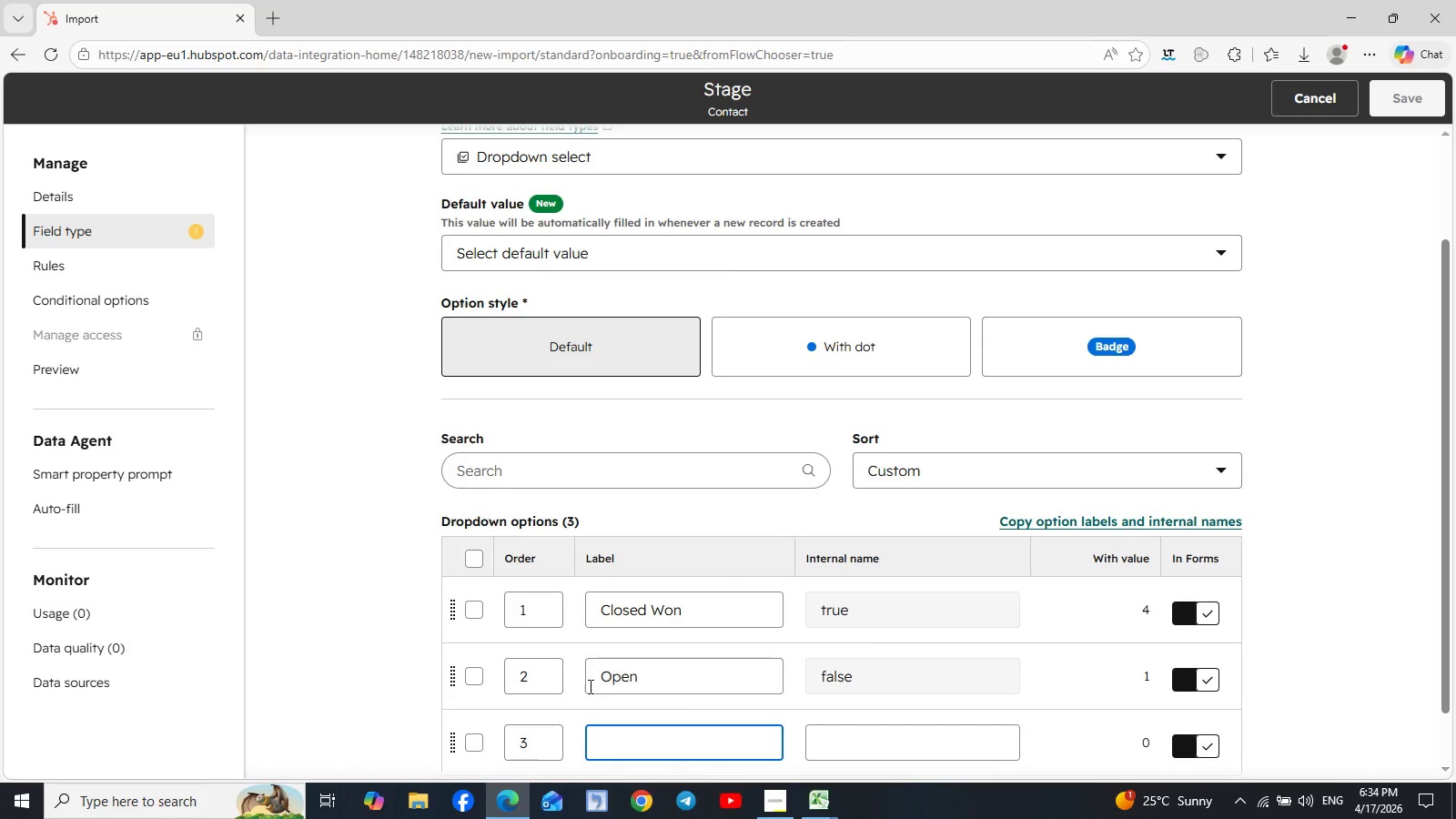 
scroll: coordinate [590, 684], scroll_direction: down, amount: 3.0
 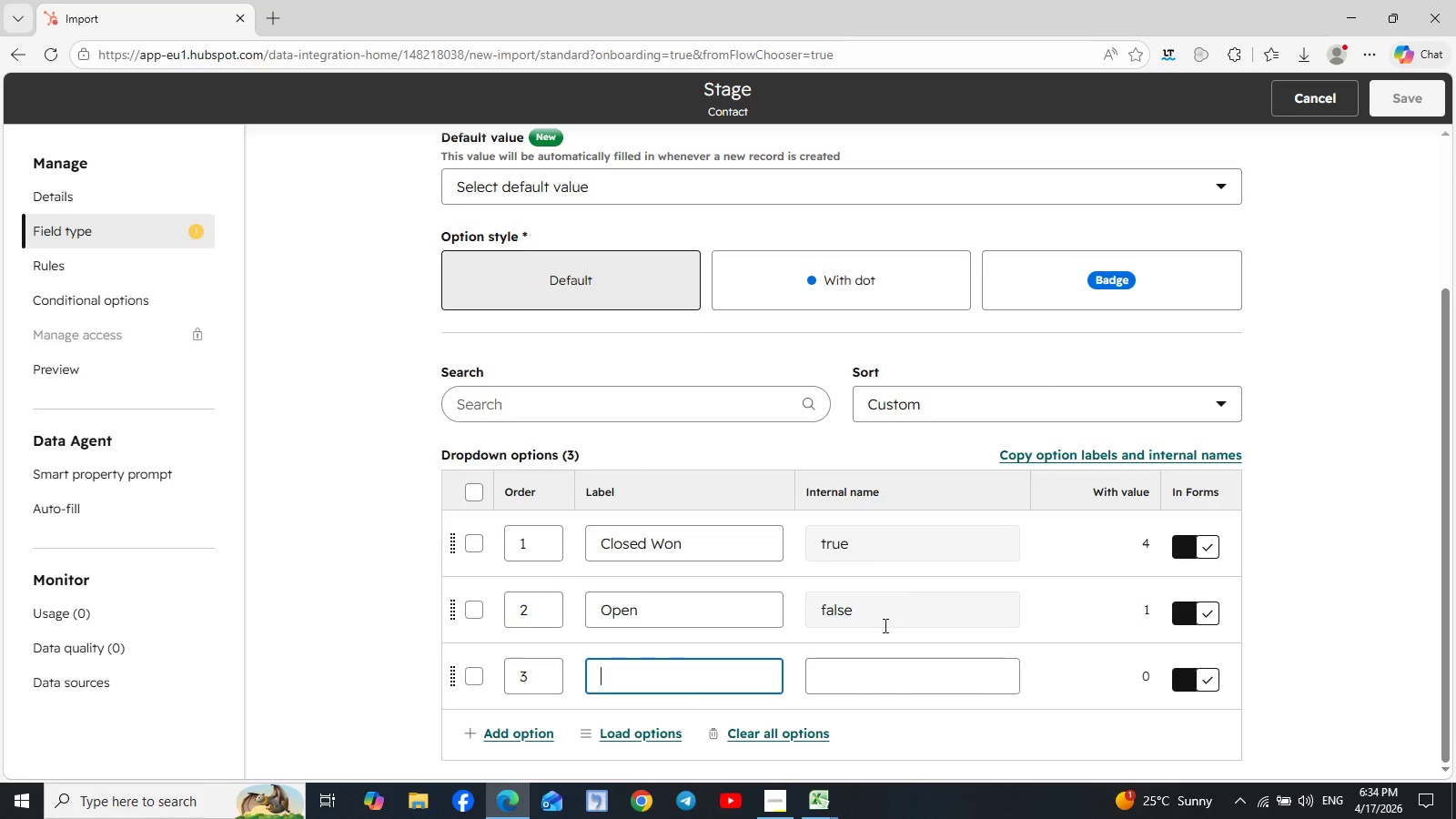 
mouse_move([842, 759])
 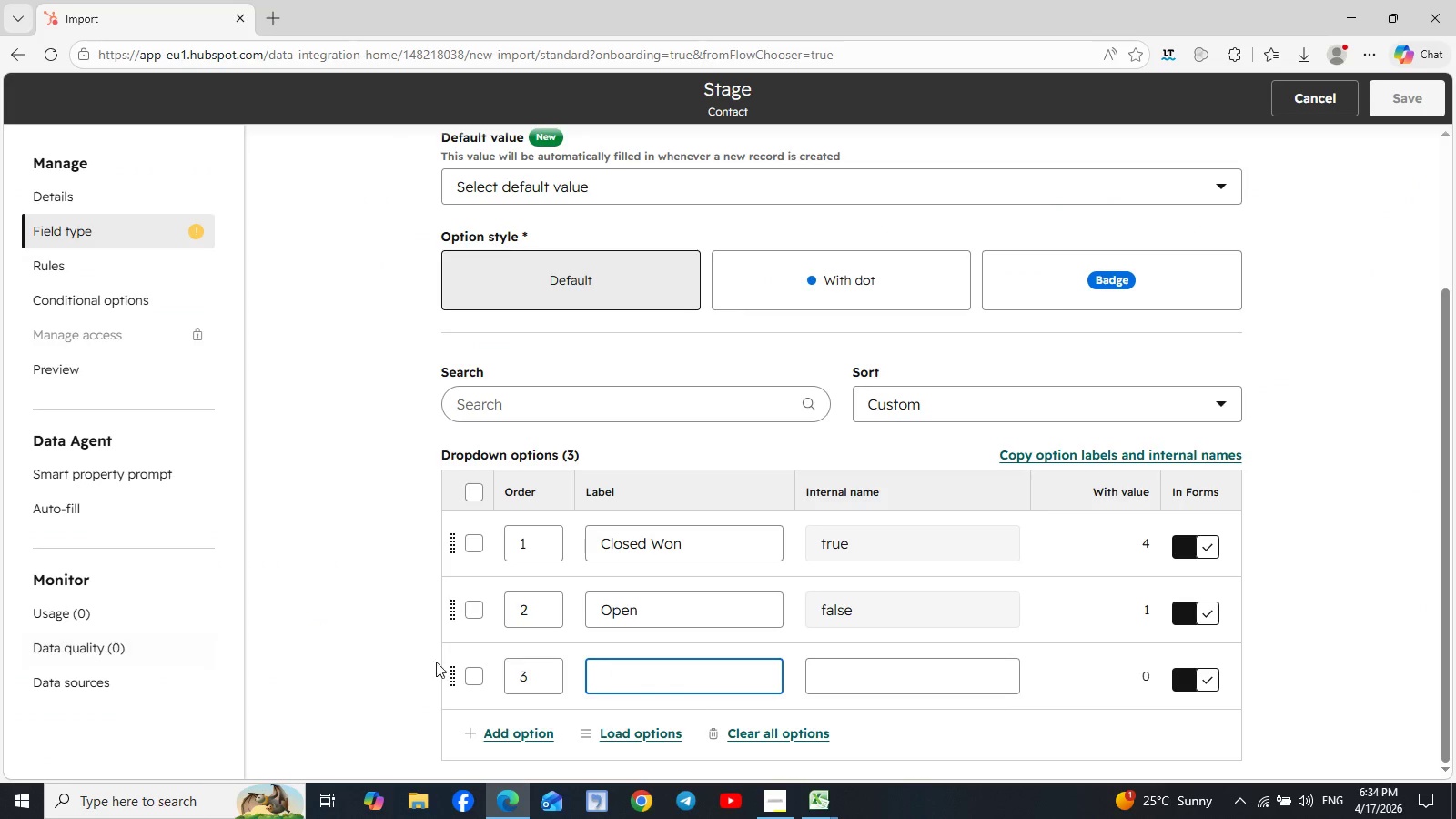 
wait(5.09)
 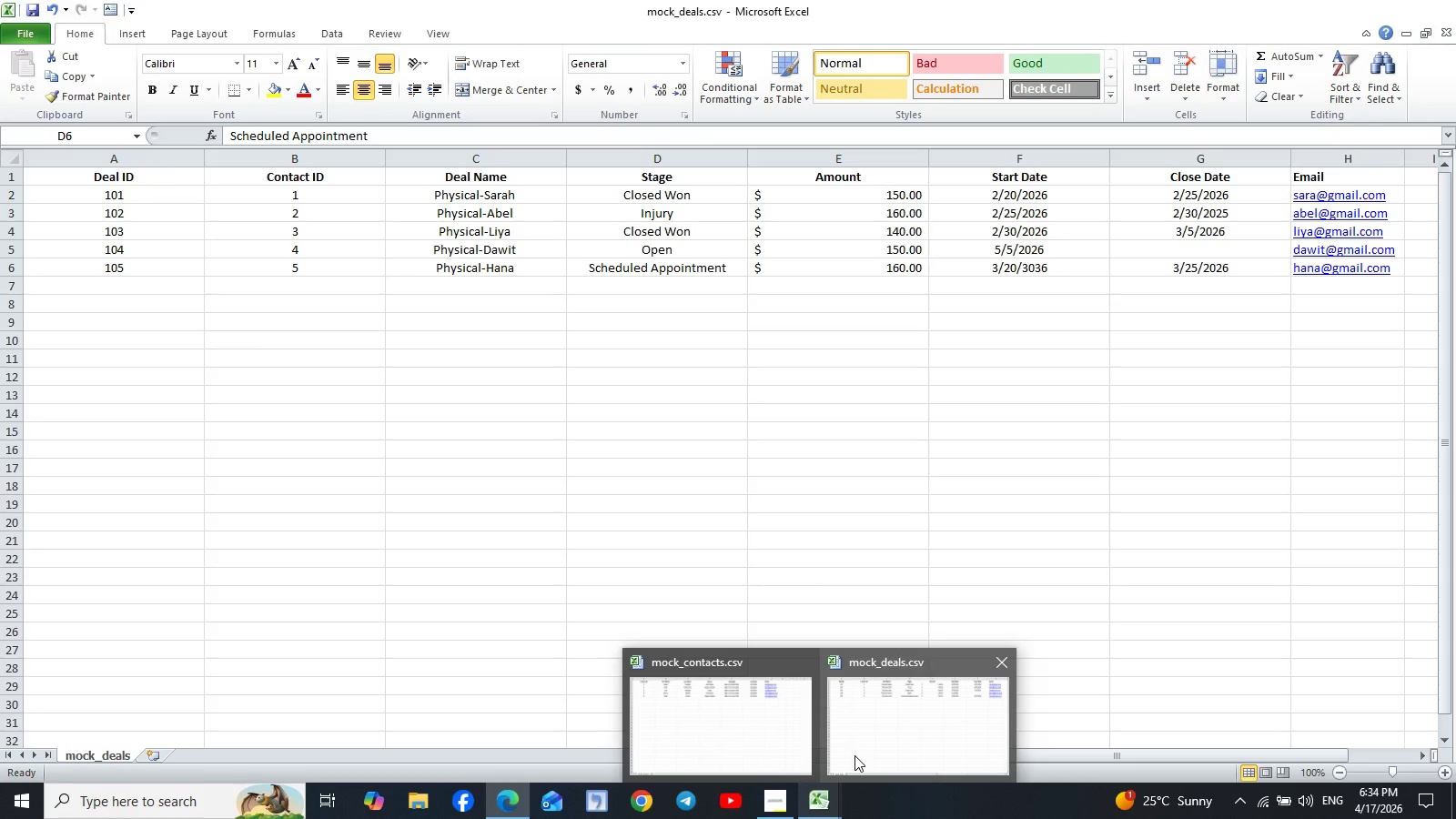 
type(Injury)
 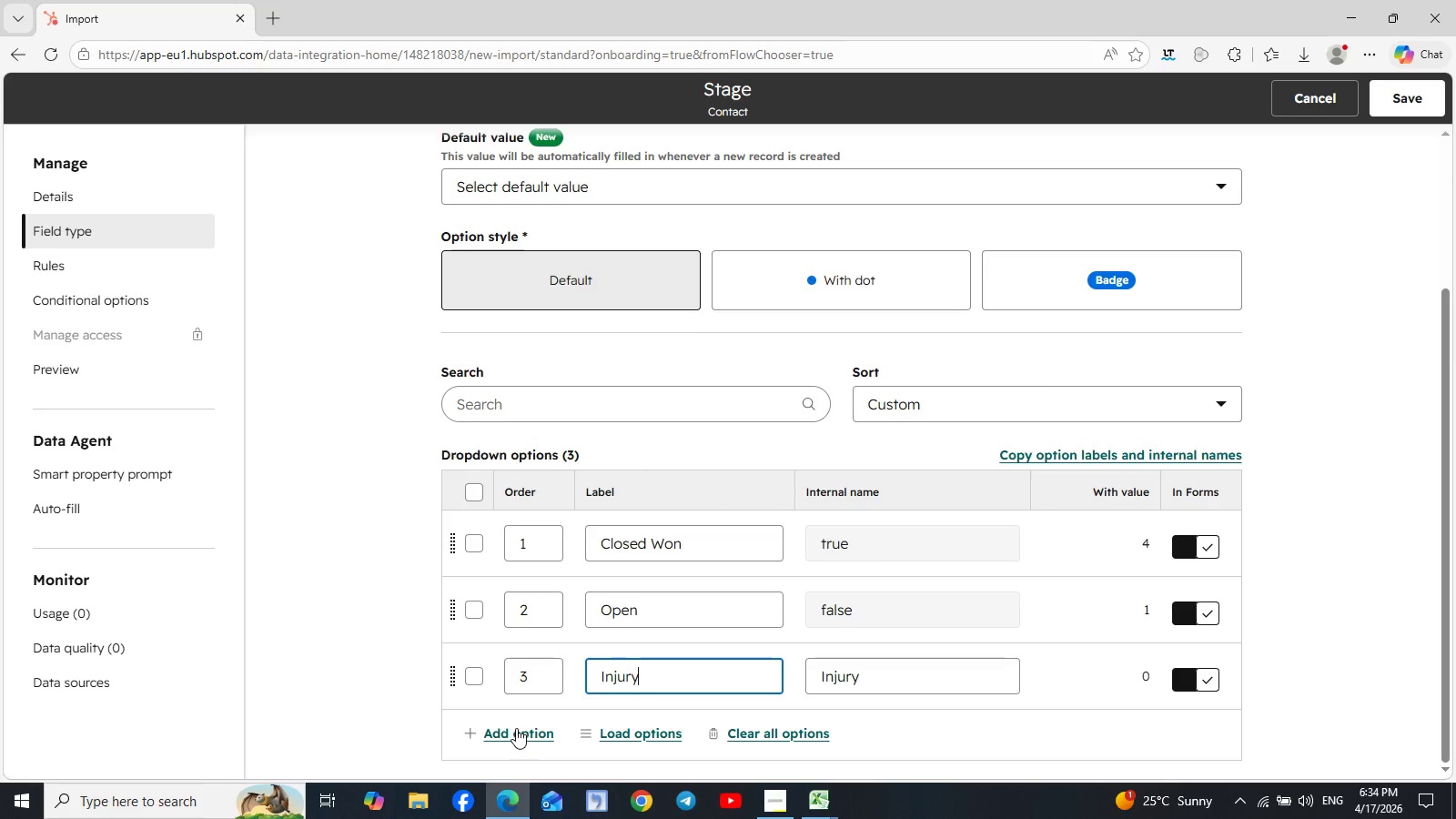 
left_click([517, 731])
 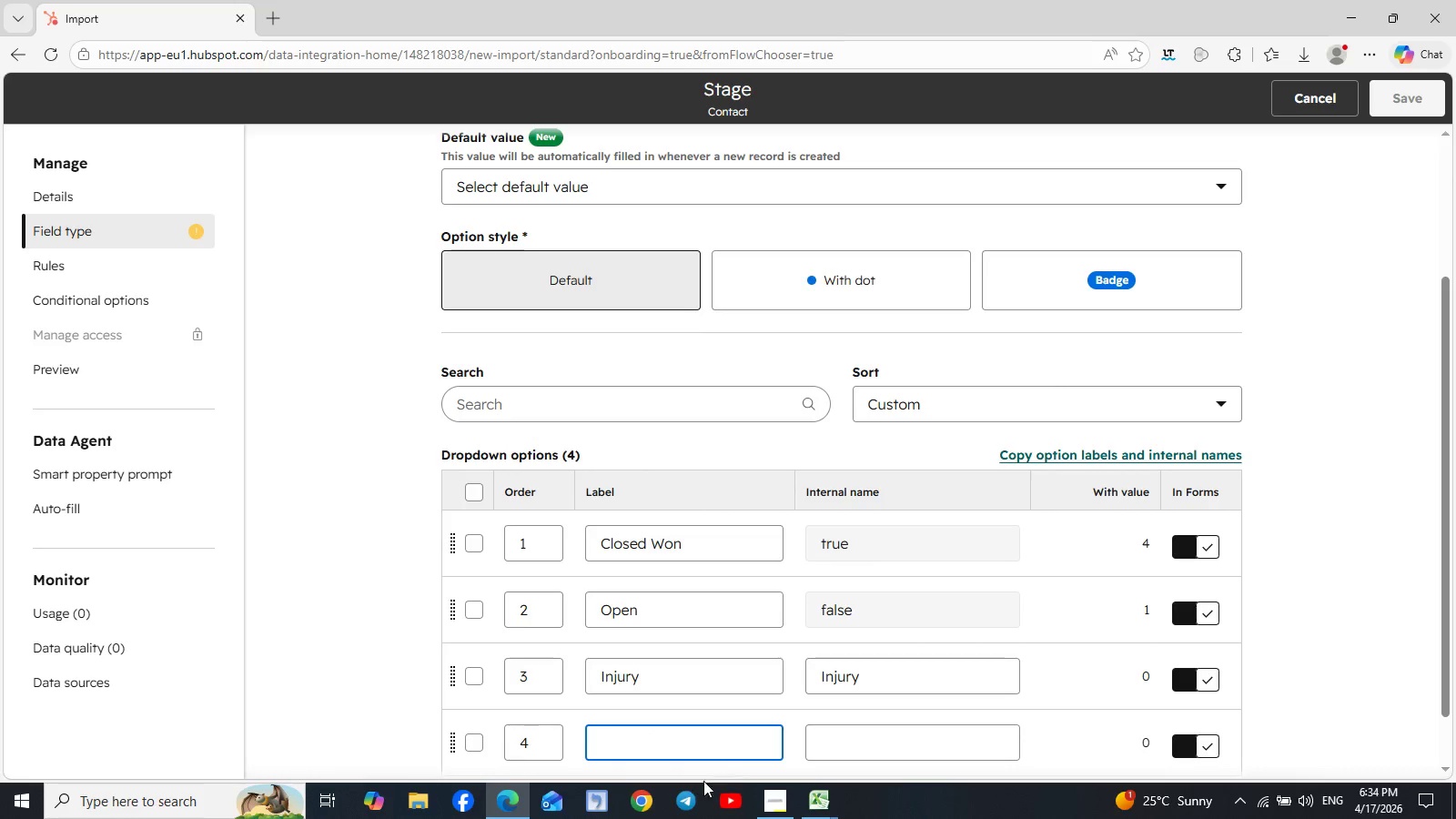 
left_click([811, 802])
 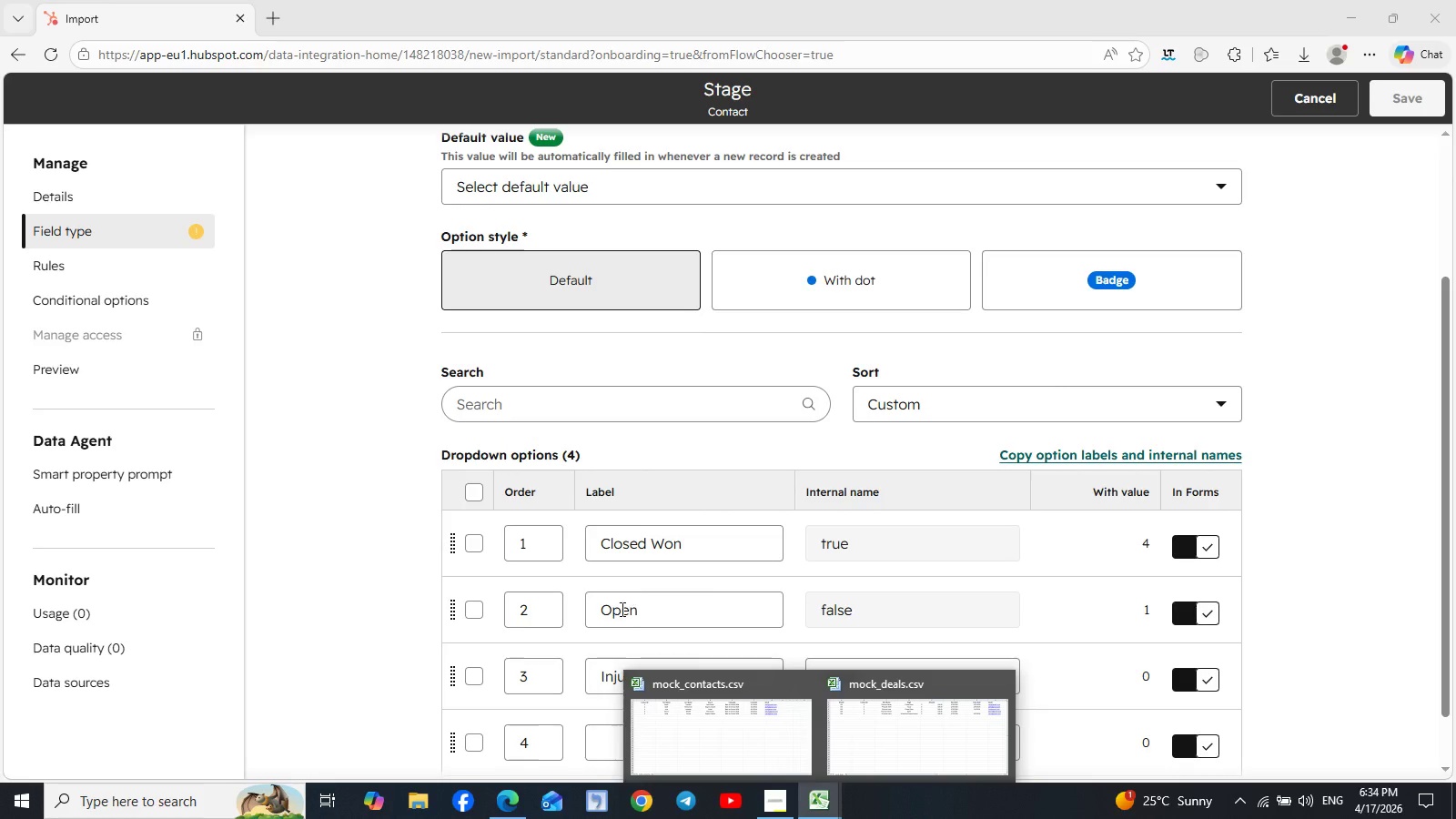 
left_click([596, 743])
 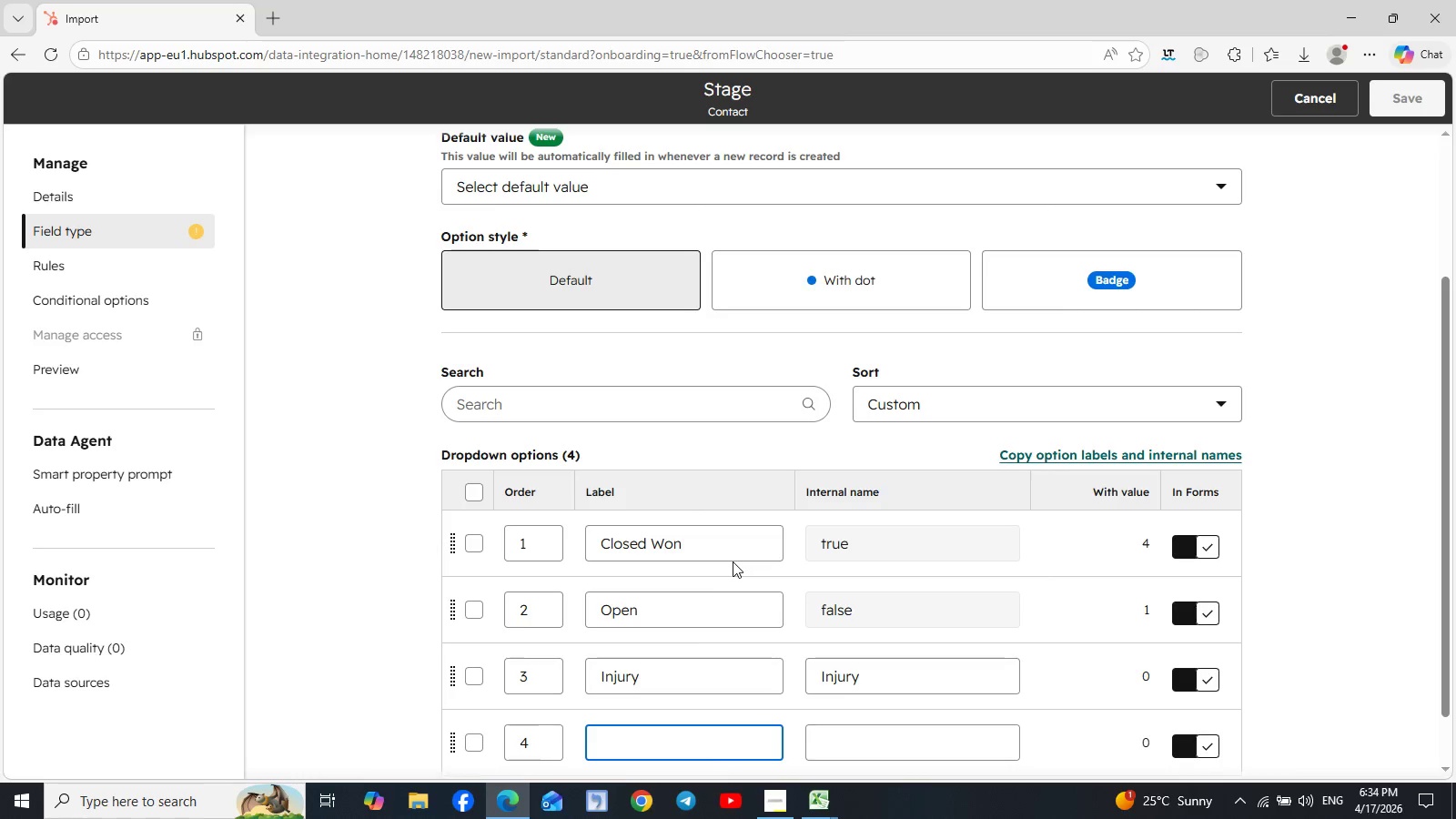 
mouse_move([828, 780])
 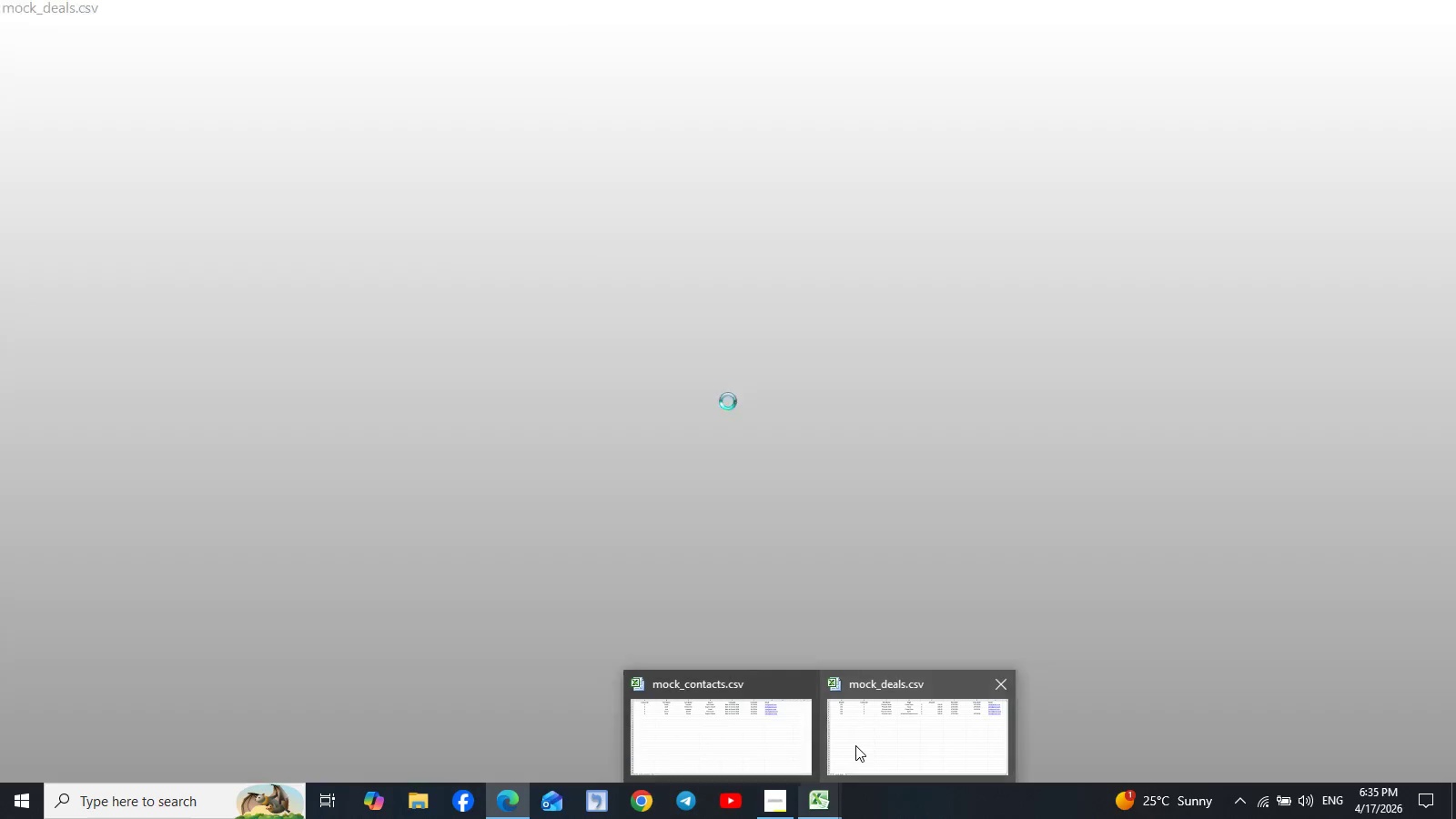 
left_click([855, 745])
 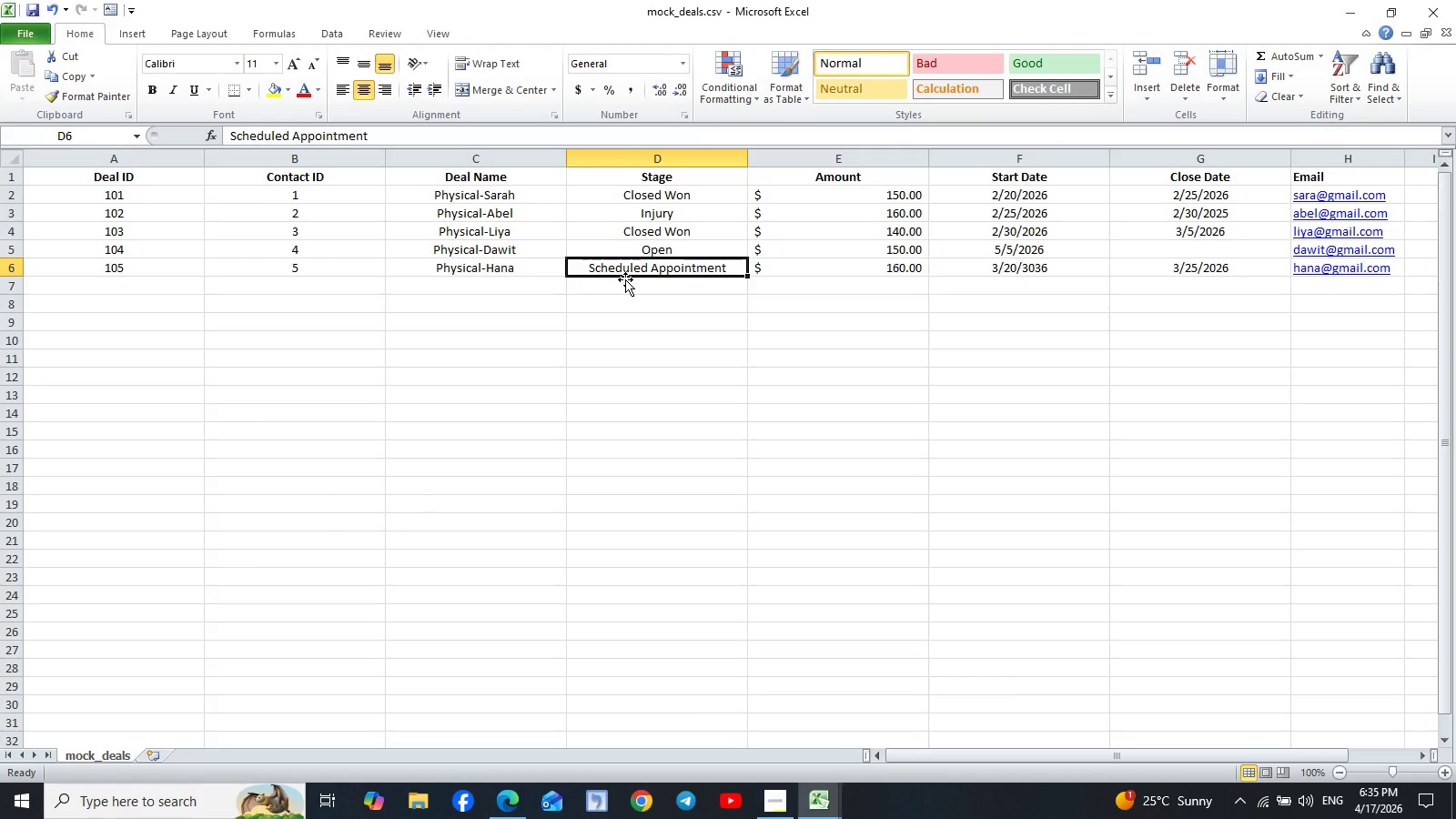 
type(Appointment Scg)
key(Backspace)
type(hdule)
 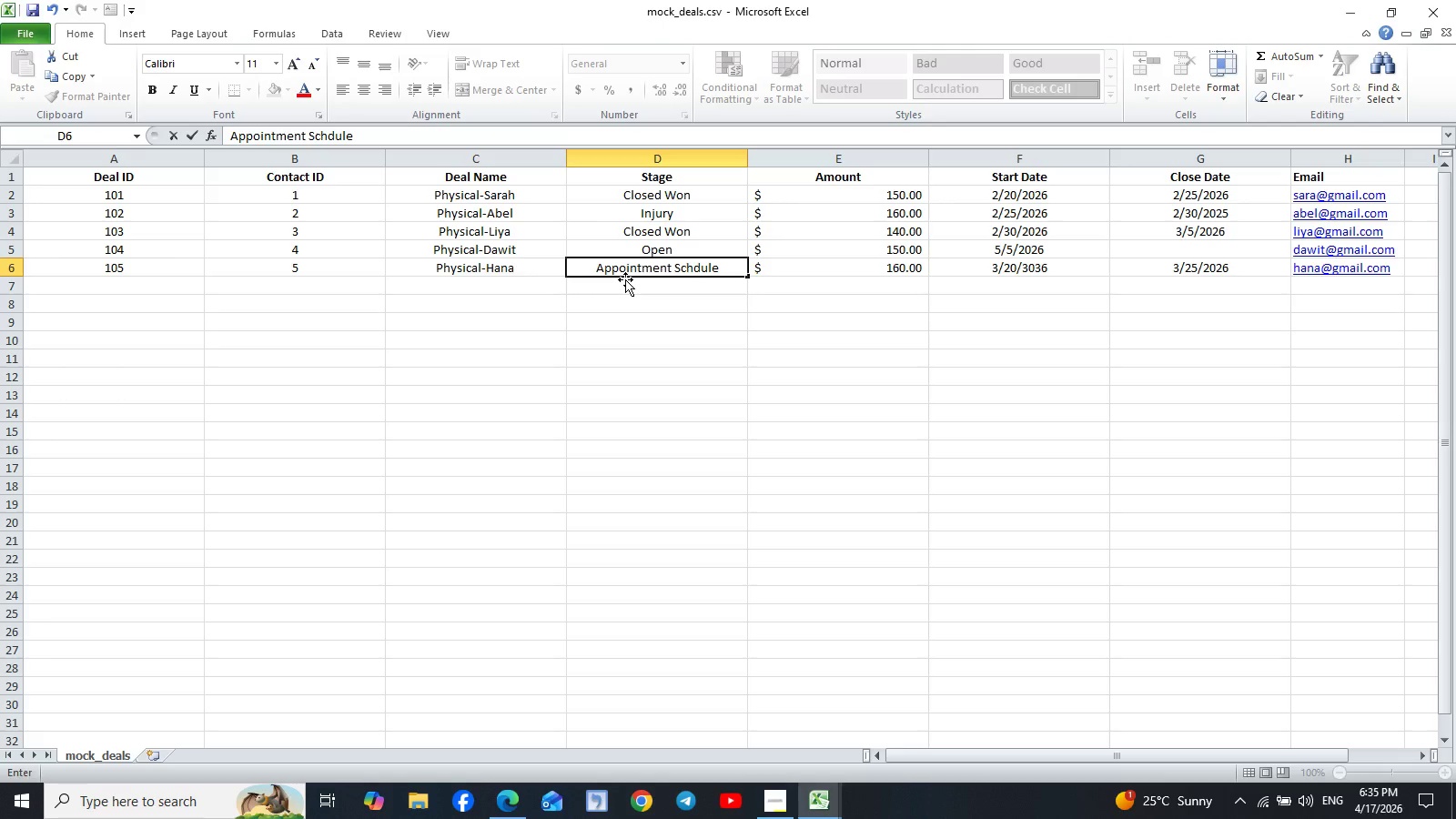 
left_click([497, 818])
 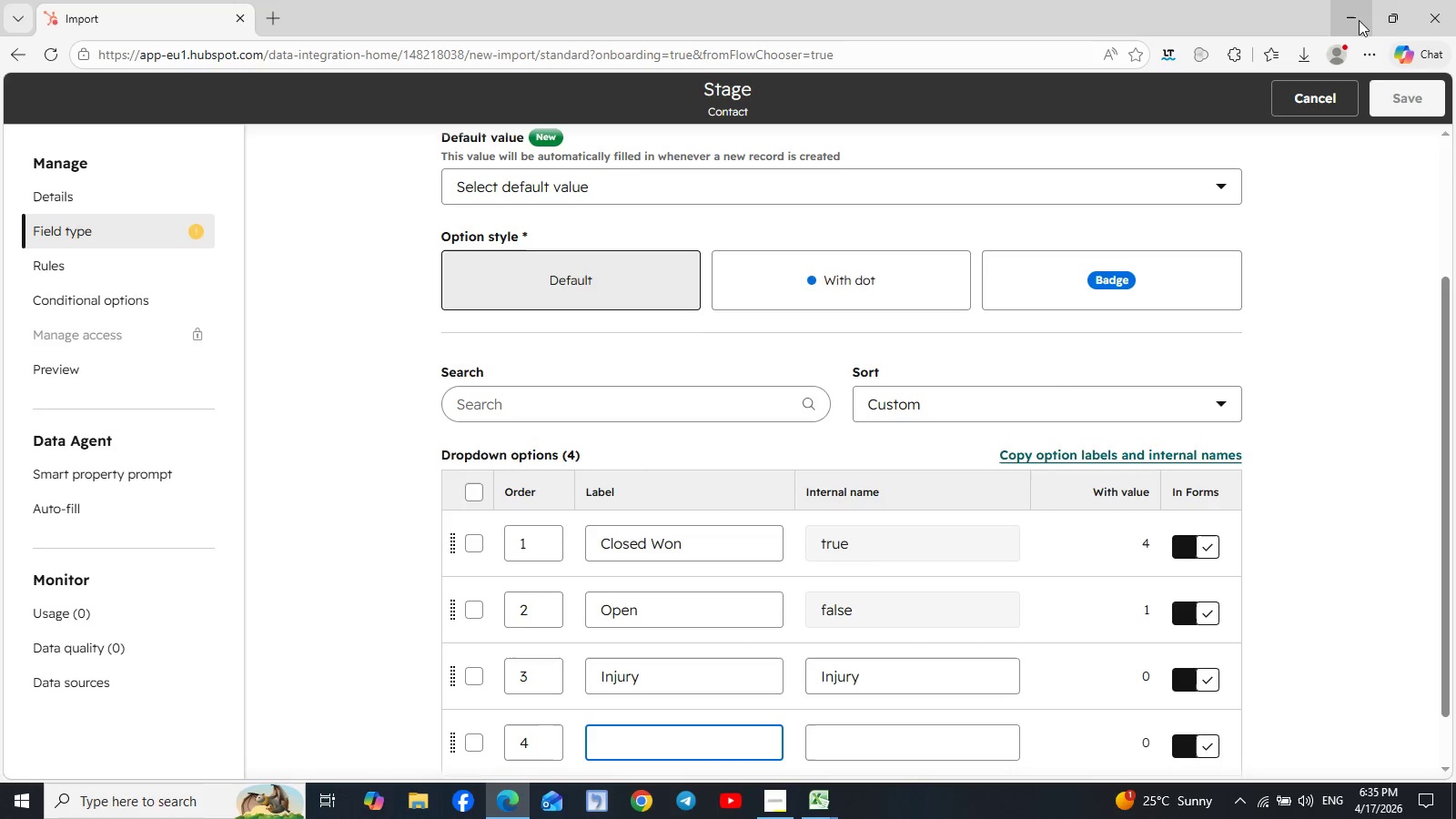 
left_click([1319, 107])
 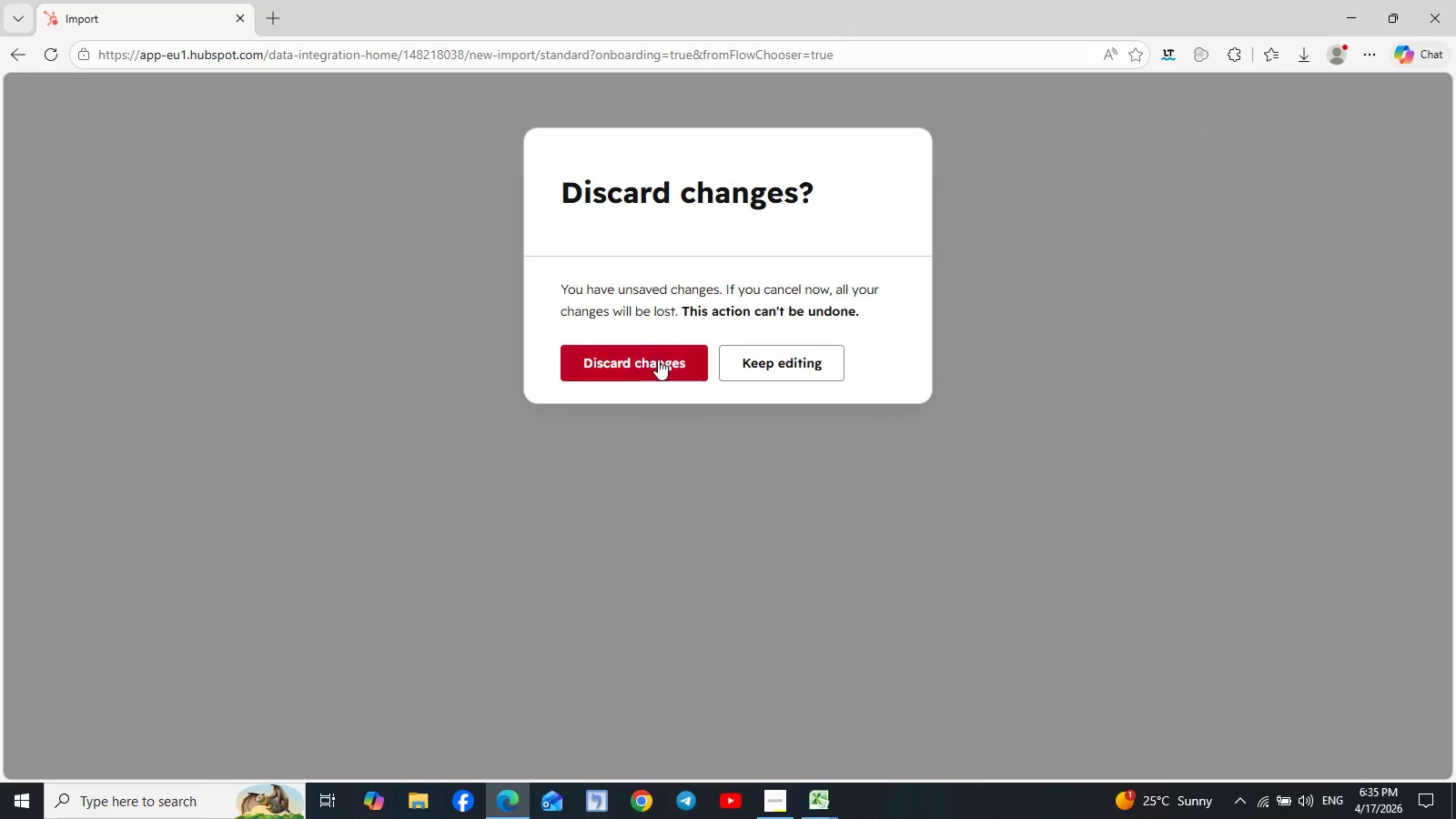 
left_click([652, 362])
 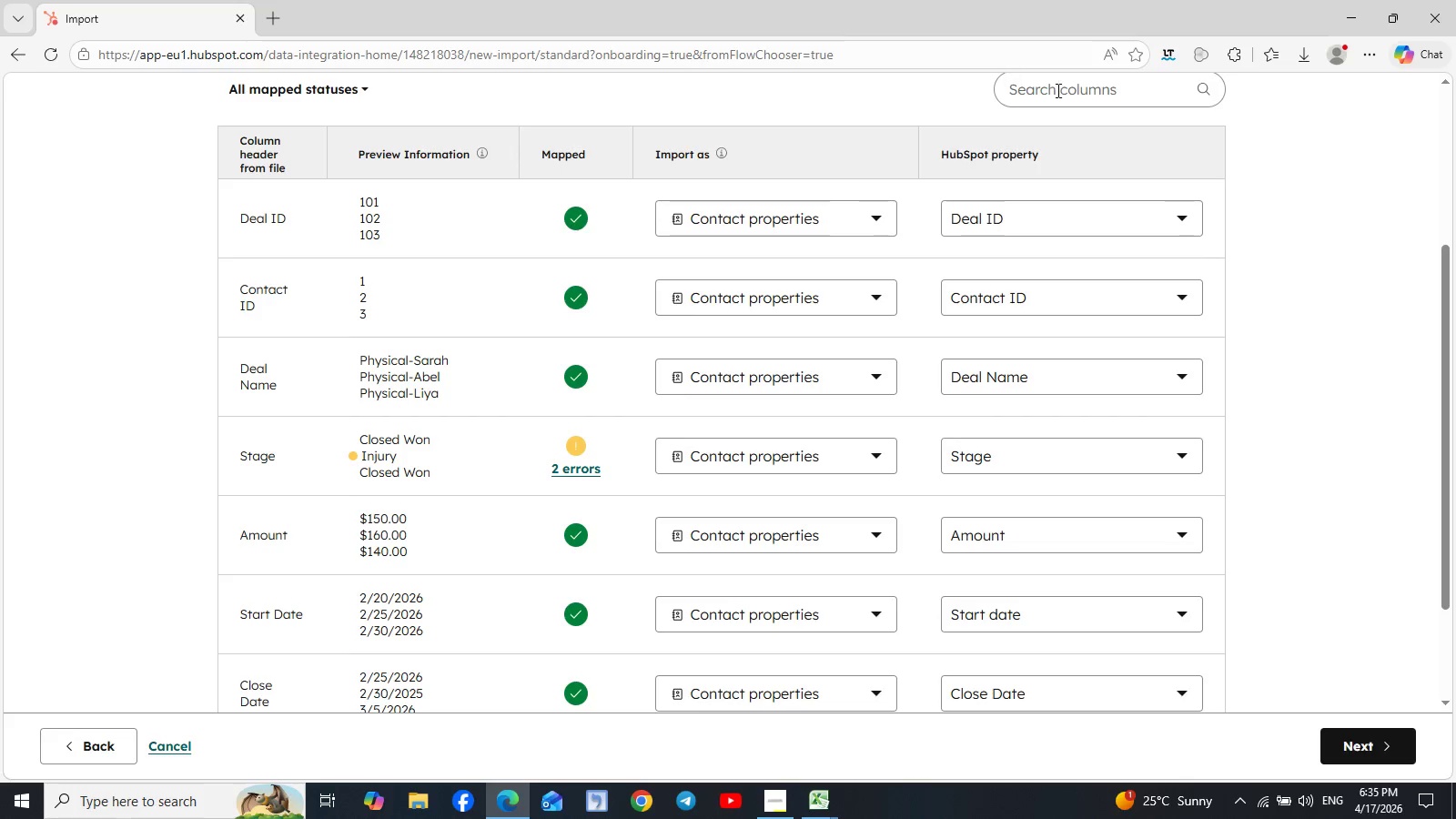 
scroll: coordinate [460, 397], scroll_direction: up, amount: 8.0
 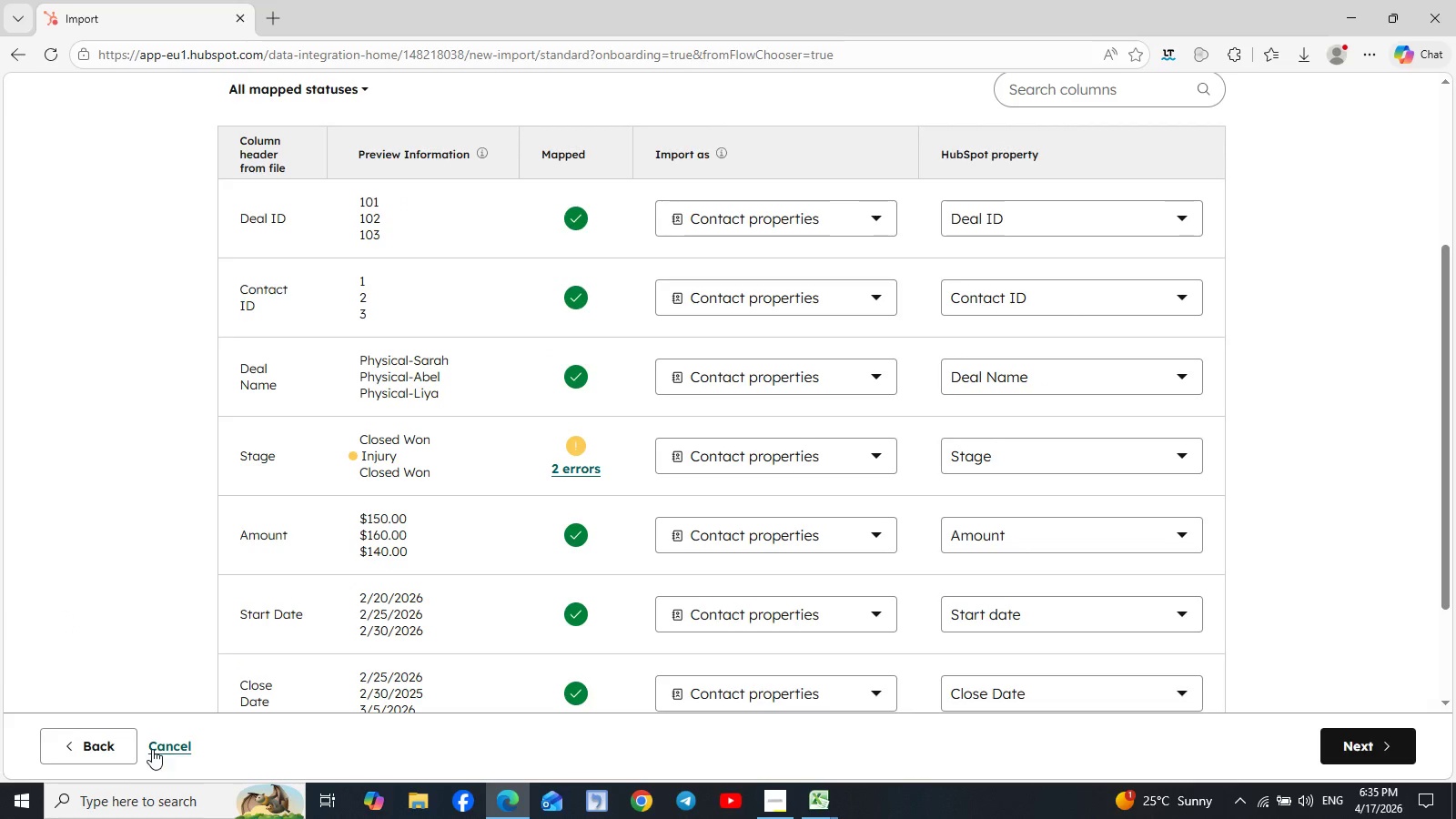 
left_click([121, 753])
 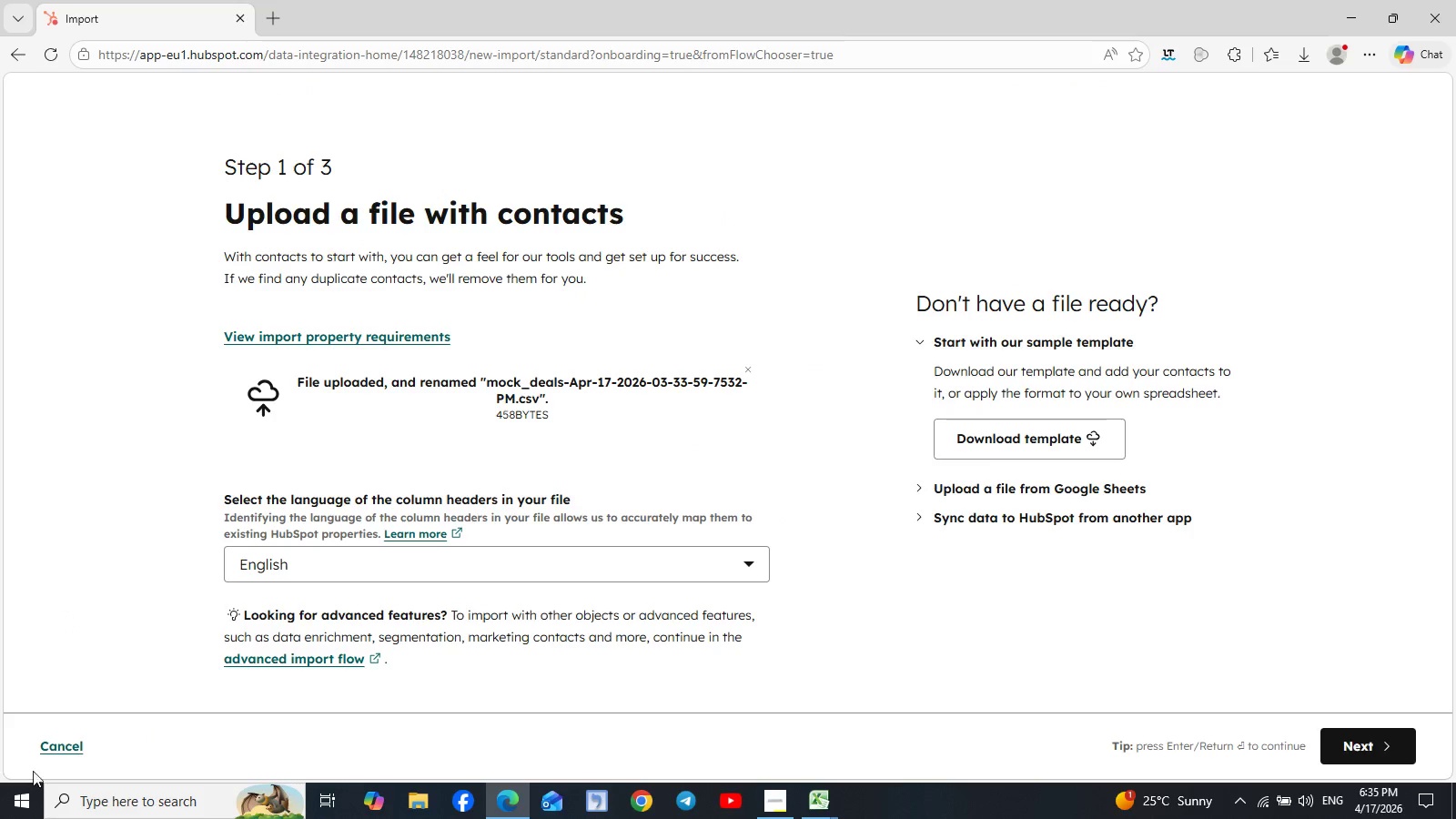 
left_click([60, 751])
 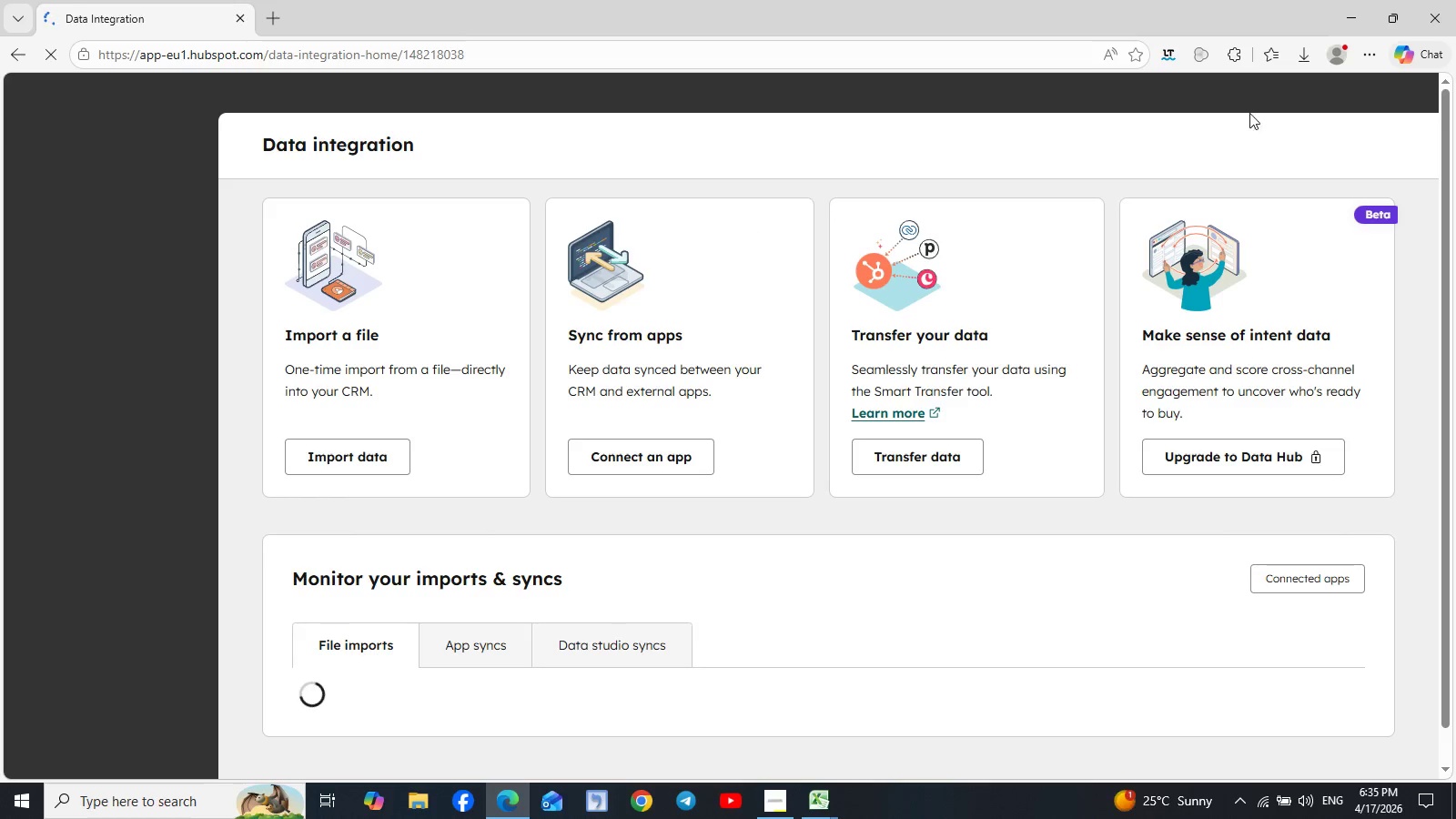 
scroll: coordinate [819, 228], scroll_direction: none, amount: 0.0
 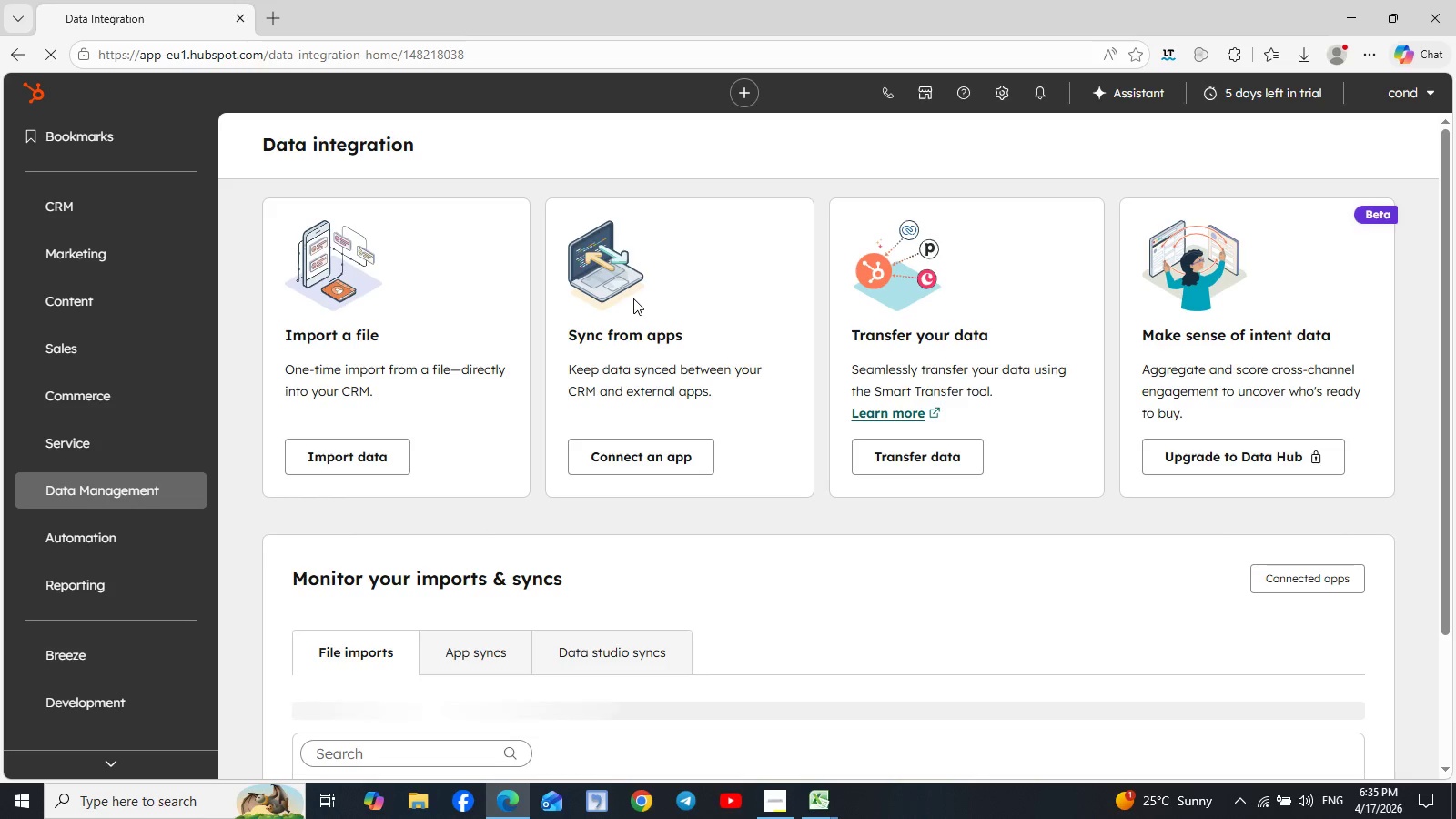 
scroll: coordinate [633, 298], scroll_direction: up, amount: 1.0
 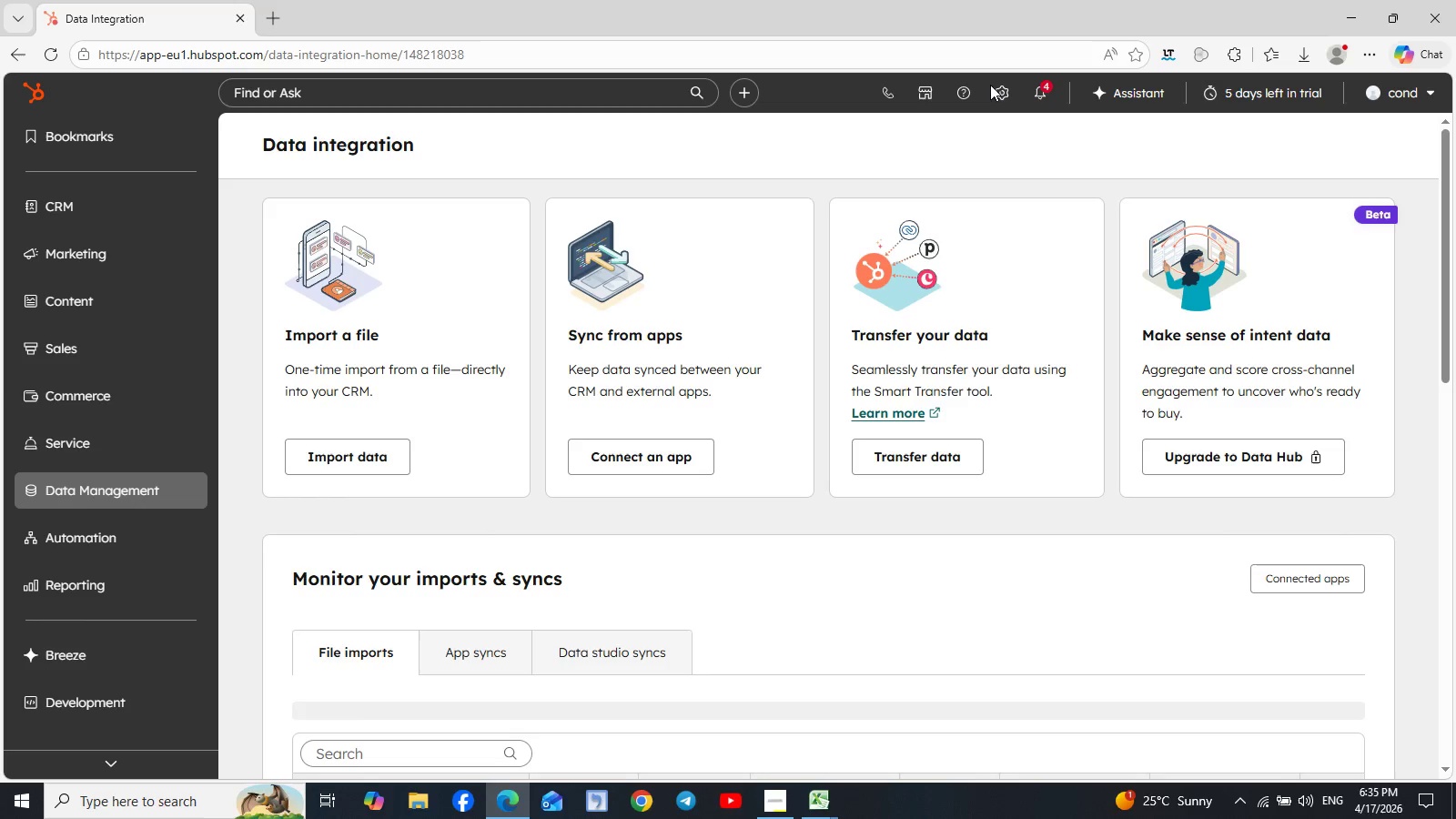 
left_click([996, 92])
 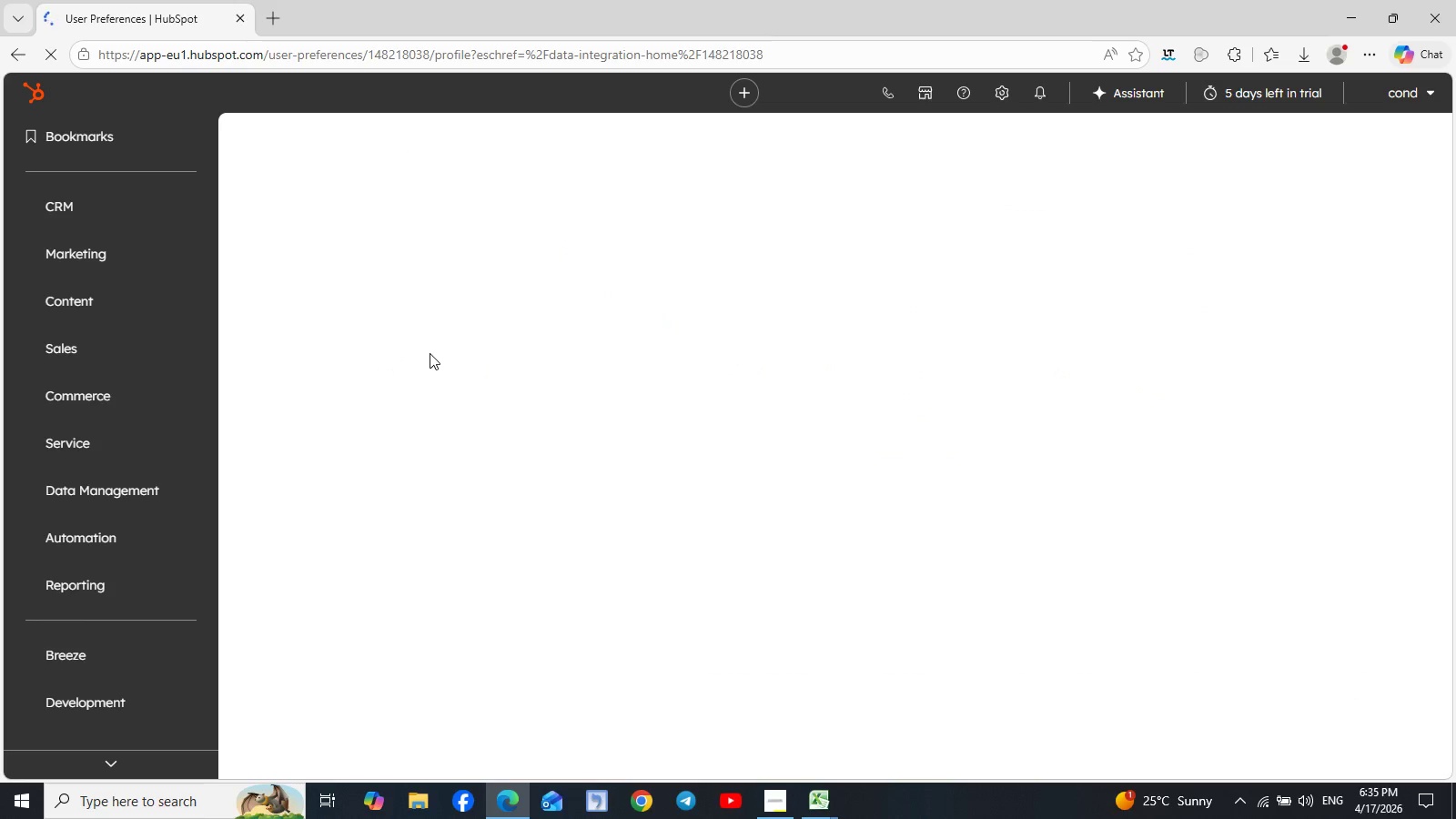 
scroll: coordinate [377, 502], scroll_direction: down, amount: 5.0
 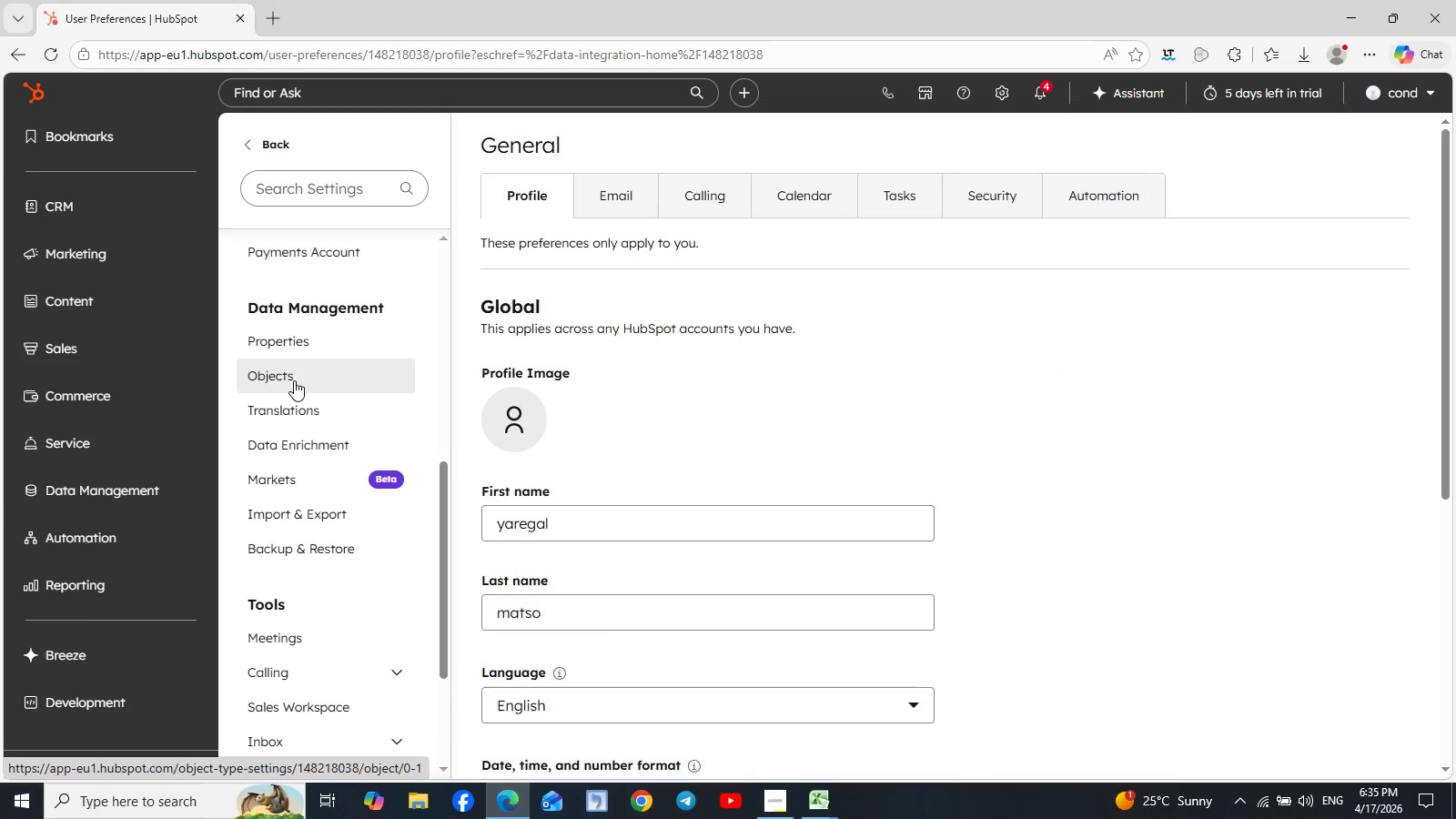 
left_click([296, 381])
 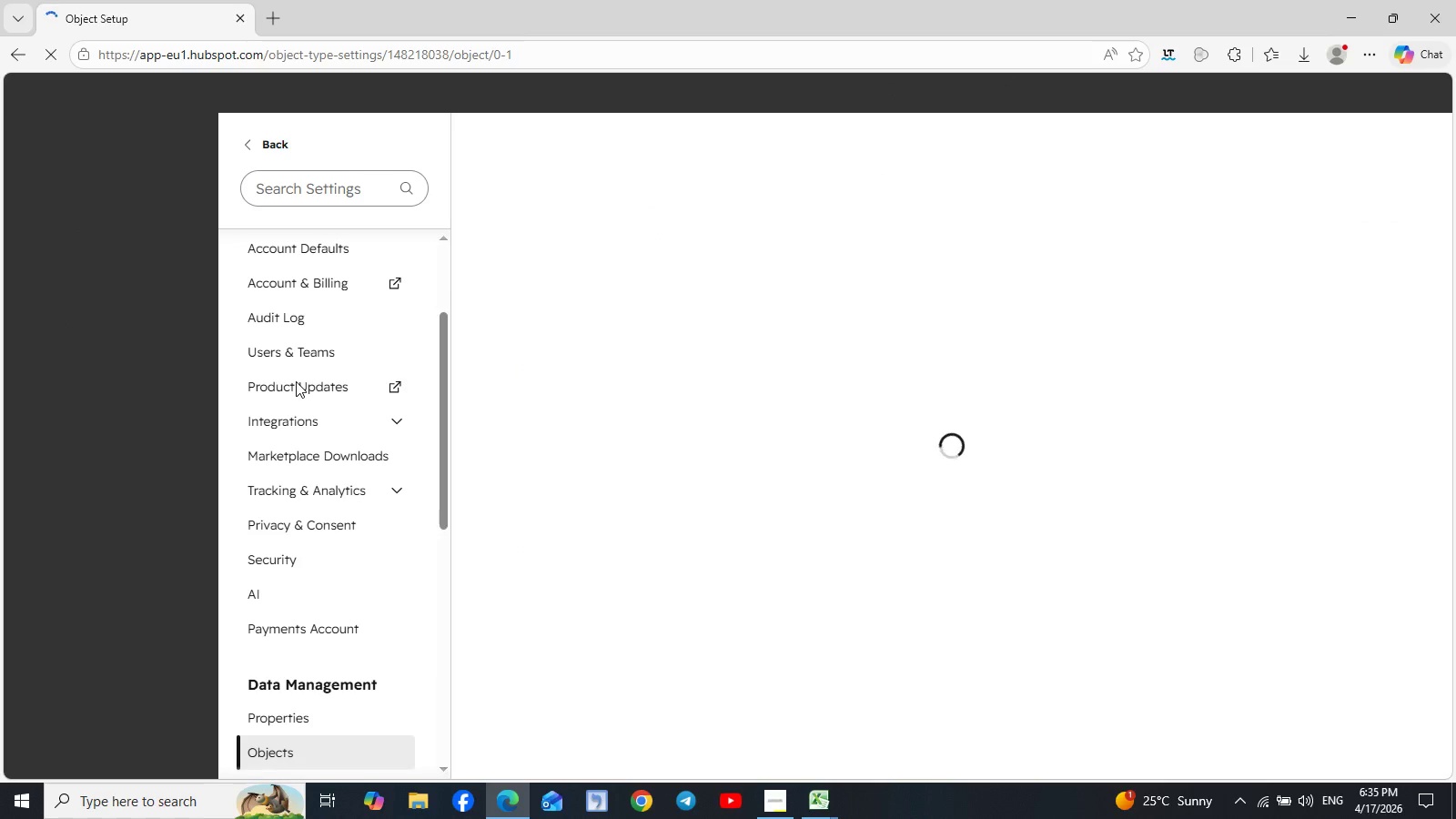 
mouse_move([852, 275])
 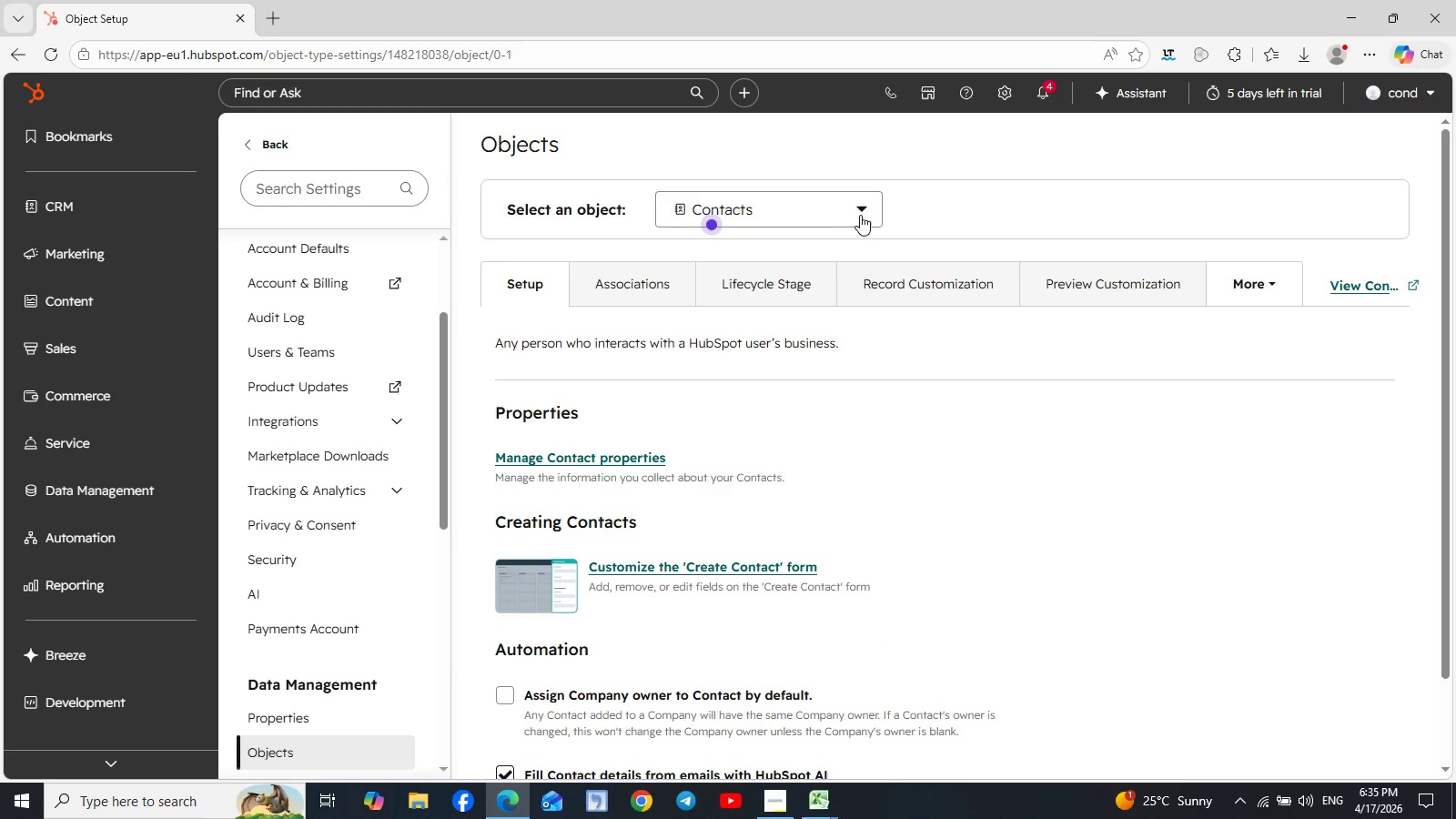 
left_click([862, 212])
 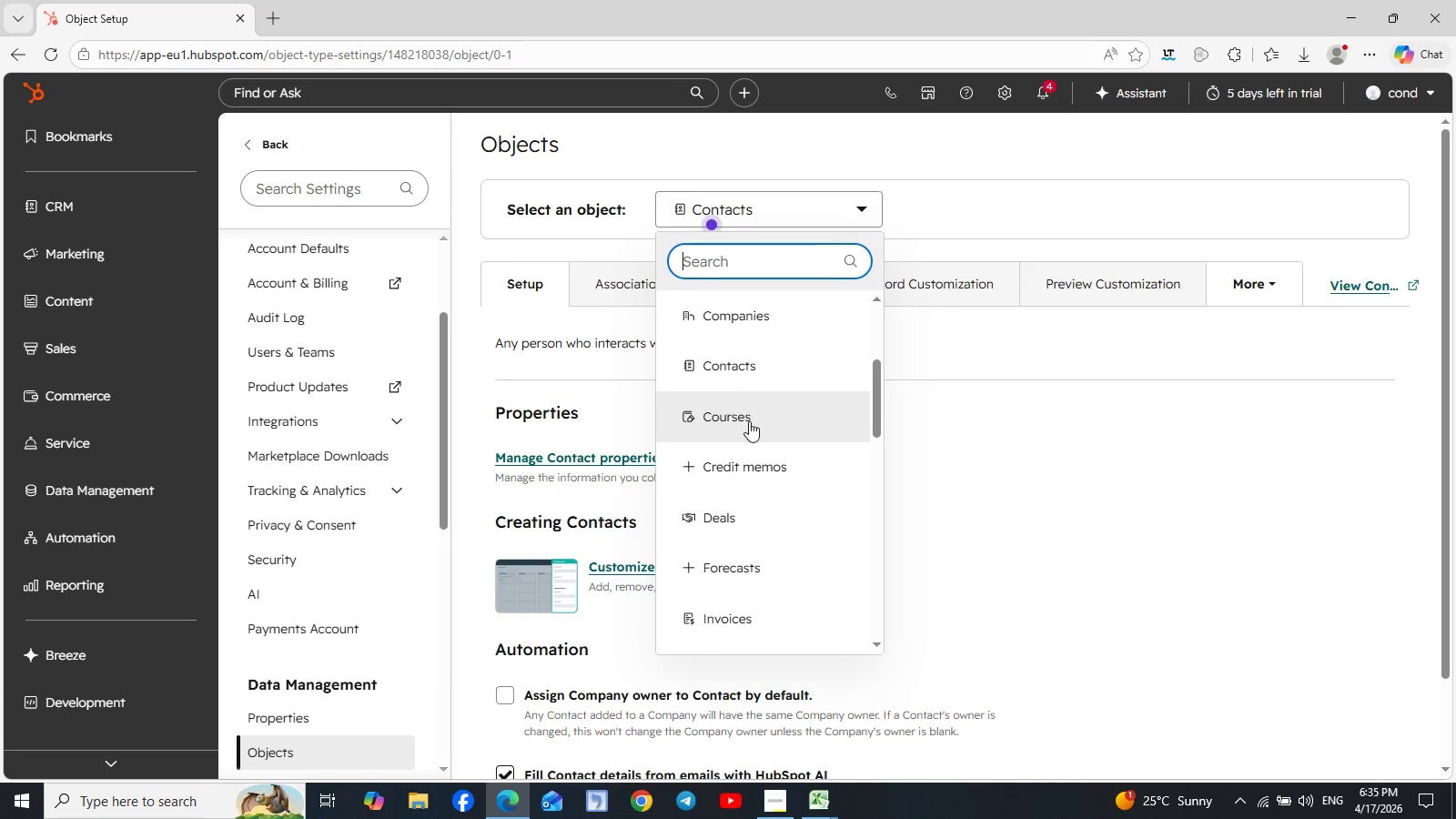 
left_click([743, 524])
 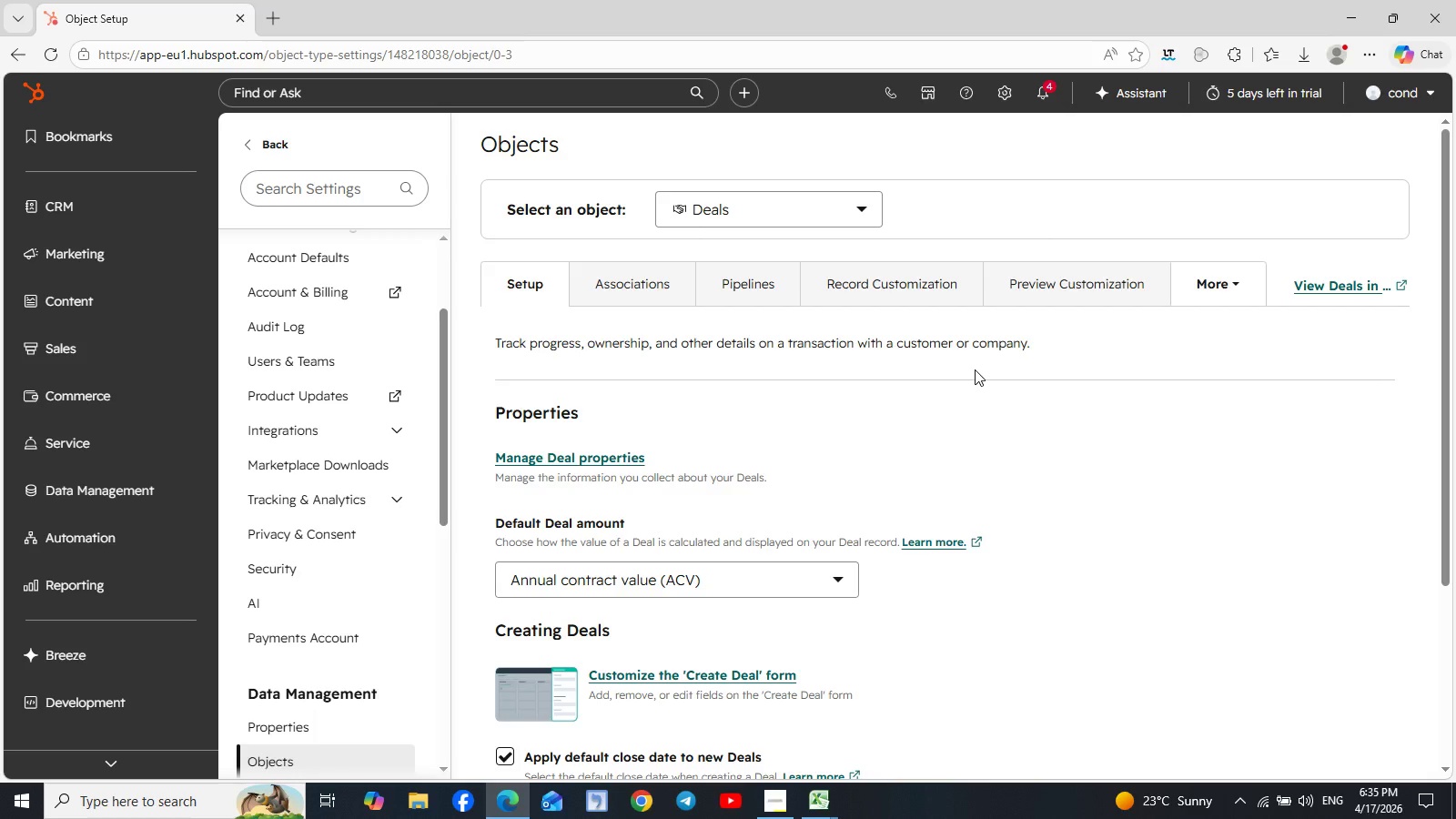 
wait(6.78)
 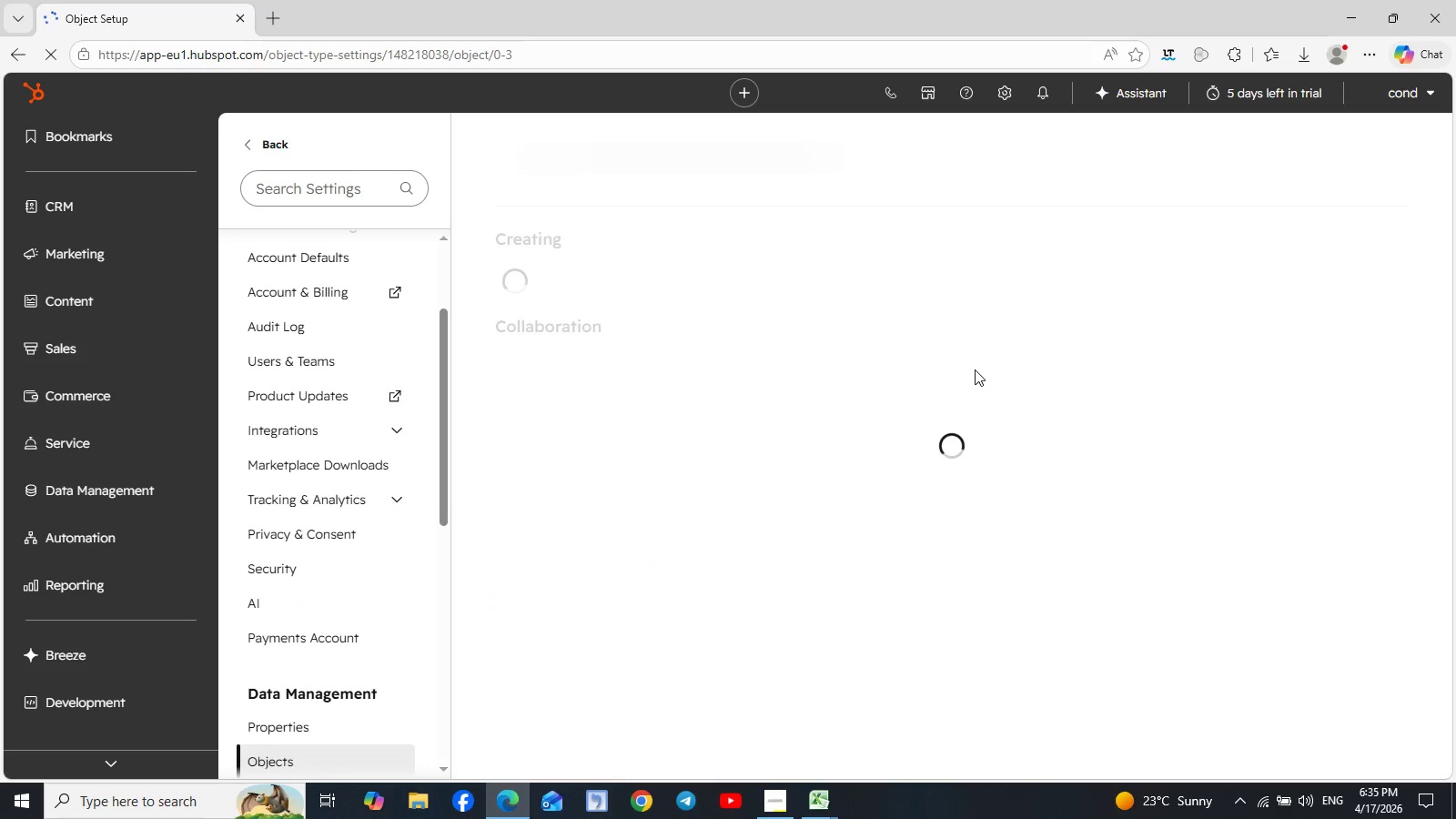 
left_click([760, 275])
 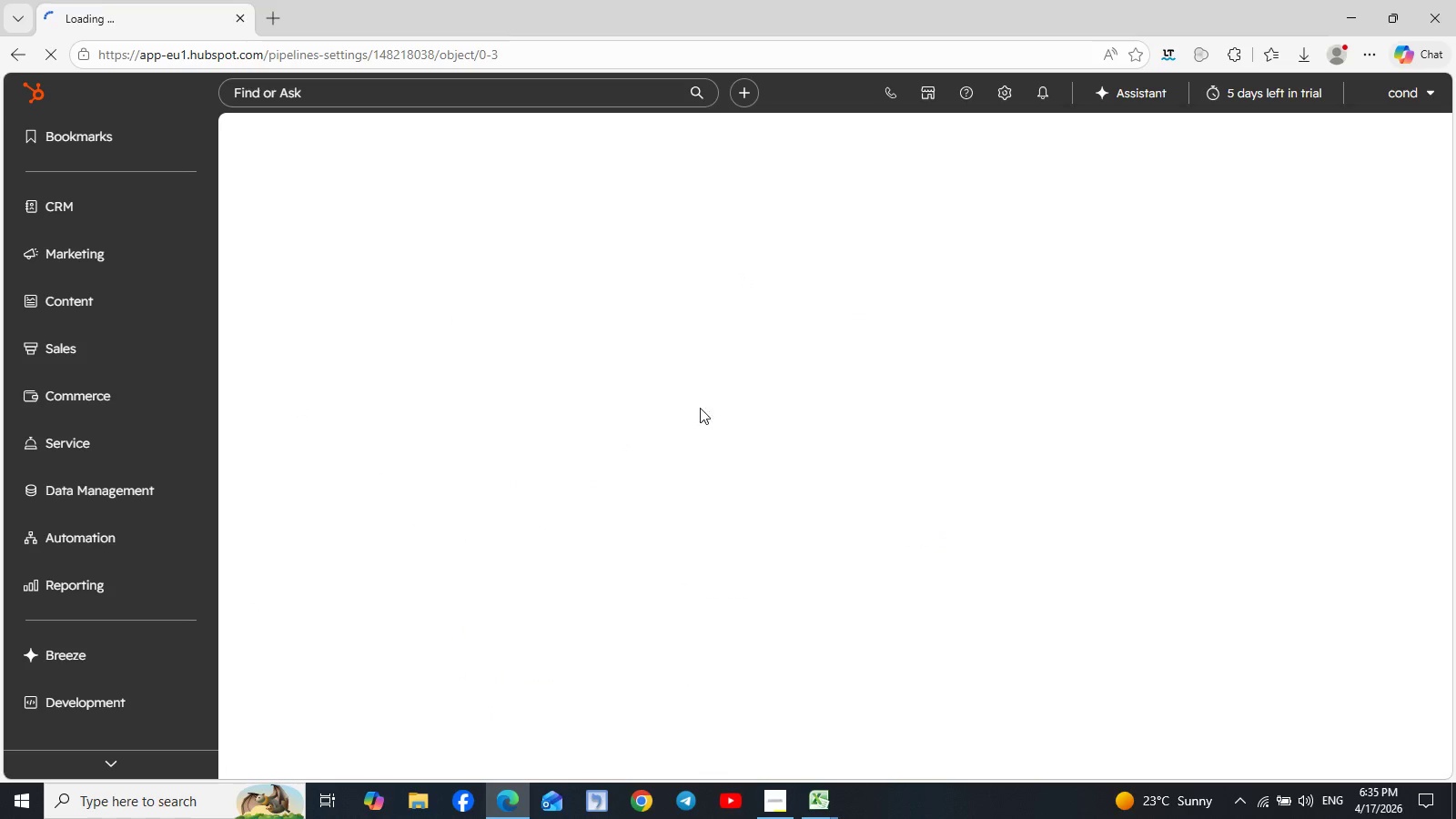 
mouse_move([607, 526])
 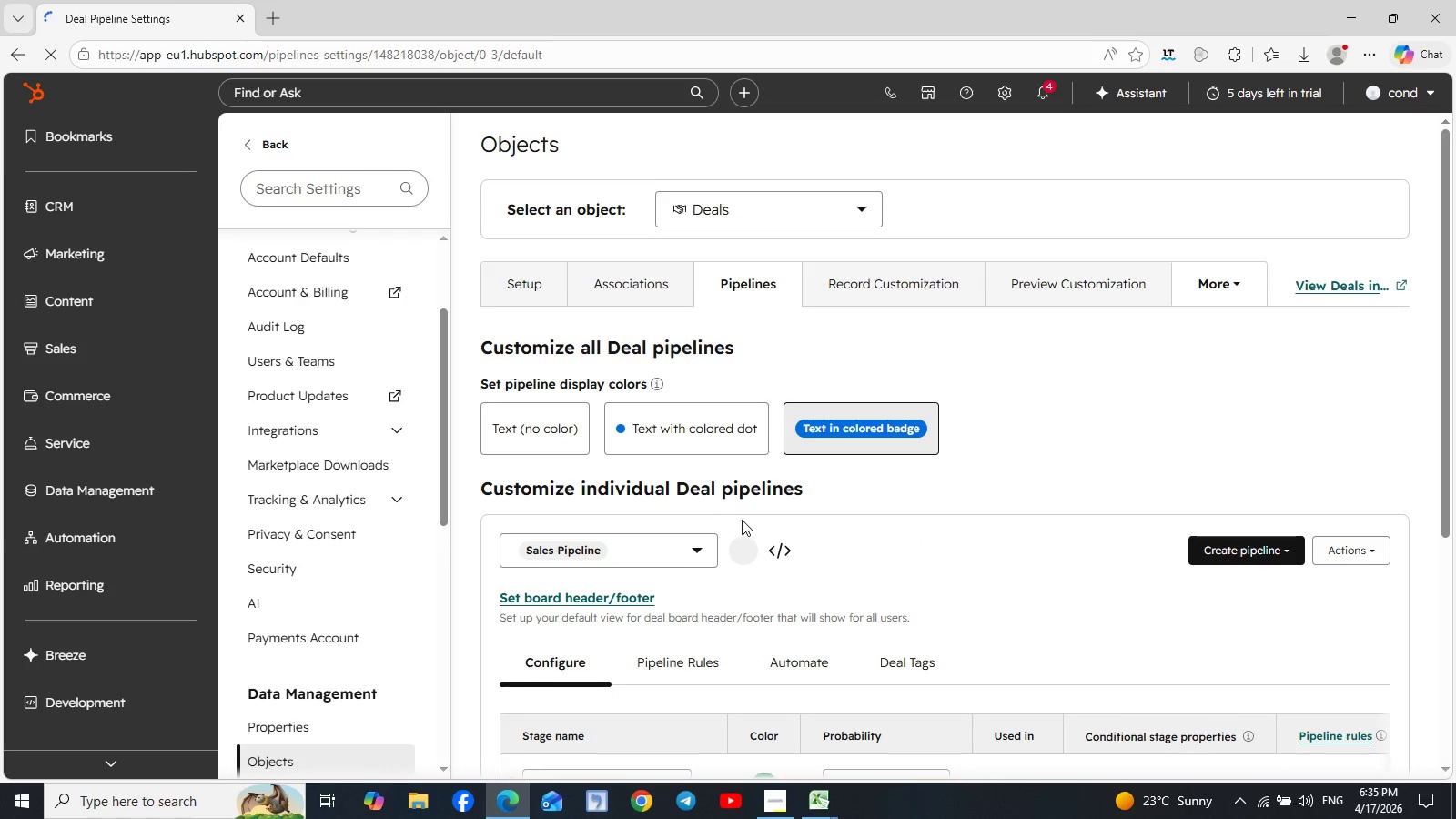 
scroll: coordinate [742, 520], scroll_direction: down, amount: 5.0
 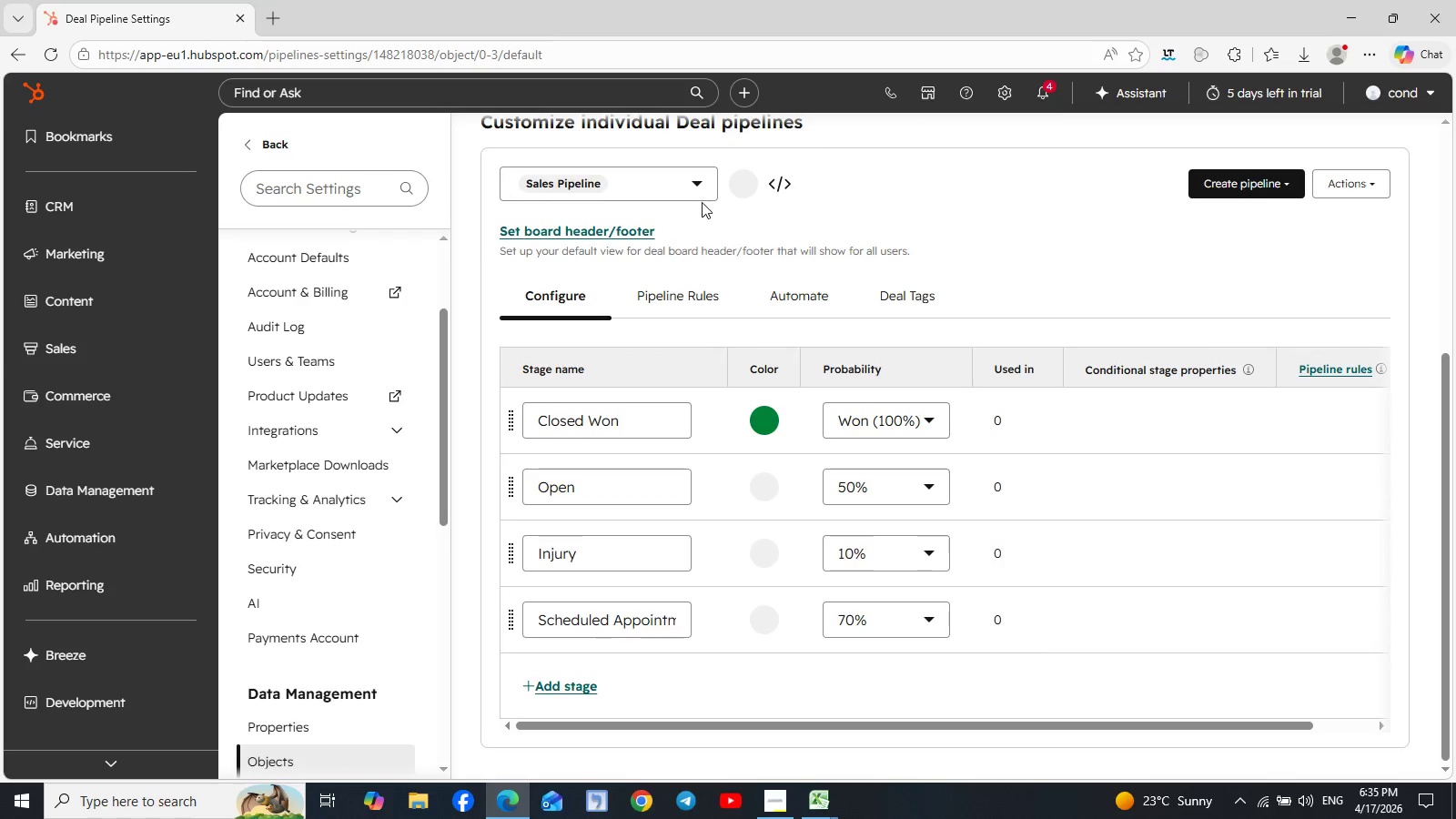 
left_click([702, 197])
 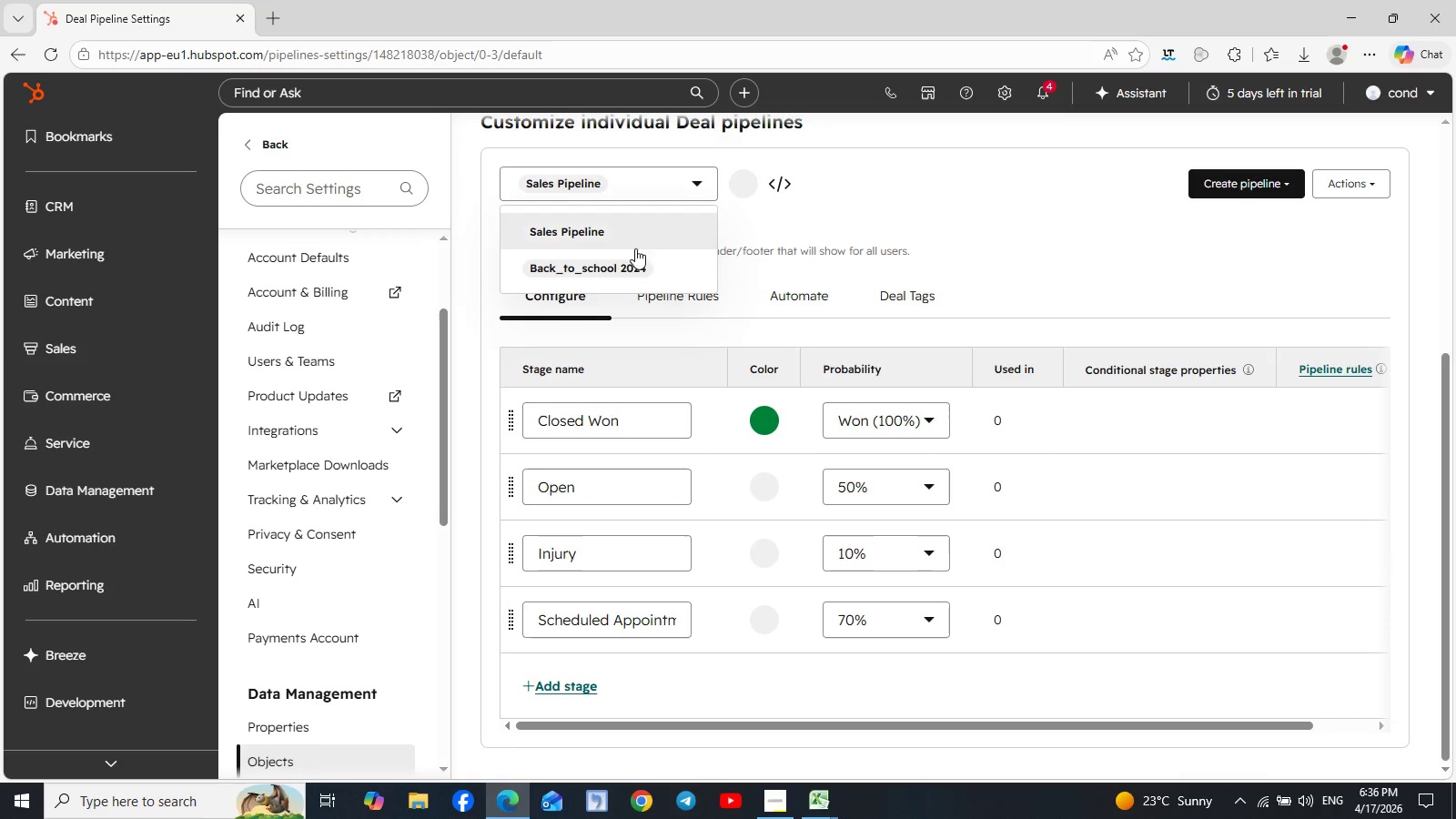 
left_click([624, 258])
 